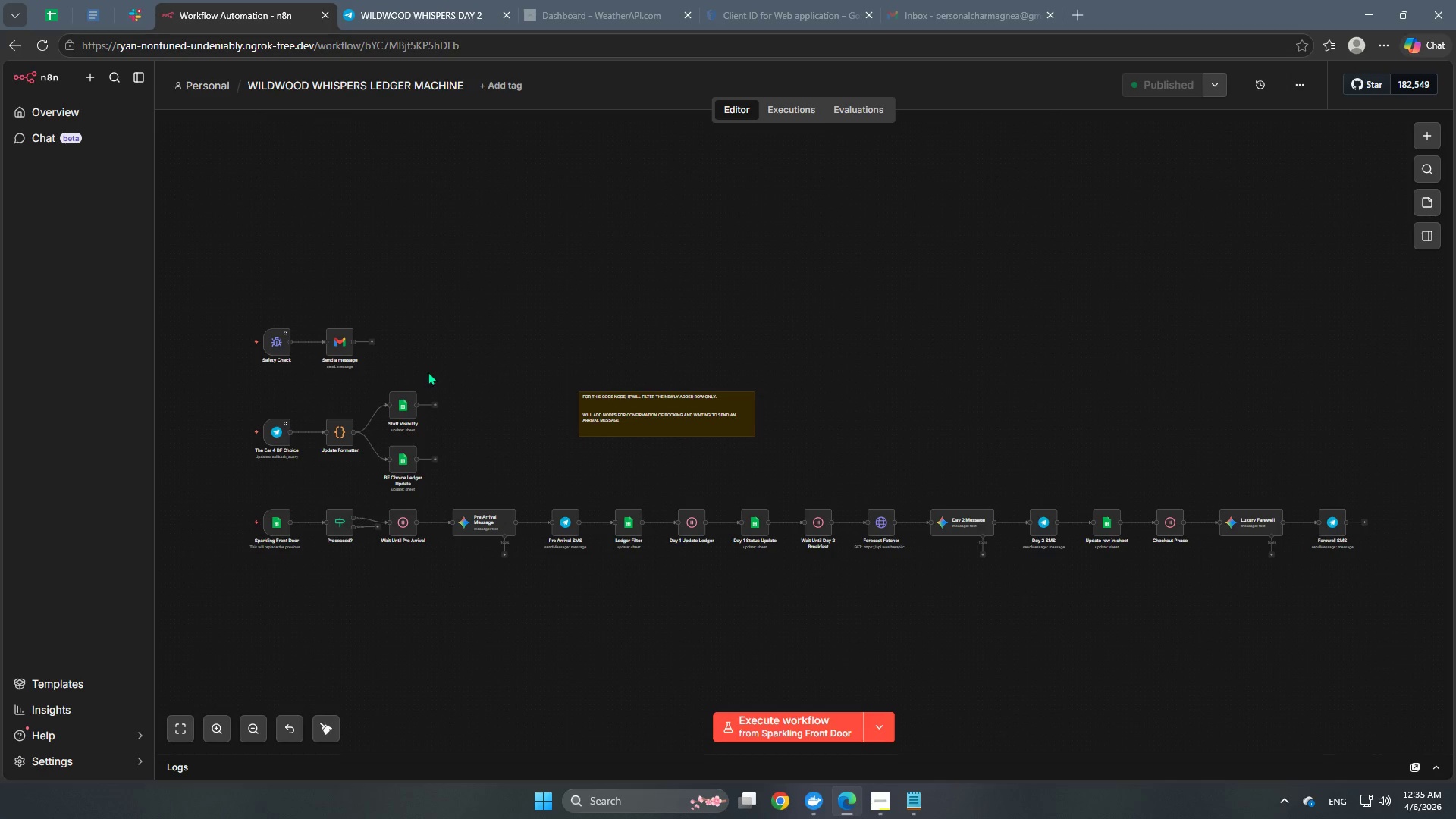 
left_click_drag(start_coordinate=[423, 370], to_coordinate=[208, 312])
 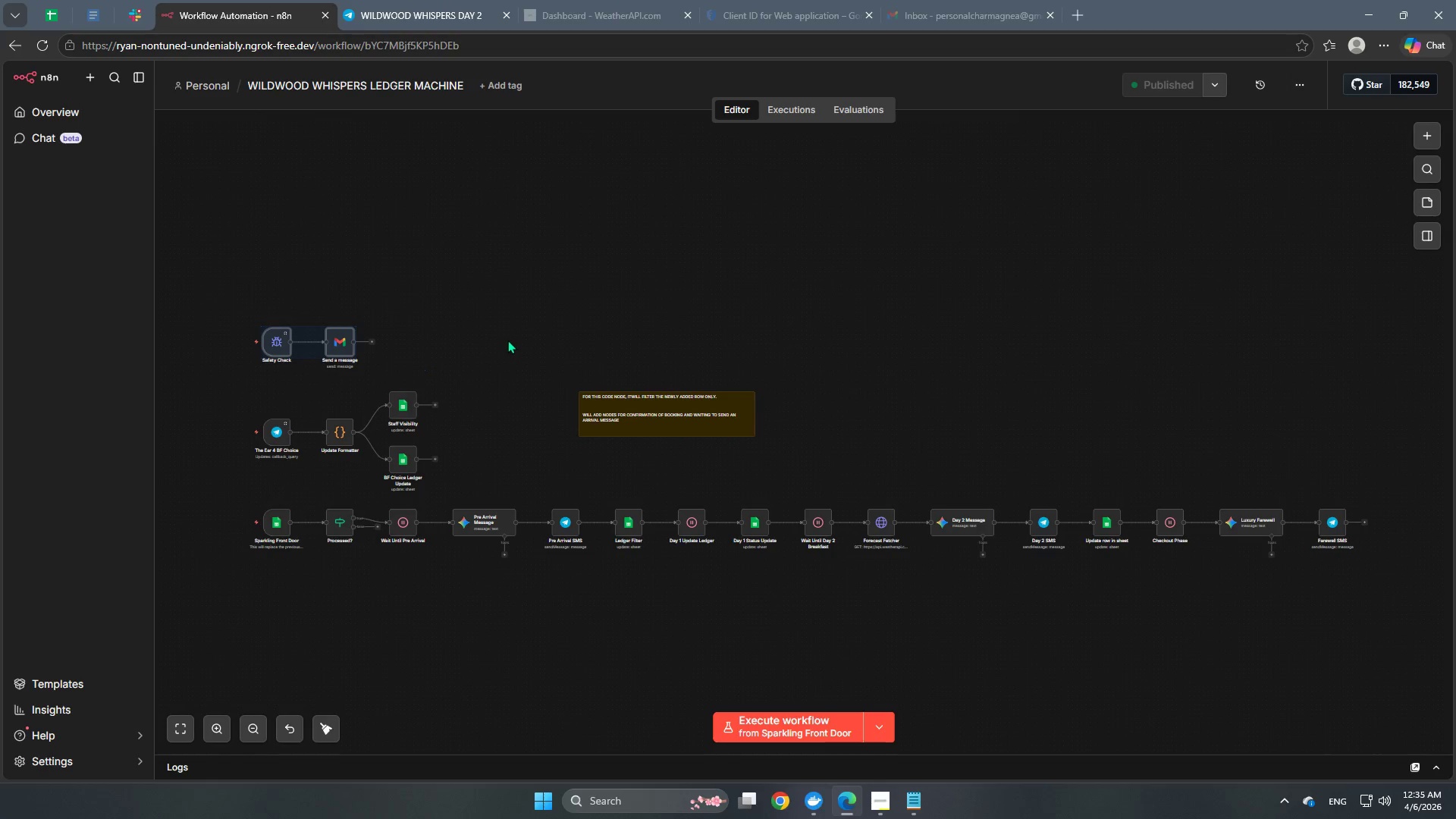 
key(Backspace)
 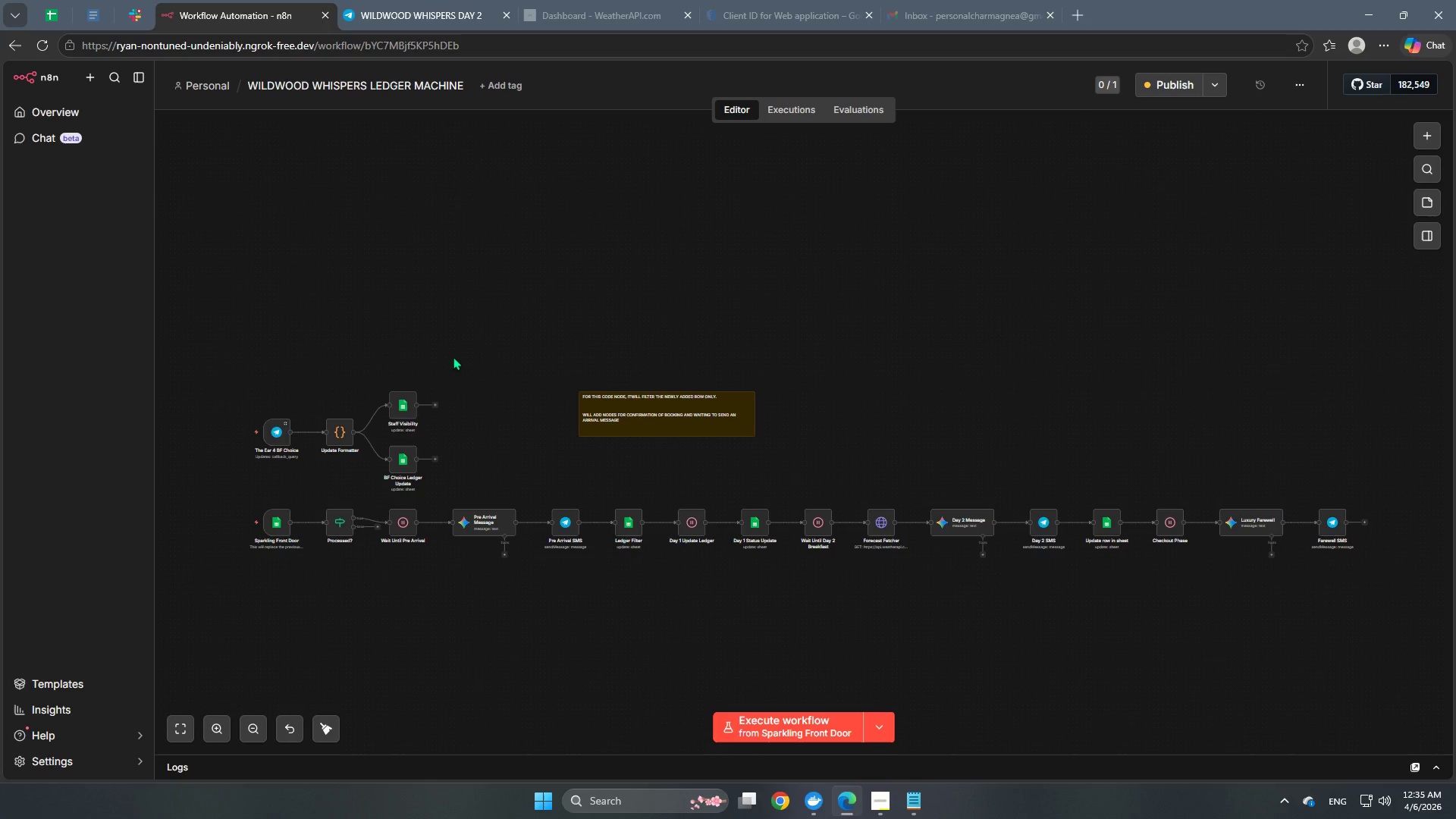 
left_click([482, 330])
 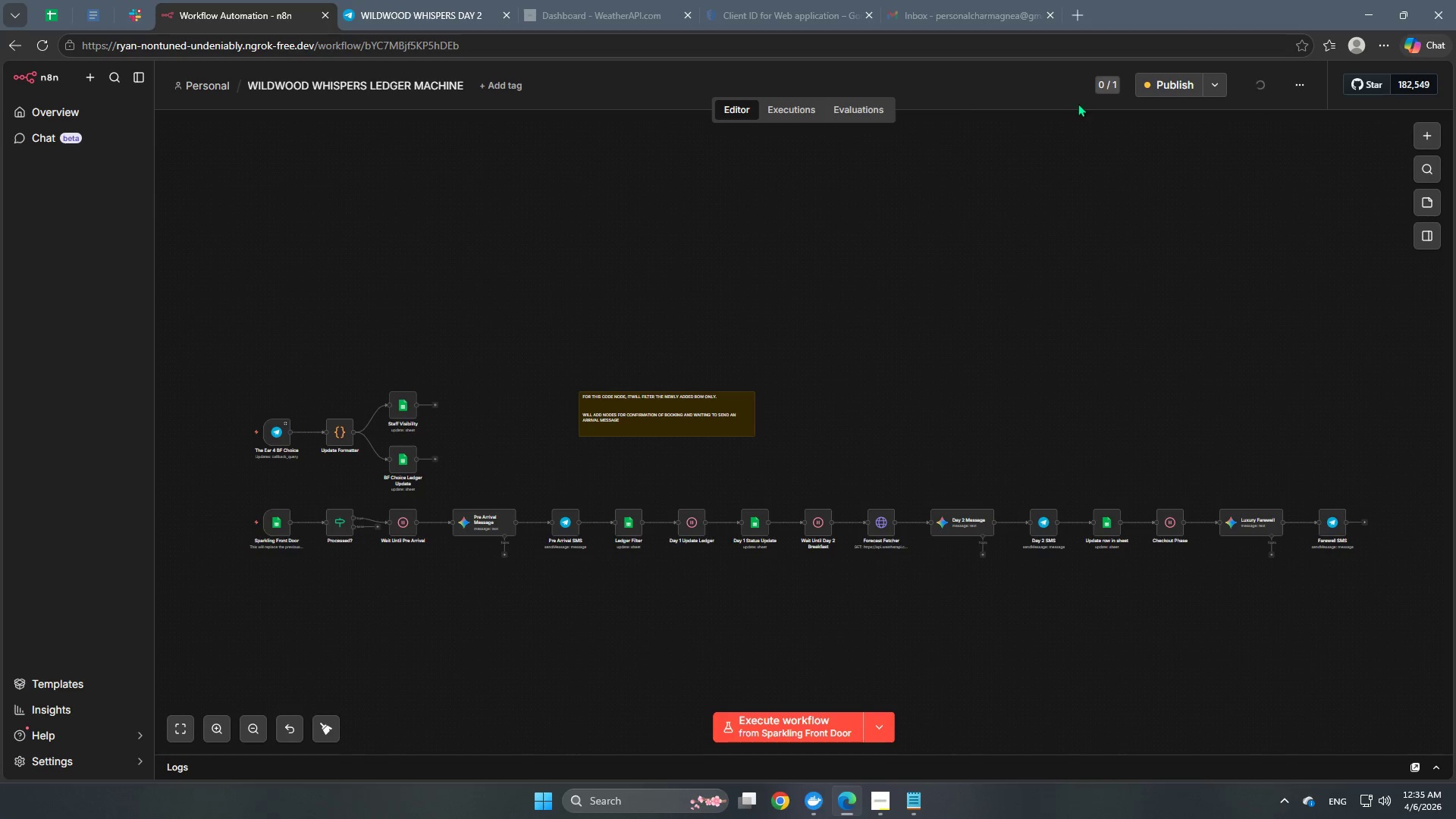 
left_click([1172, 89])
 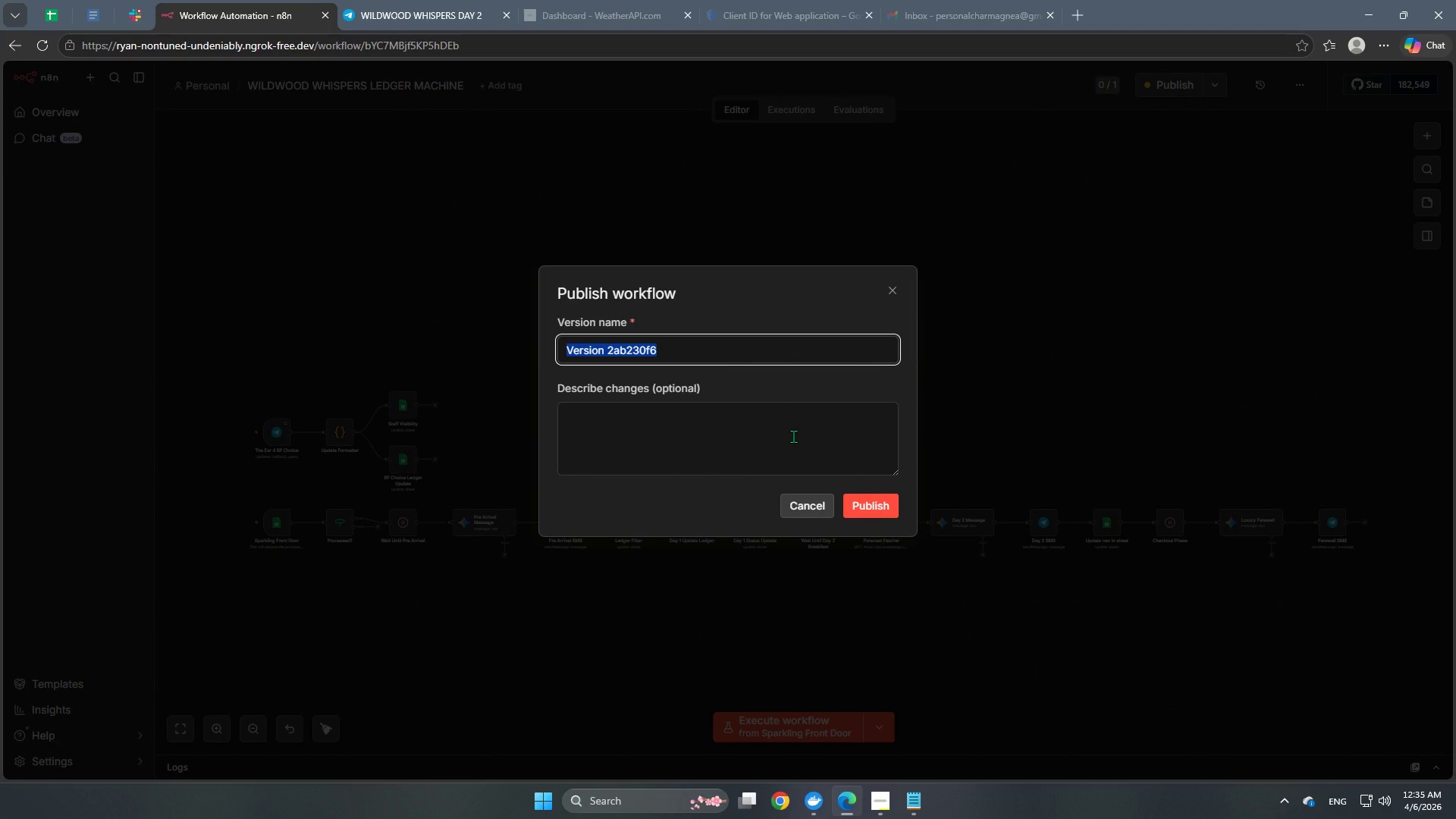 
type(dd)
 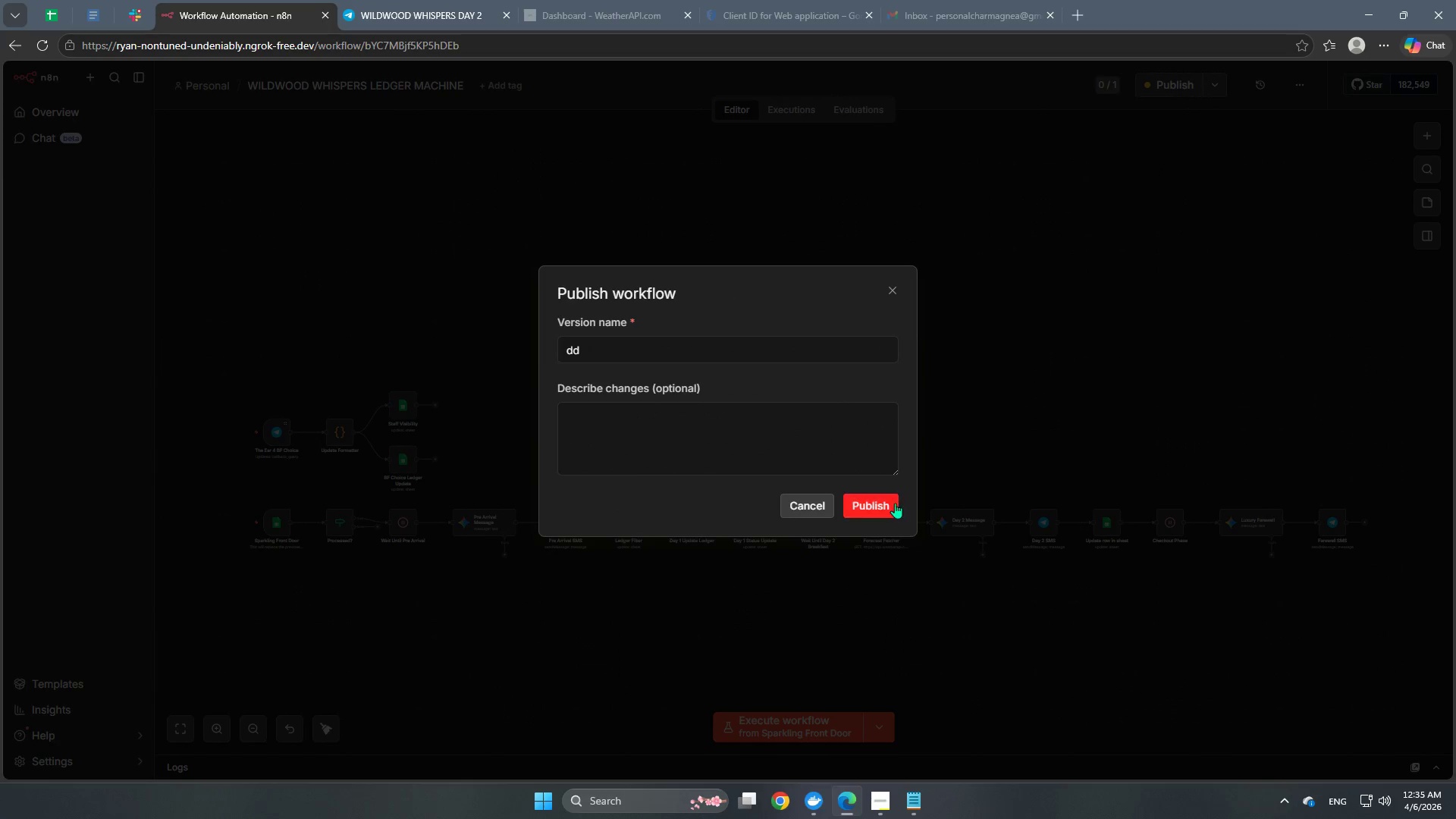 
double_click([879, 503])
 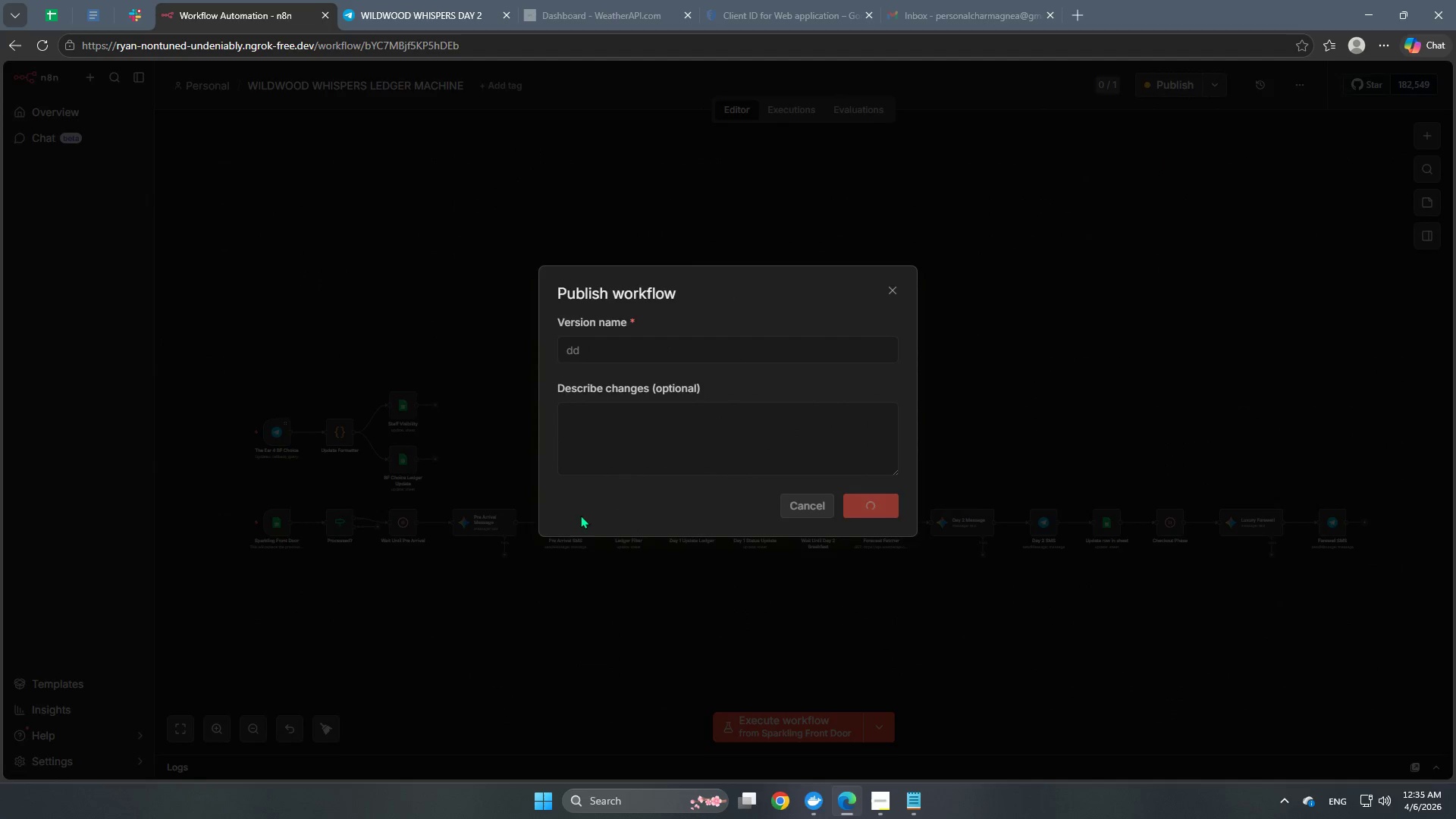 
wait(6.8)
 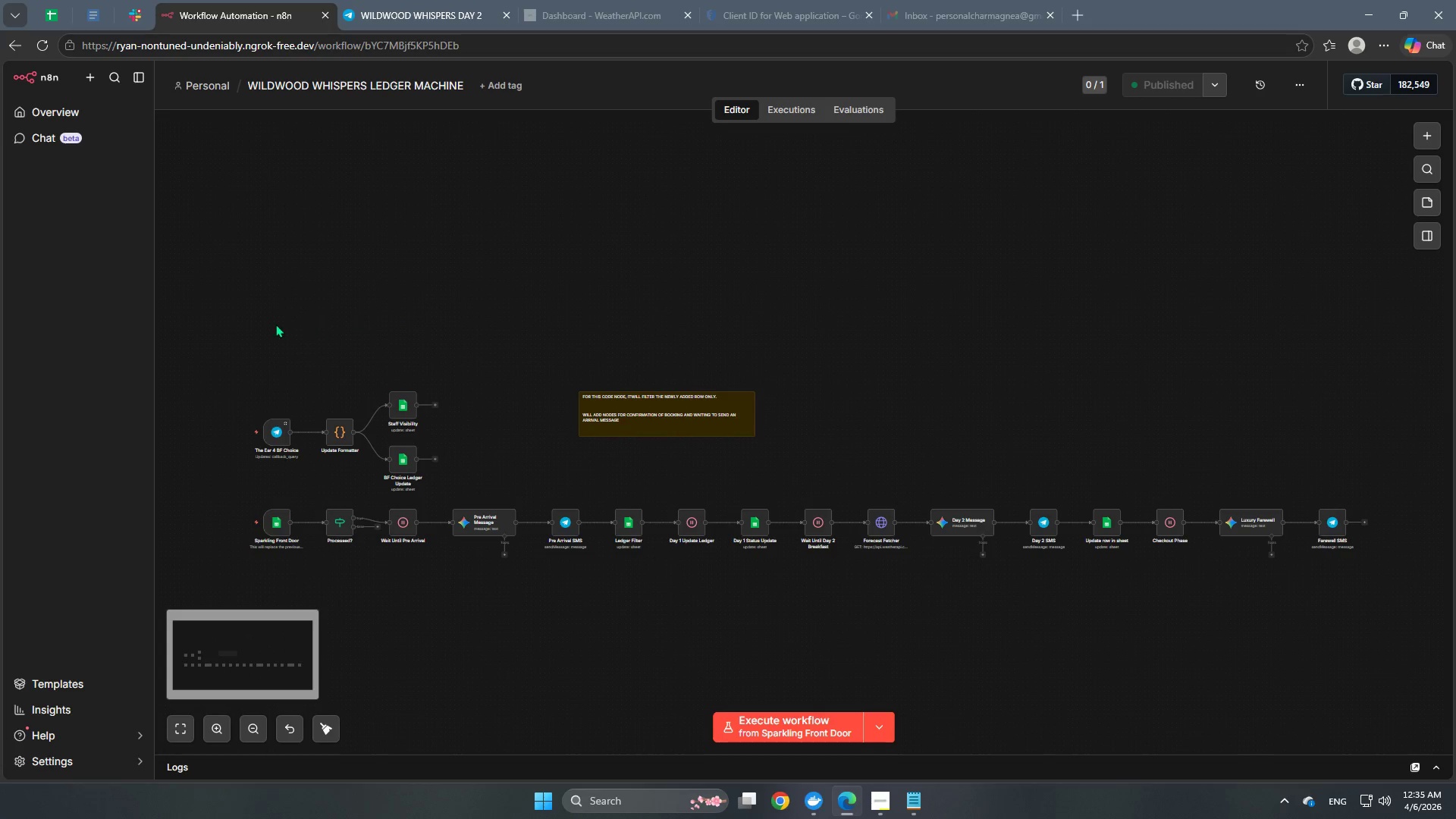 
left_click([84, 81])
 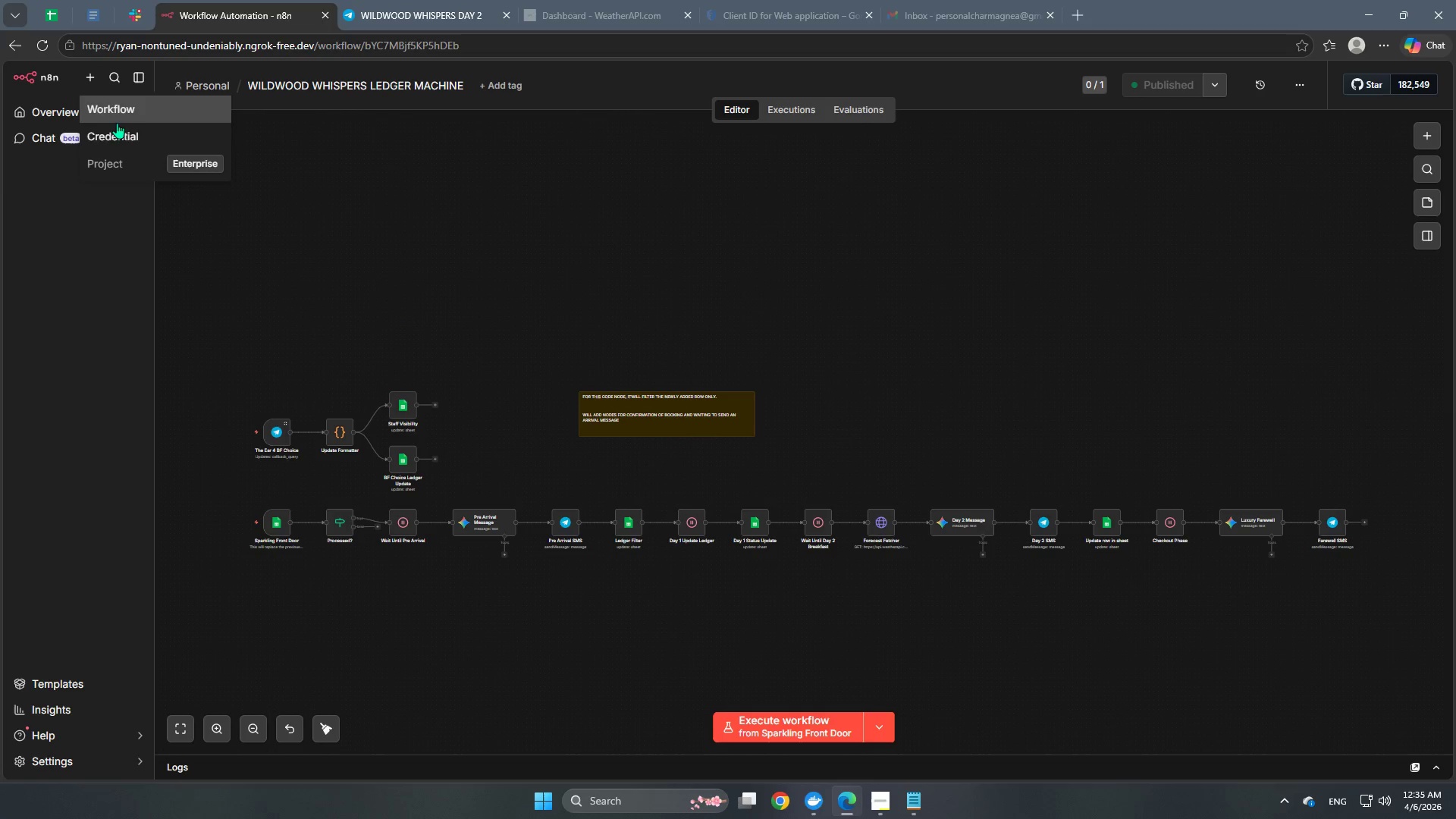 
left_click([106, 115])
 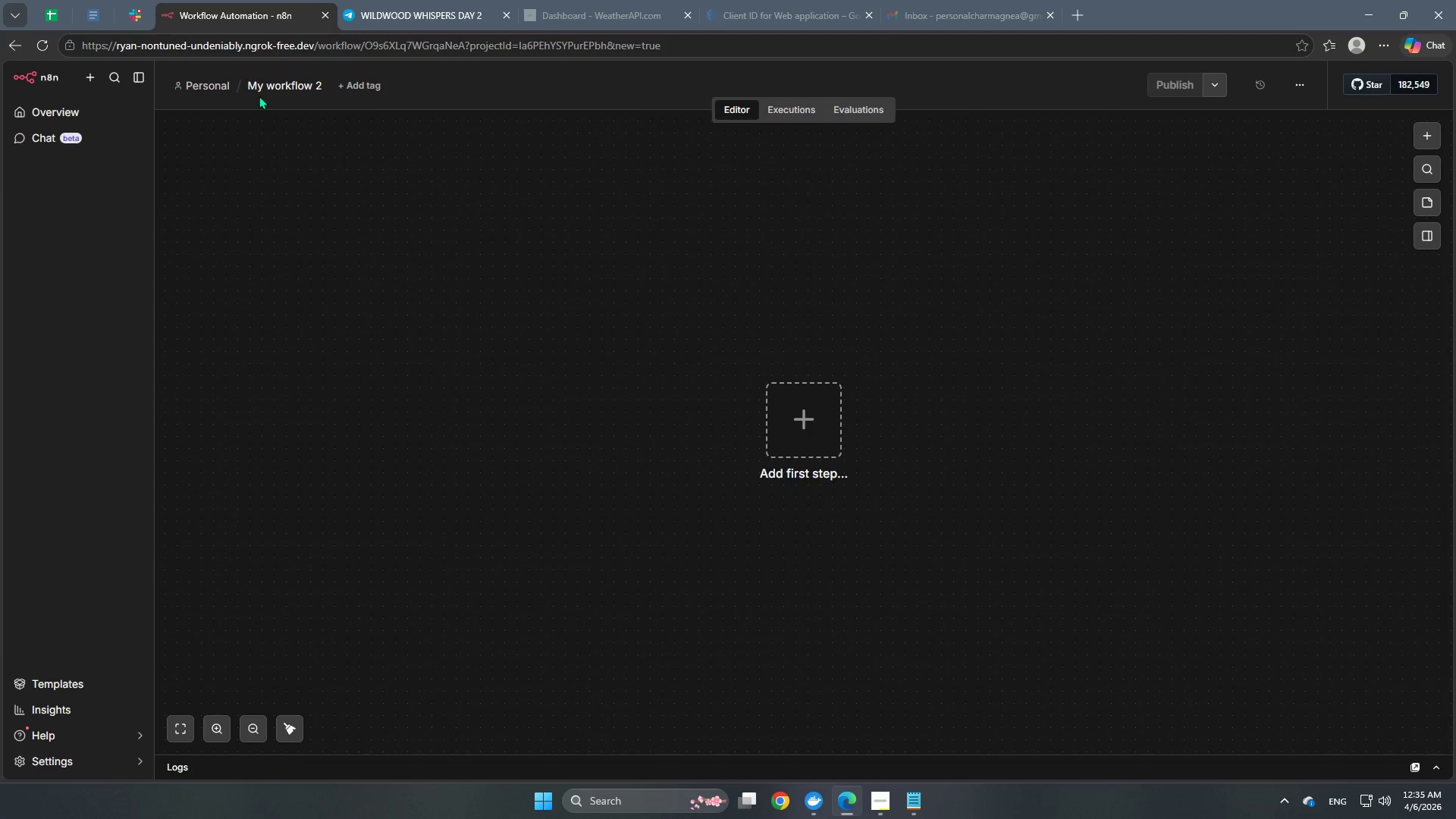 
scroll: coordinate [356, 320], scroll_direction: none, amount: 0.0
 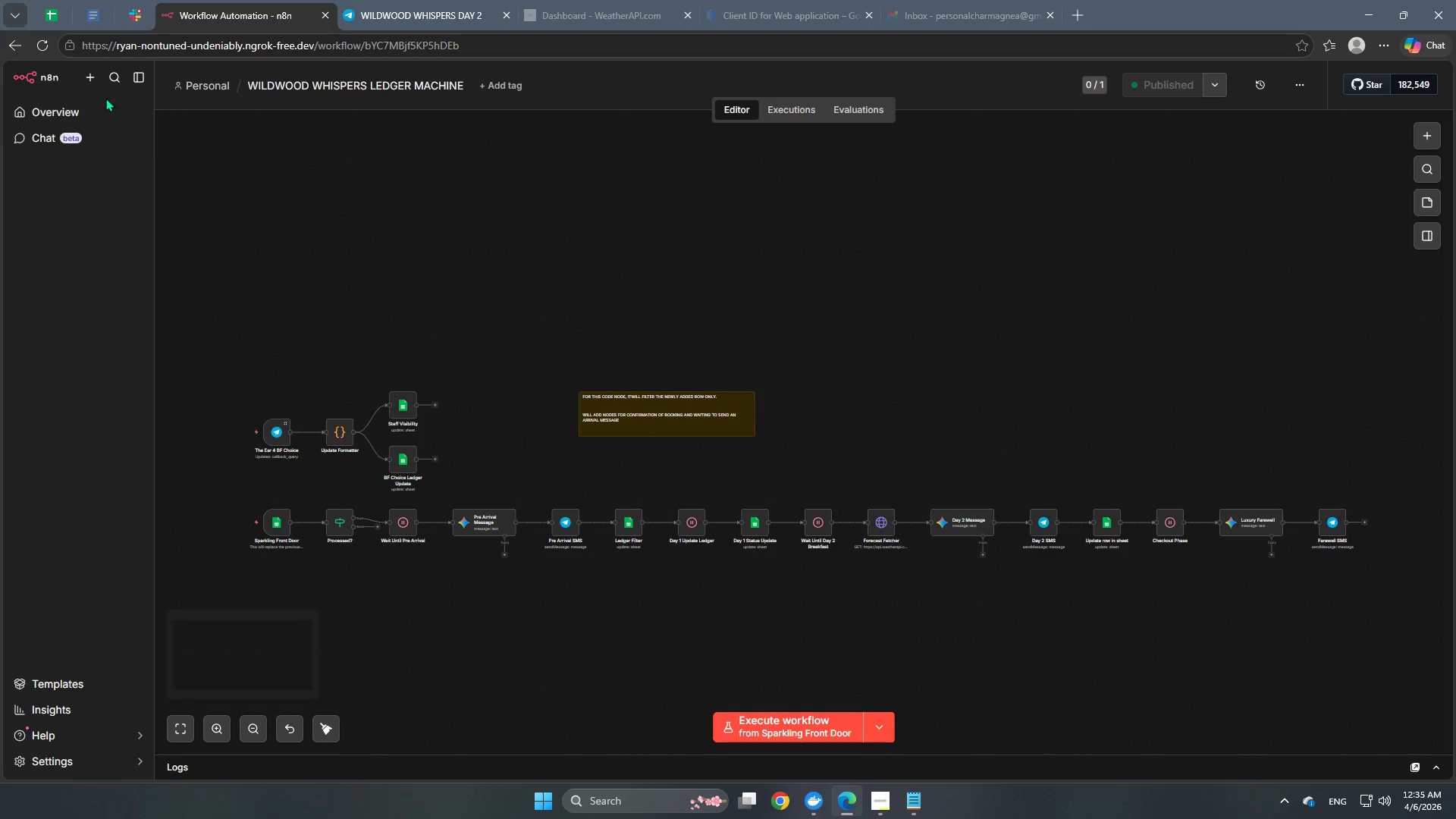 
left_click([298, 94])
 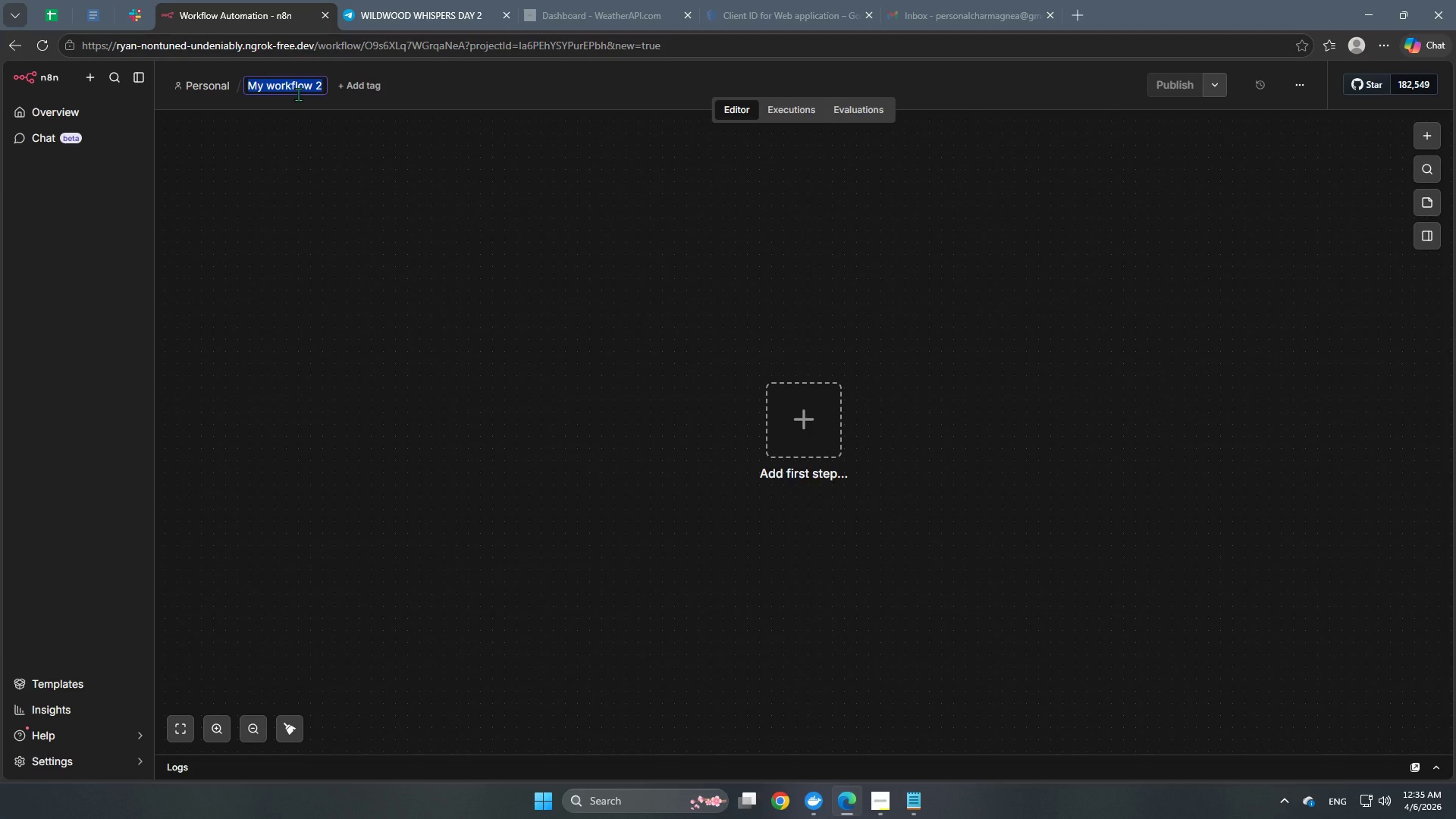 
wait(5.59)
 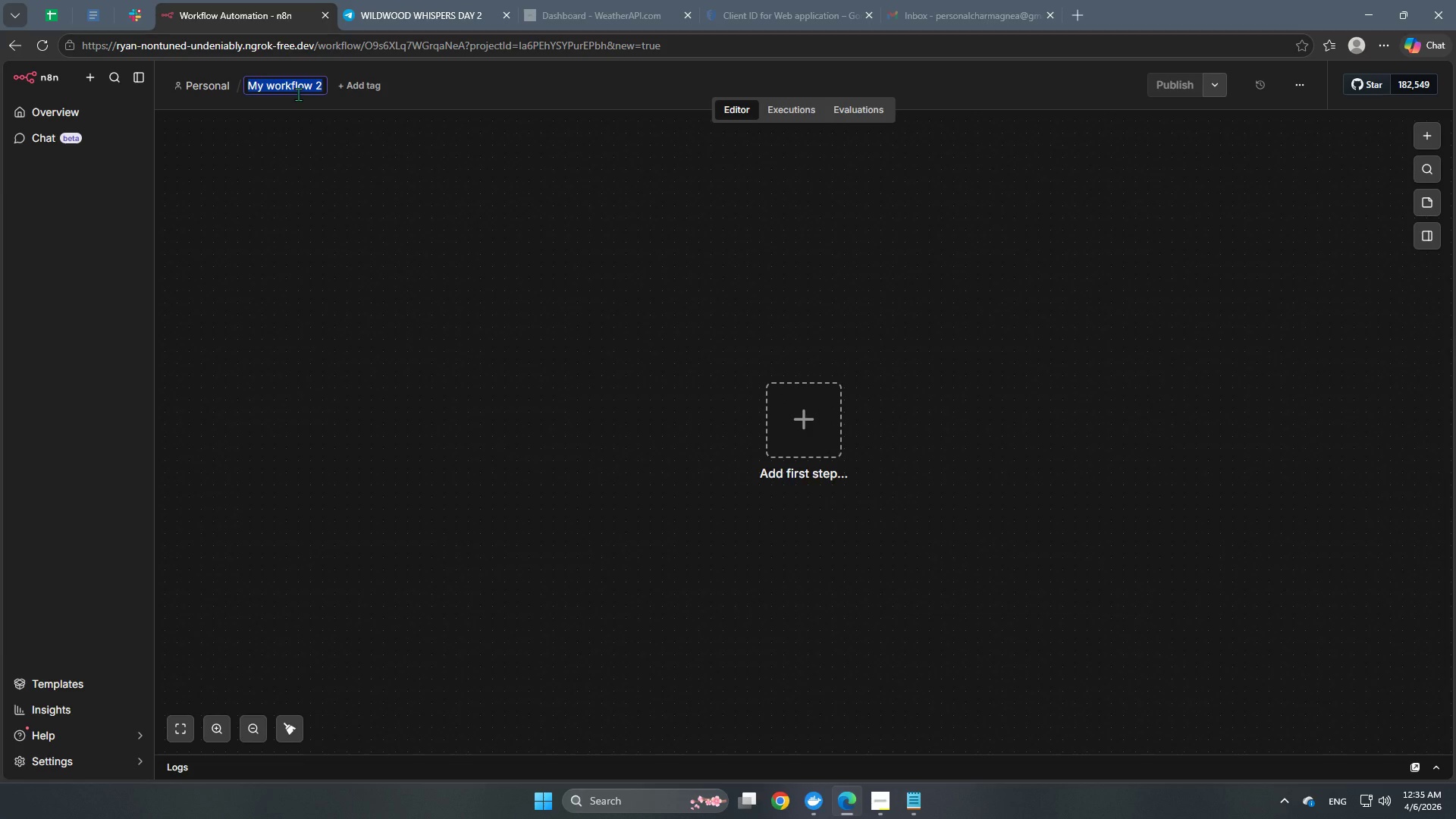 
type(ERROR WILDWOOD WHISPERS)
 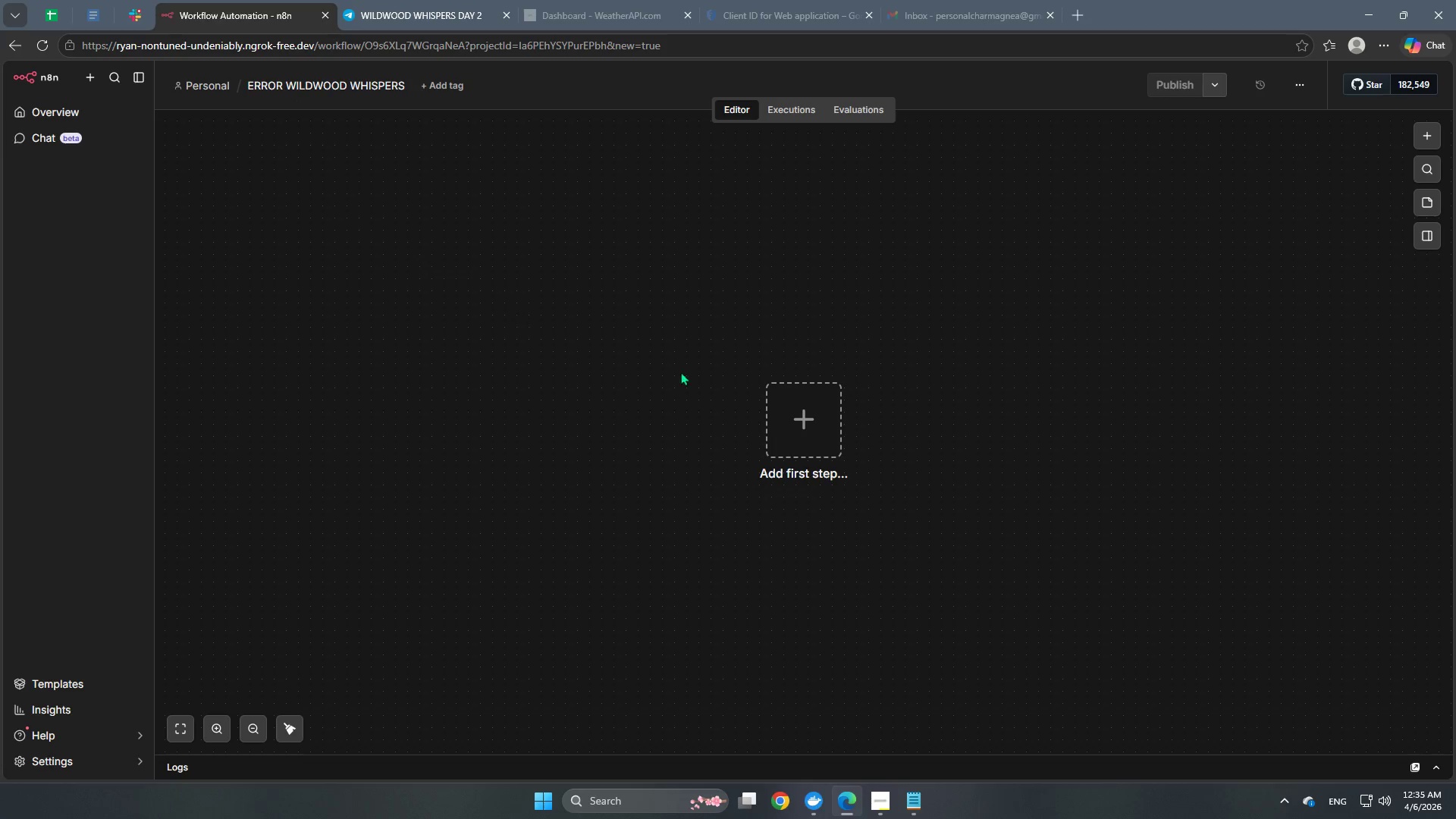 
left_click([783, 412])
 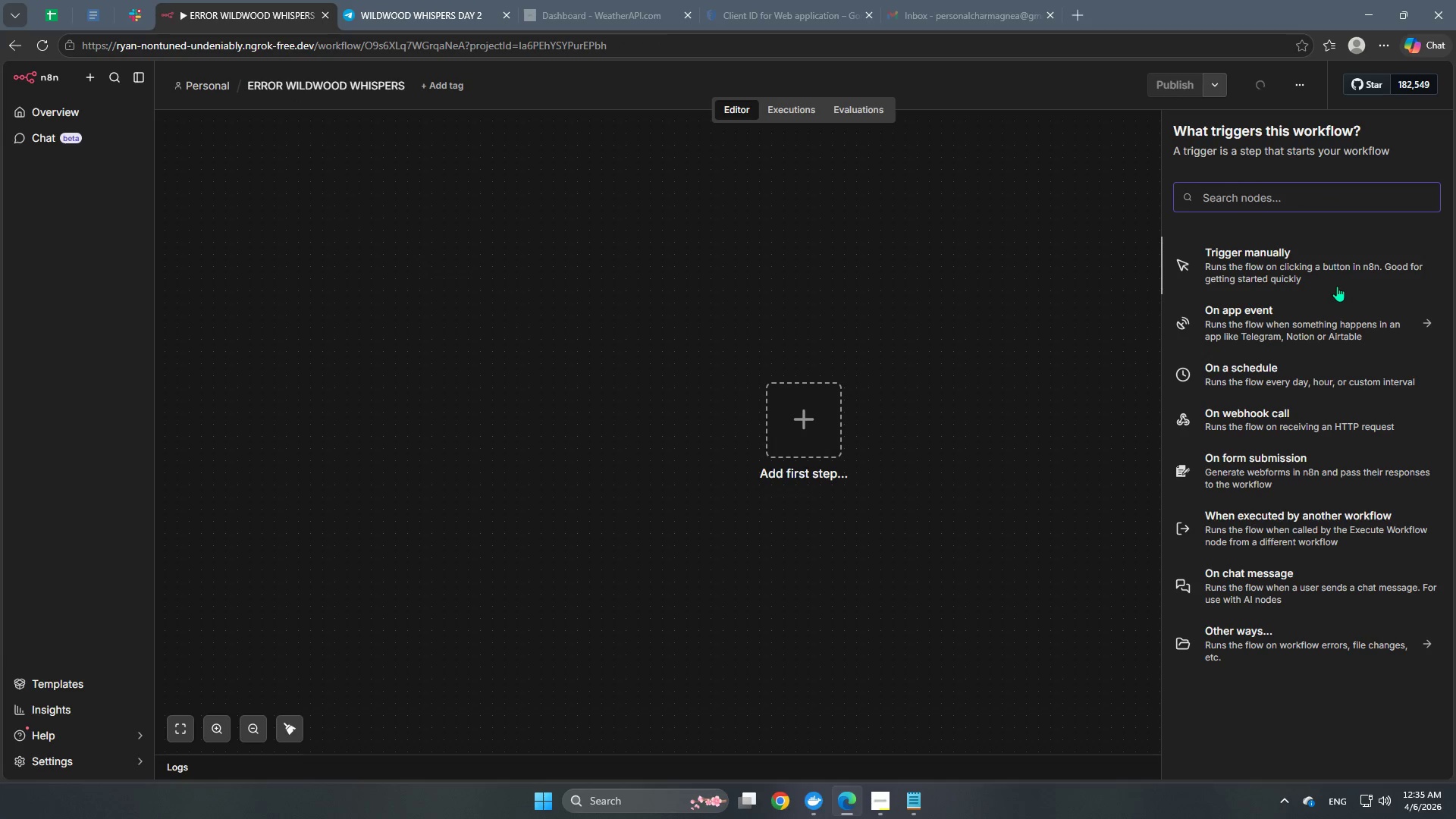 
type(ERR)
 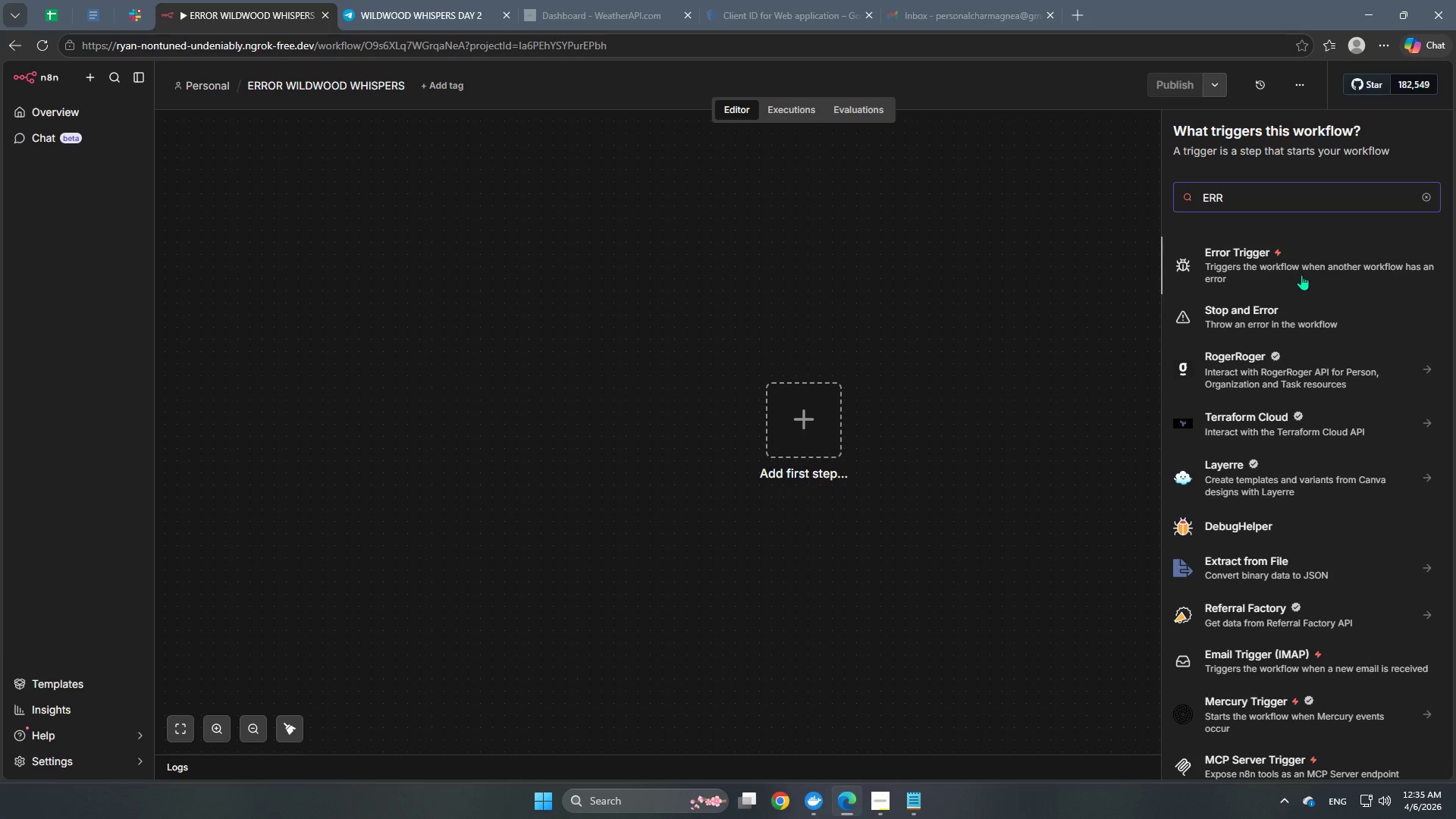 
left_click([1310, 265])
 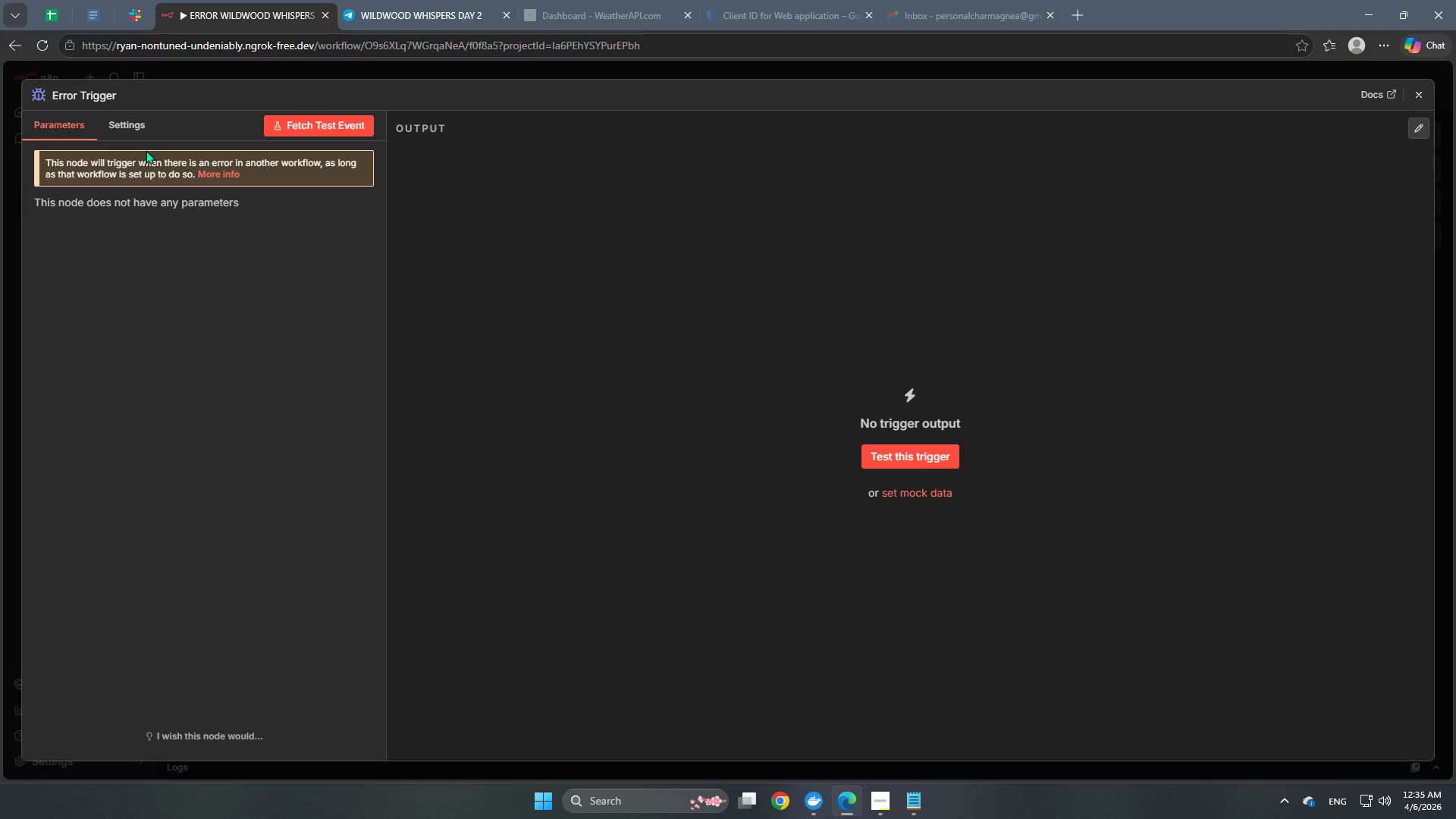 
left_click([121, 130])
 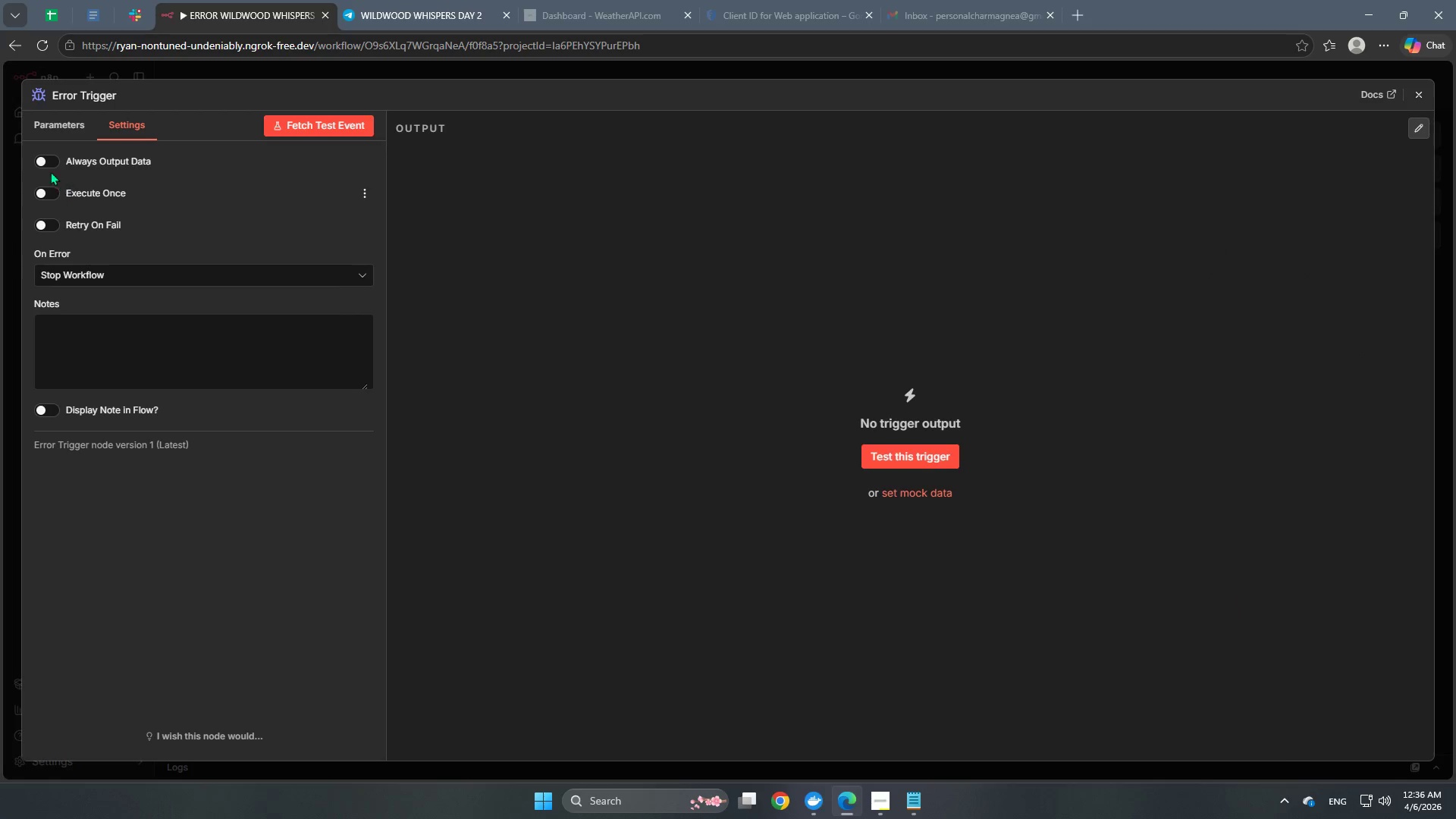 
left_click([47, 165])
 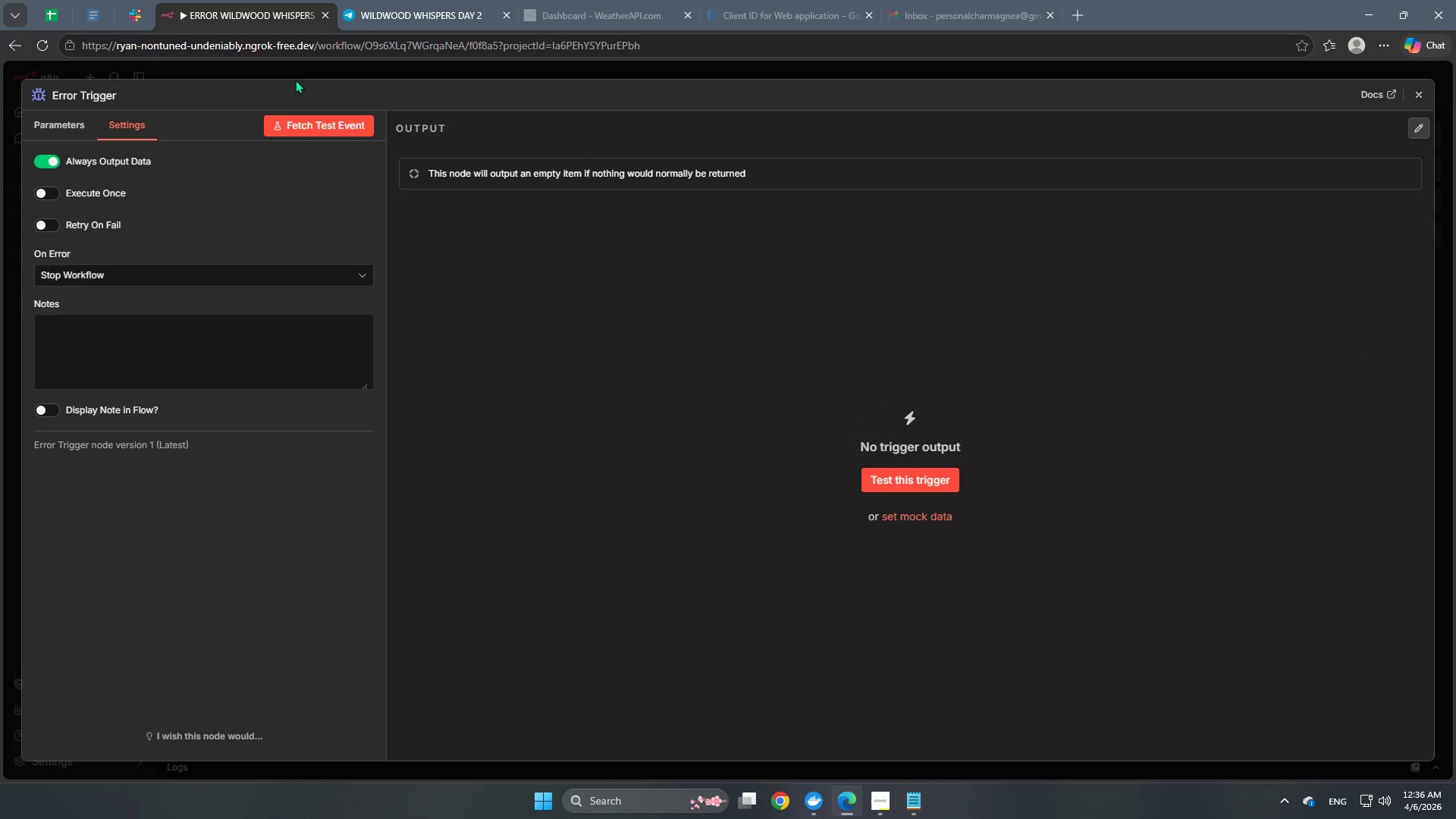 
left_click([303, 75])
 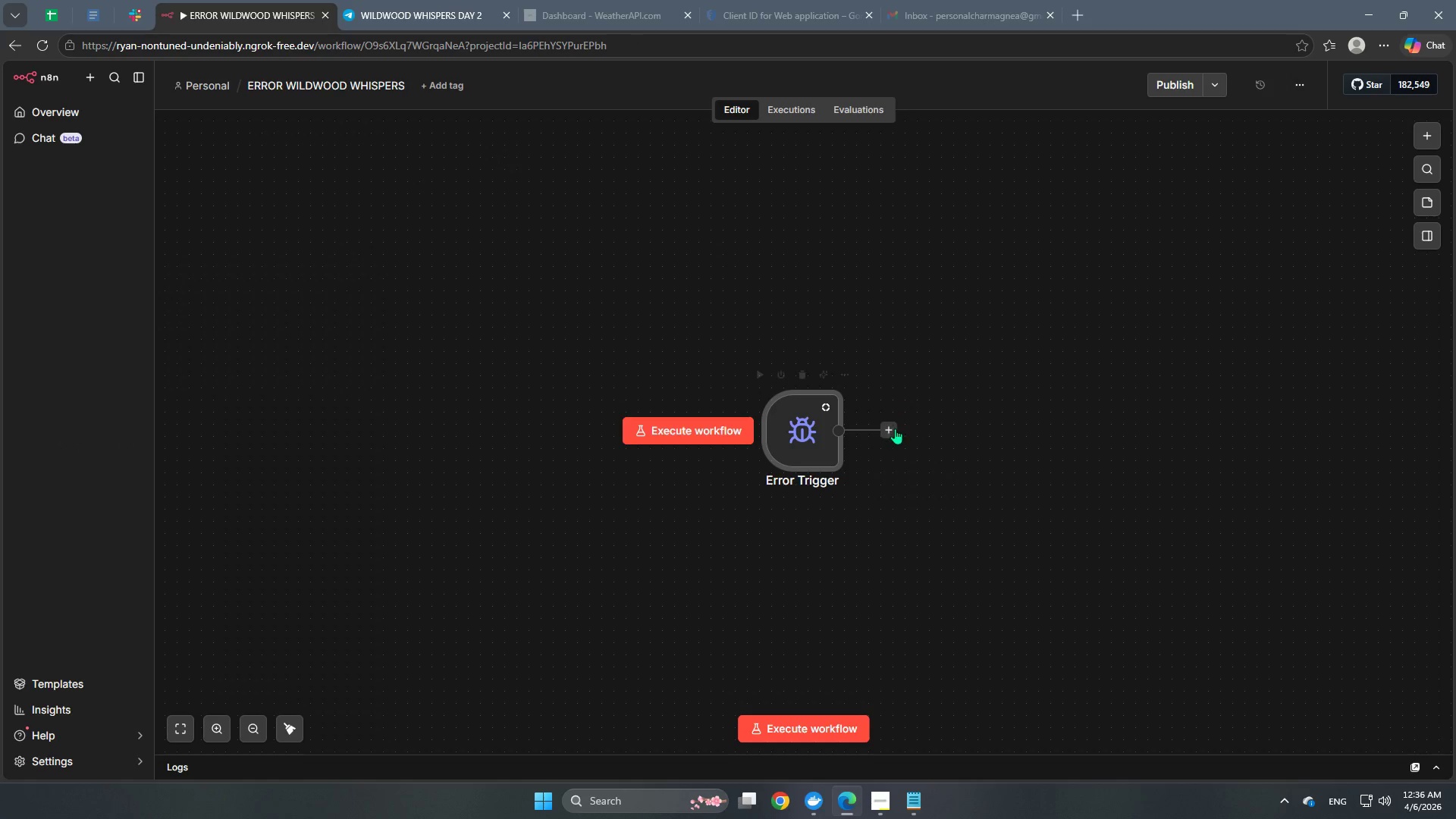 
left_click([890, 428])
 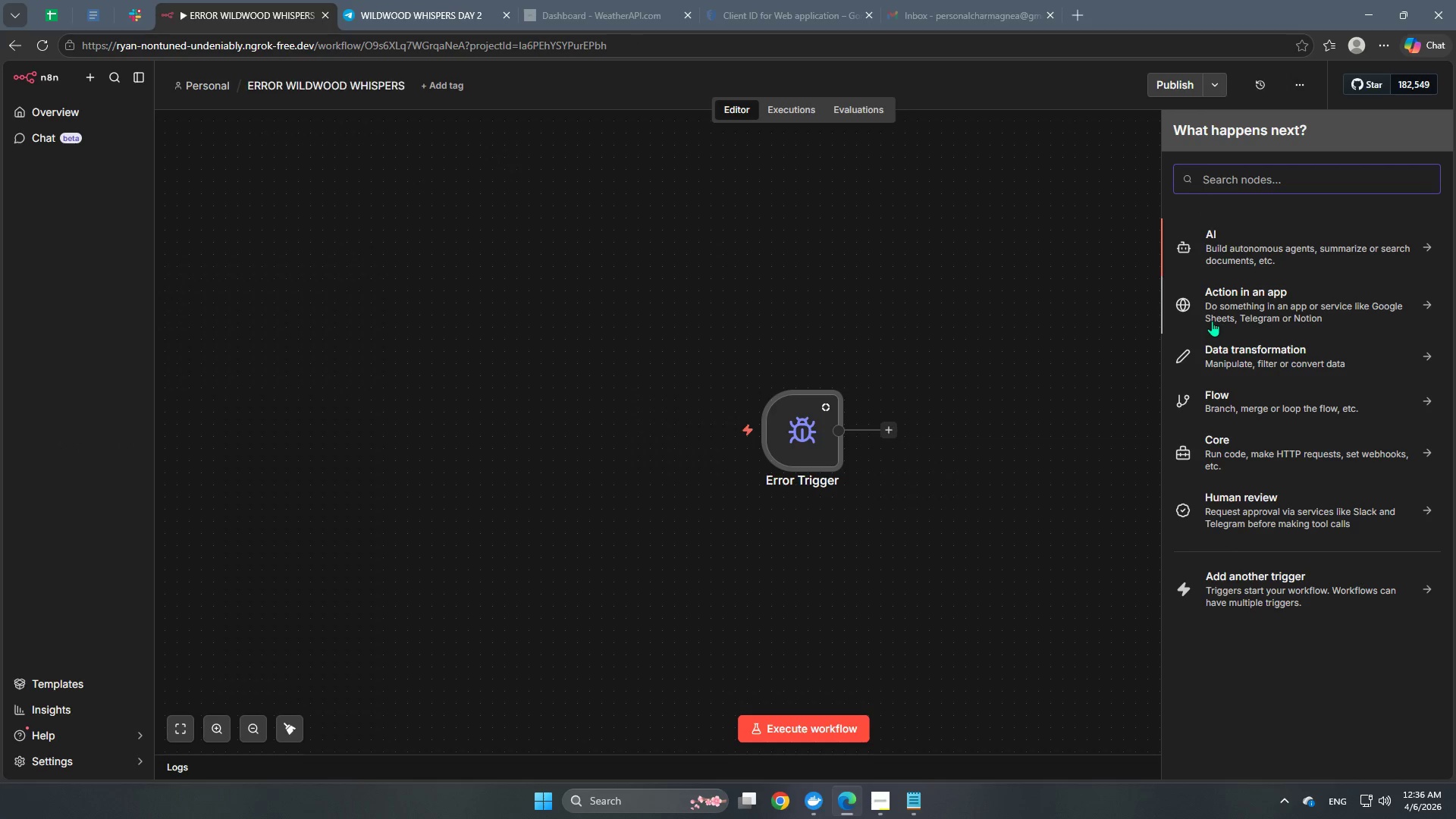 
type(GMAIL)
 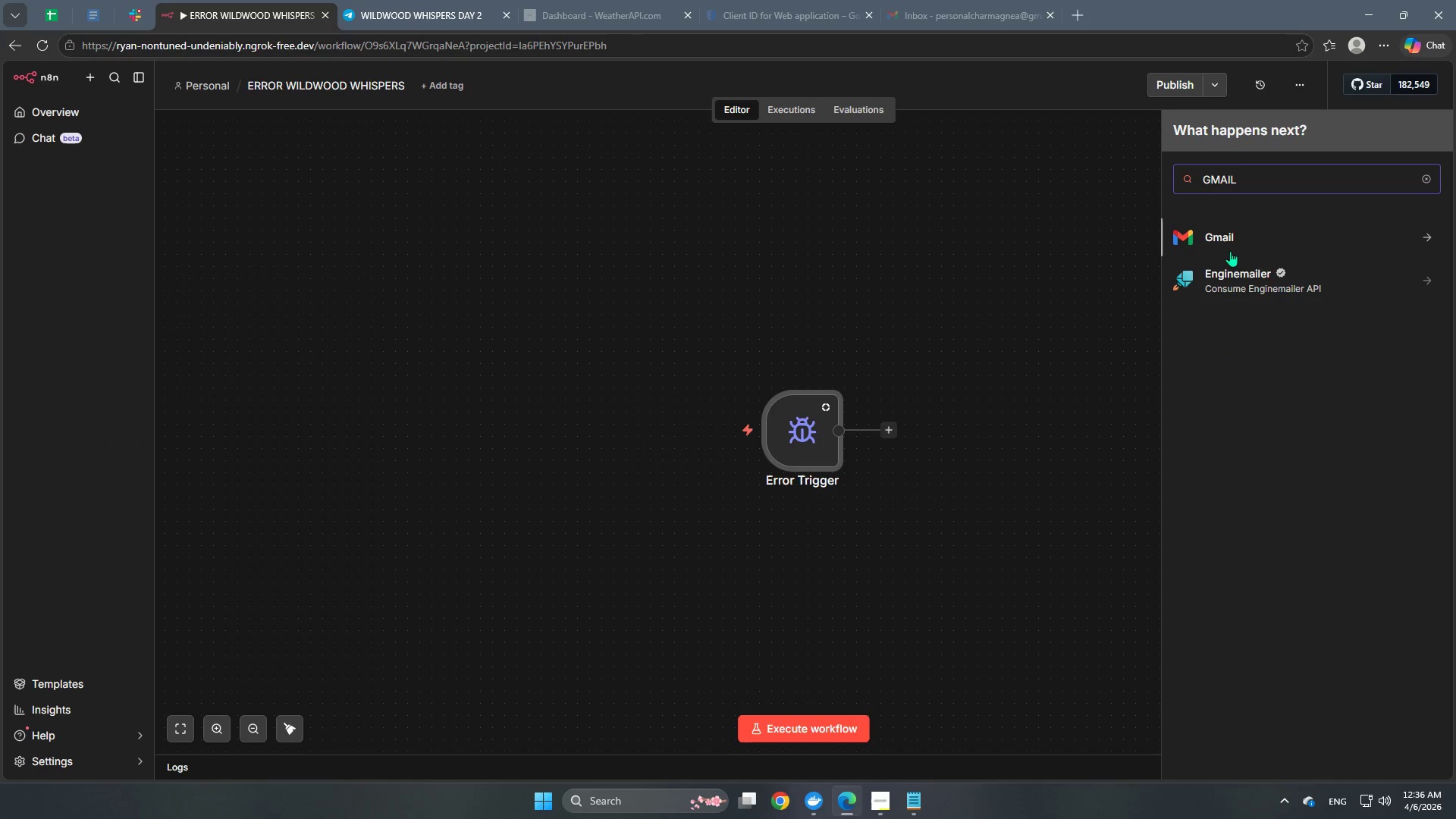 
left_click([1229, 250])
 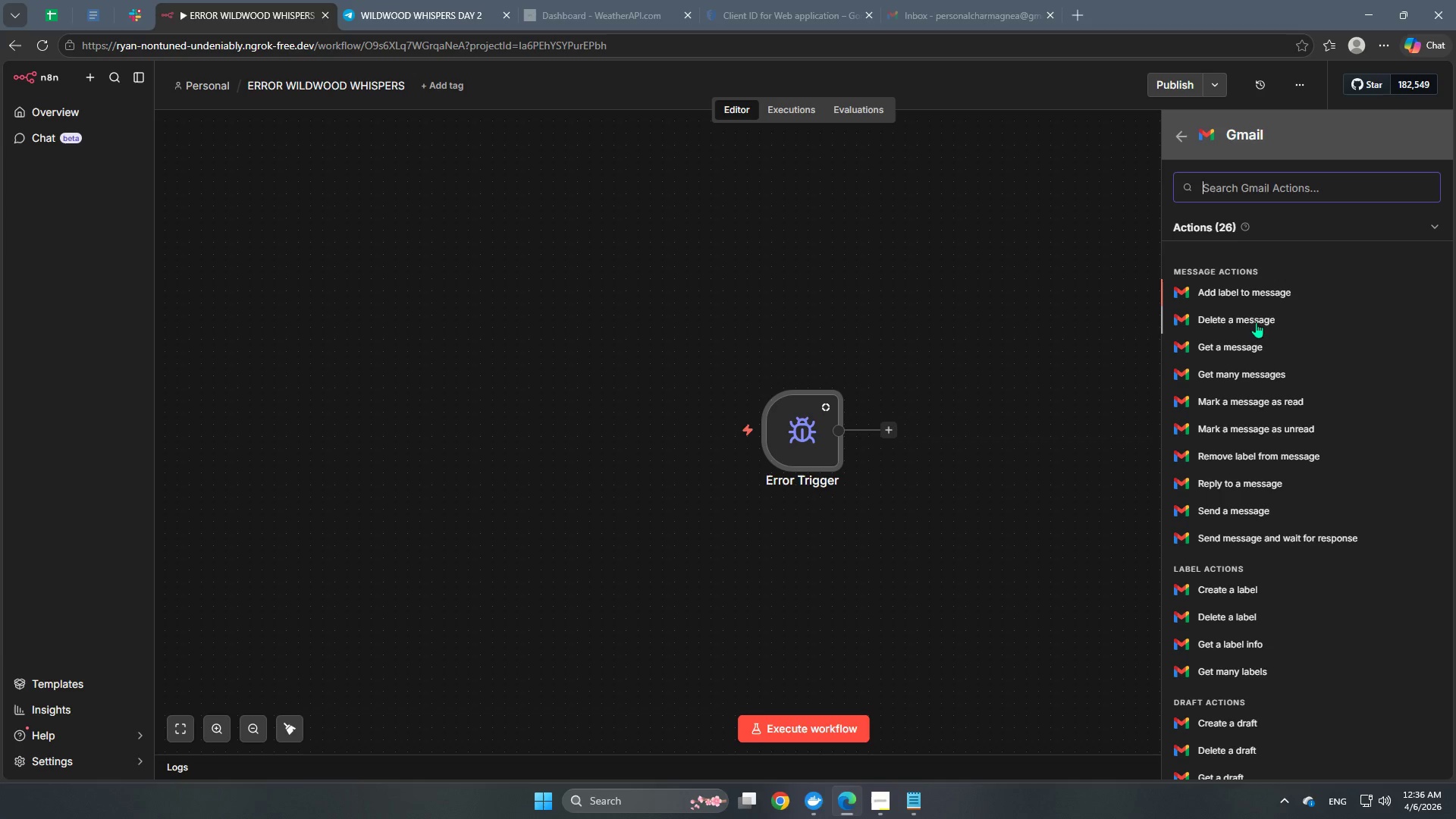 
scroll: coordinate [1280, 535], scroll_direction: down, amount: 2.0
 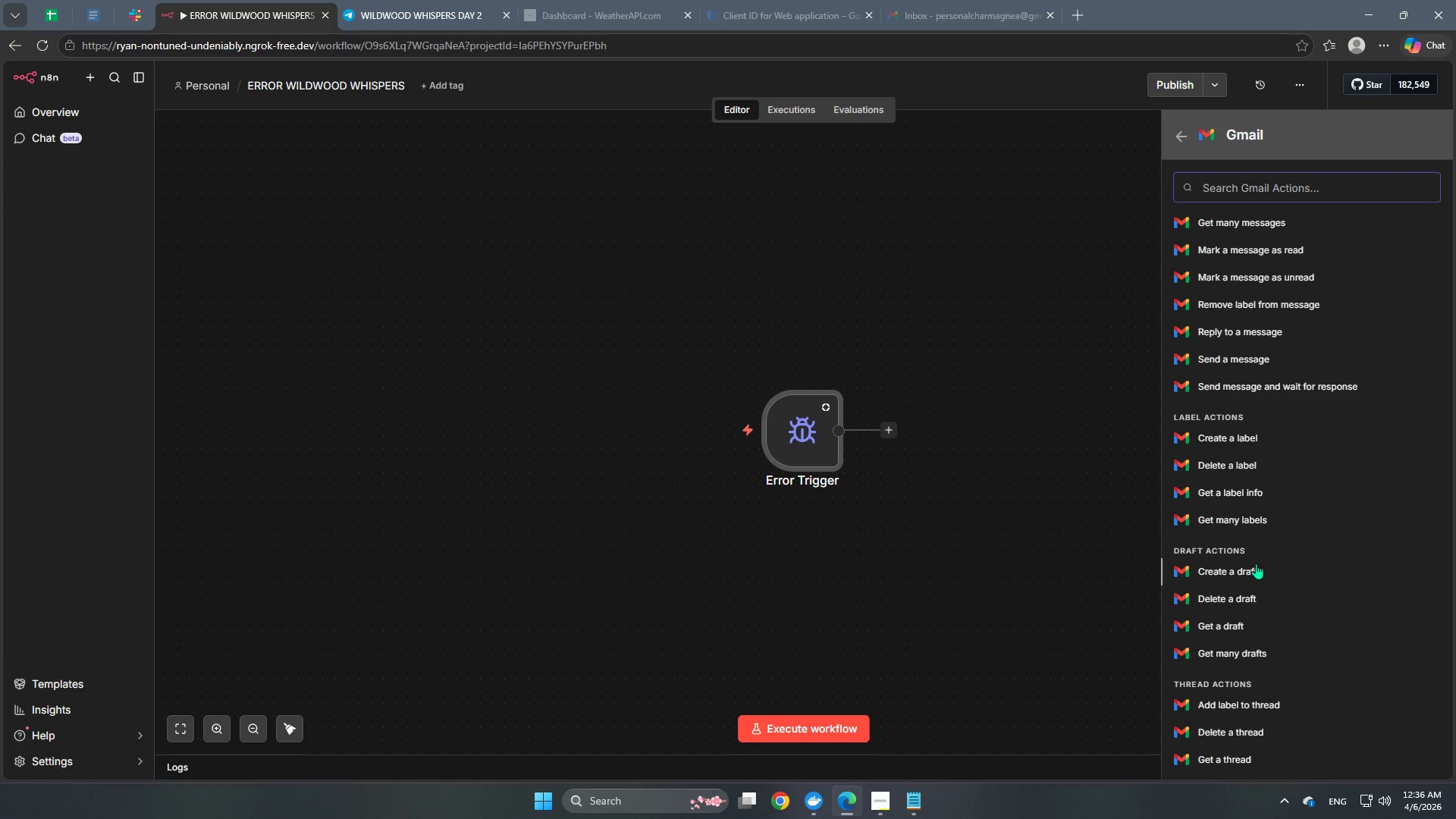 
left_click([701, 67])
 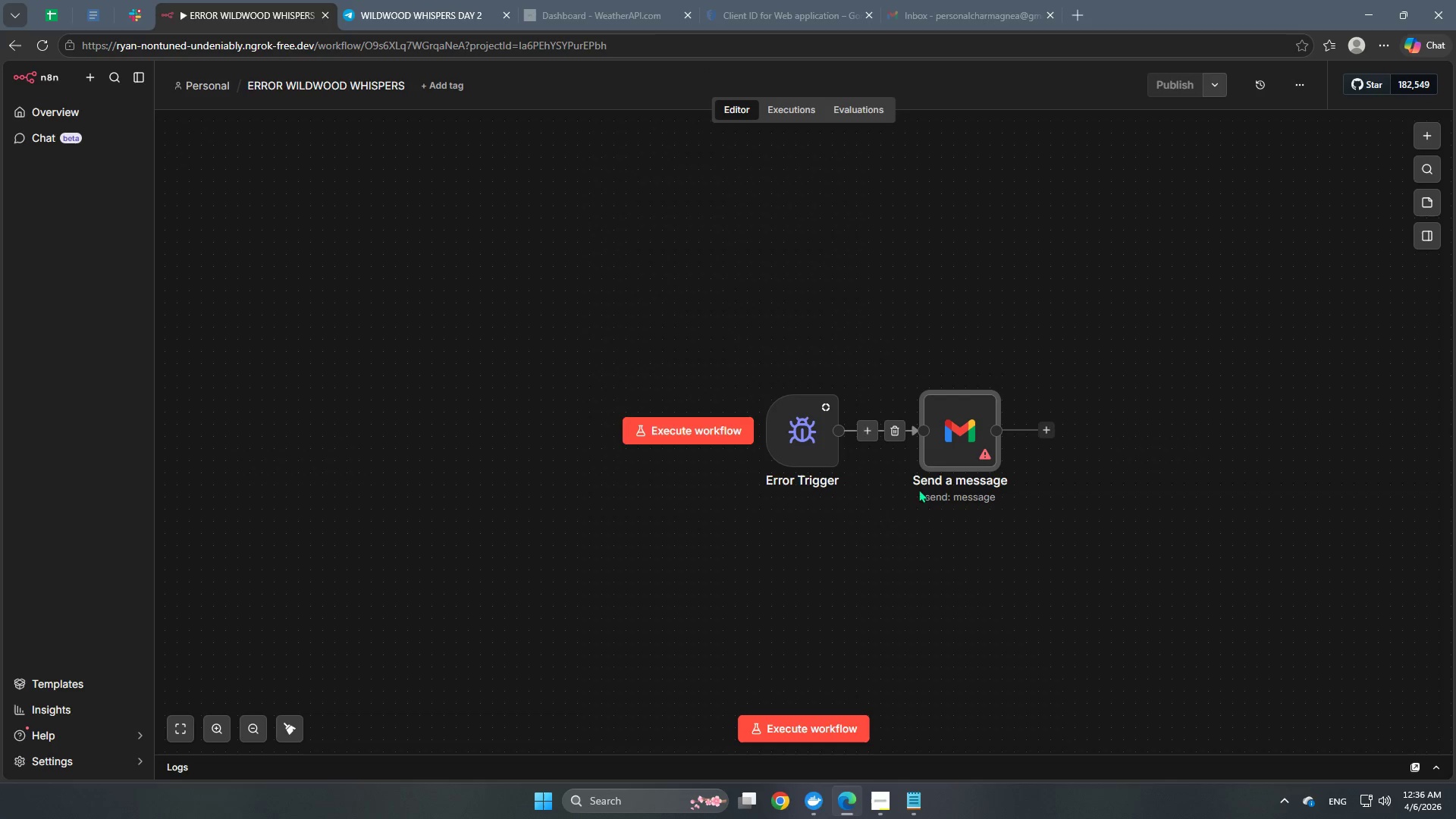 
scroll: coordinate [1228, 574], scroll_direction: up, amount: 6.0
 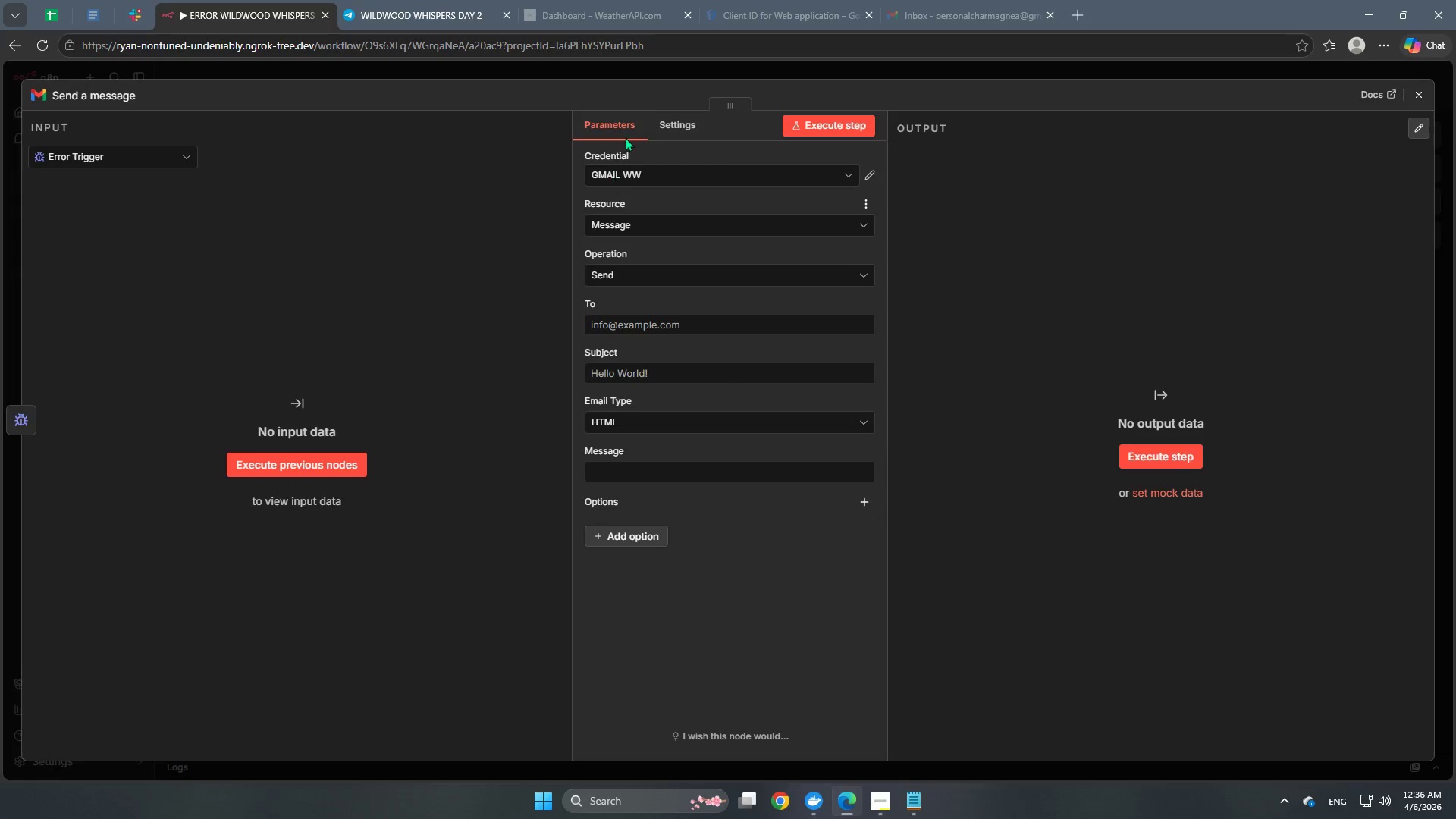 
double_click([938, 444])
 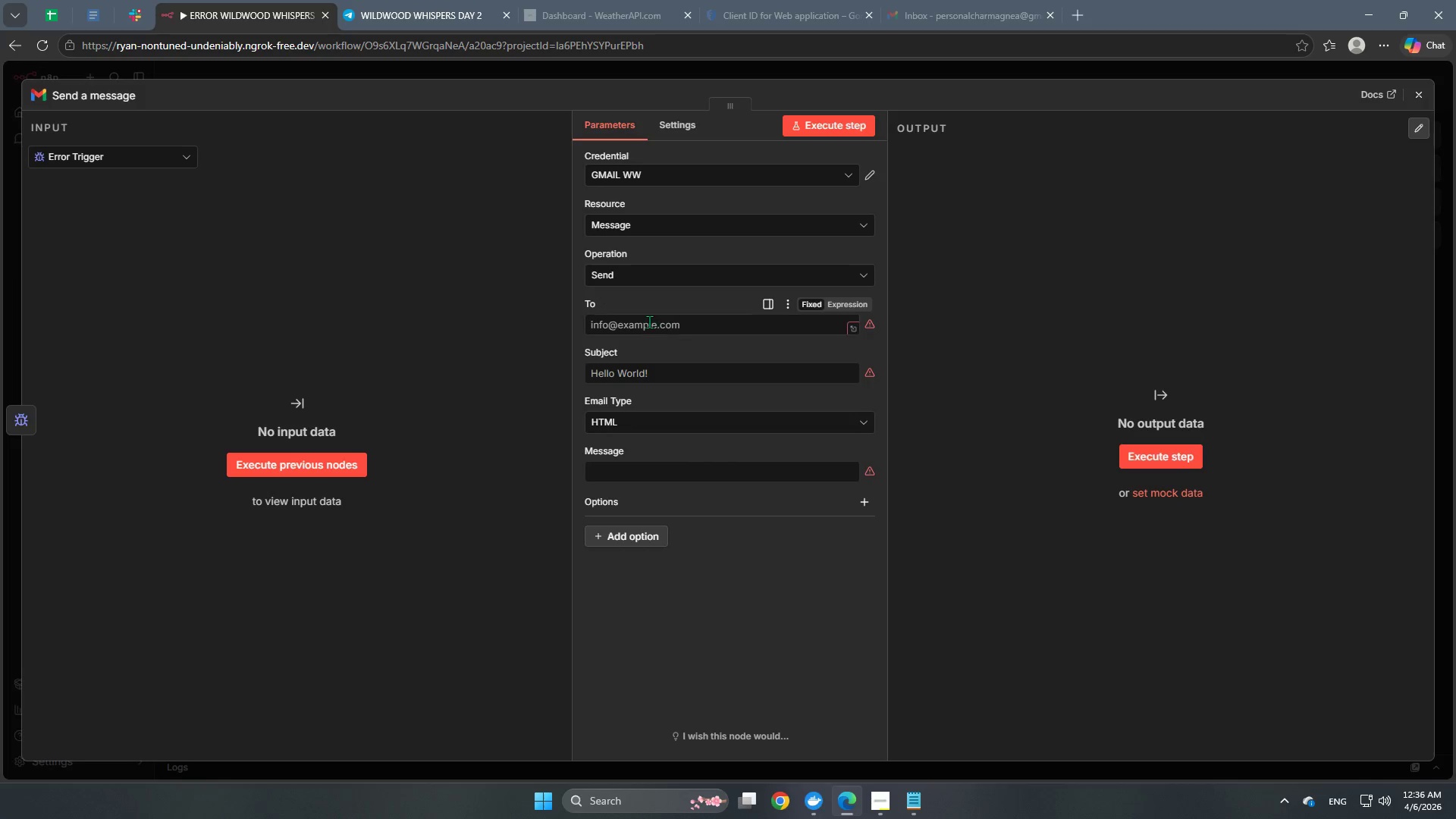 
left_click([649, 323])
 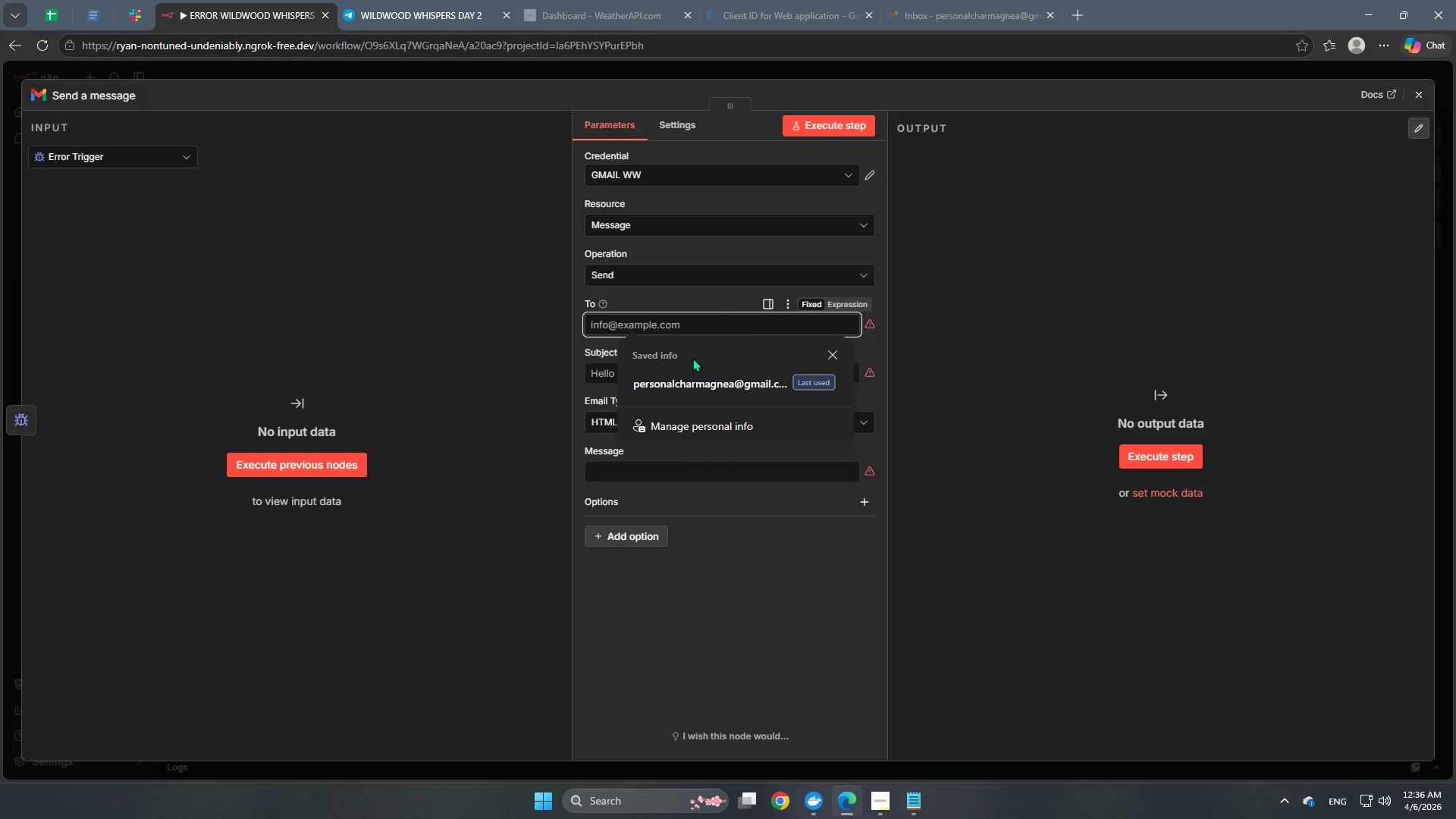 
left_click([692, 378])
 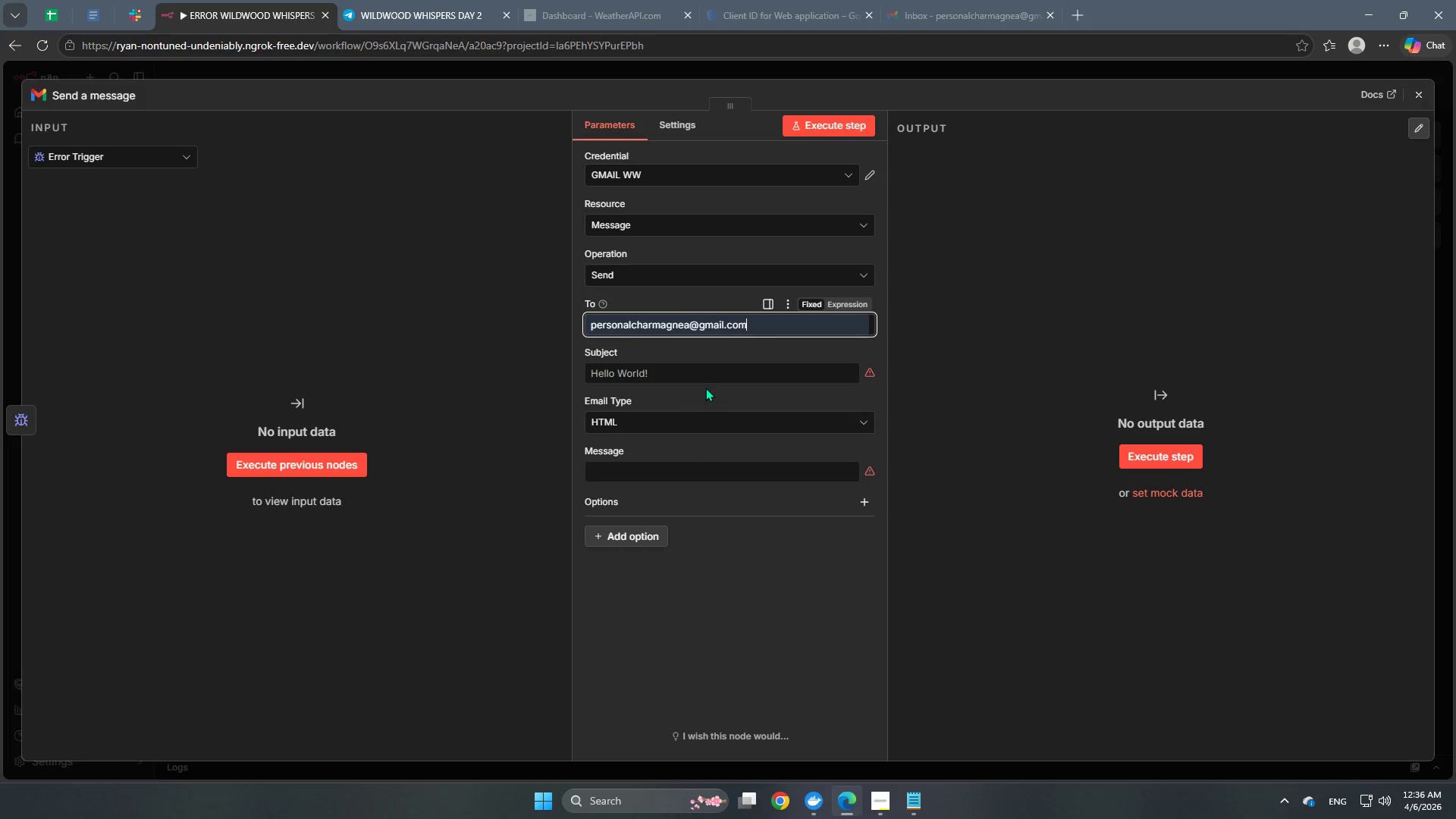 
left_click([703, 375])
 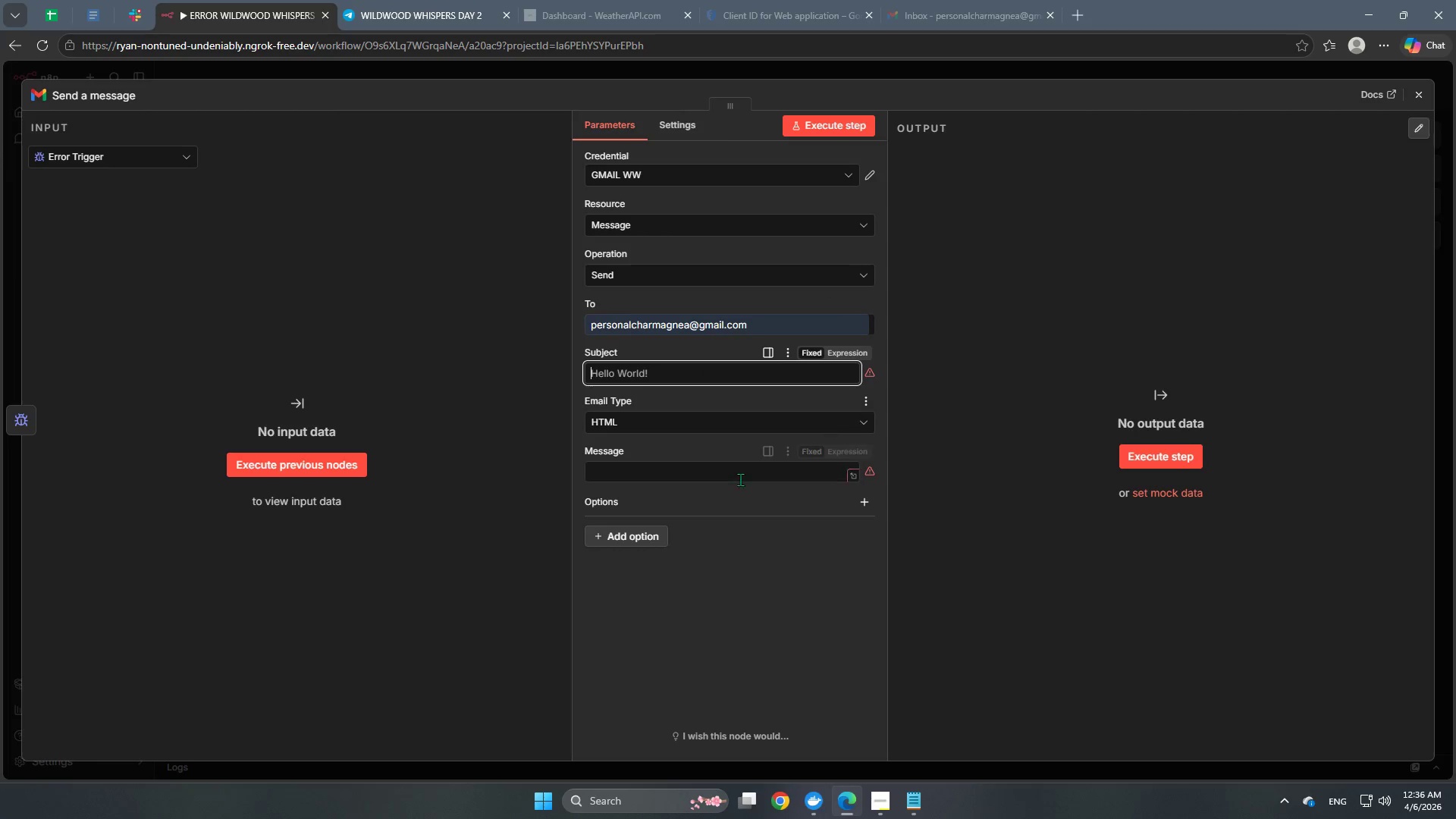 
left_click([739, 612])
 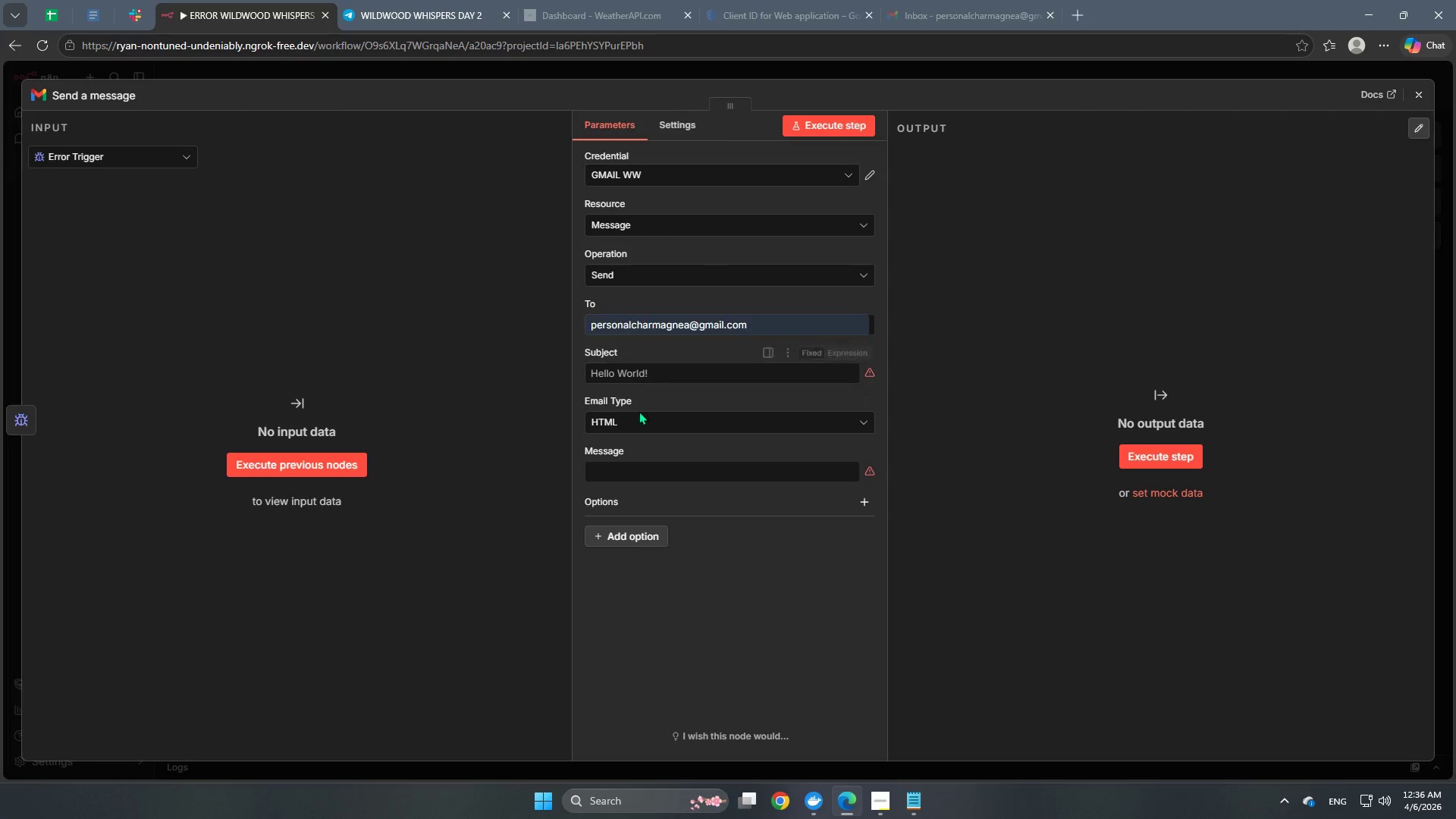 
left_click([665, 375])
 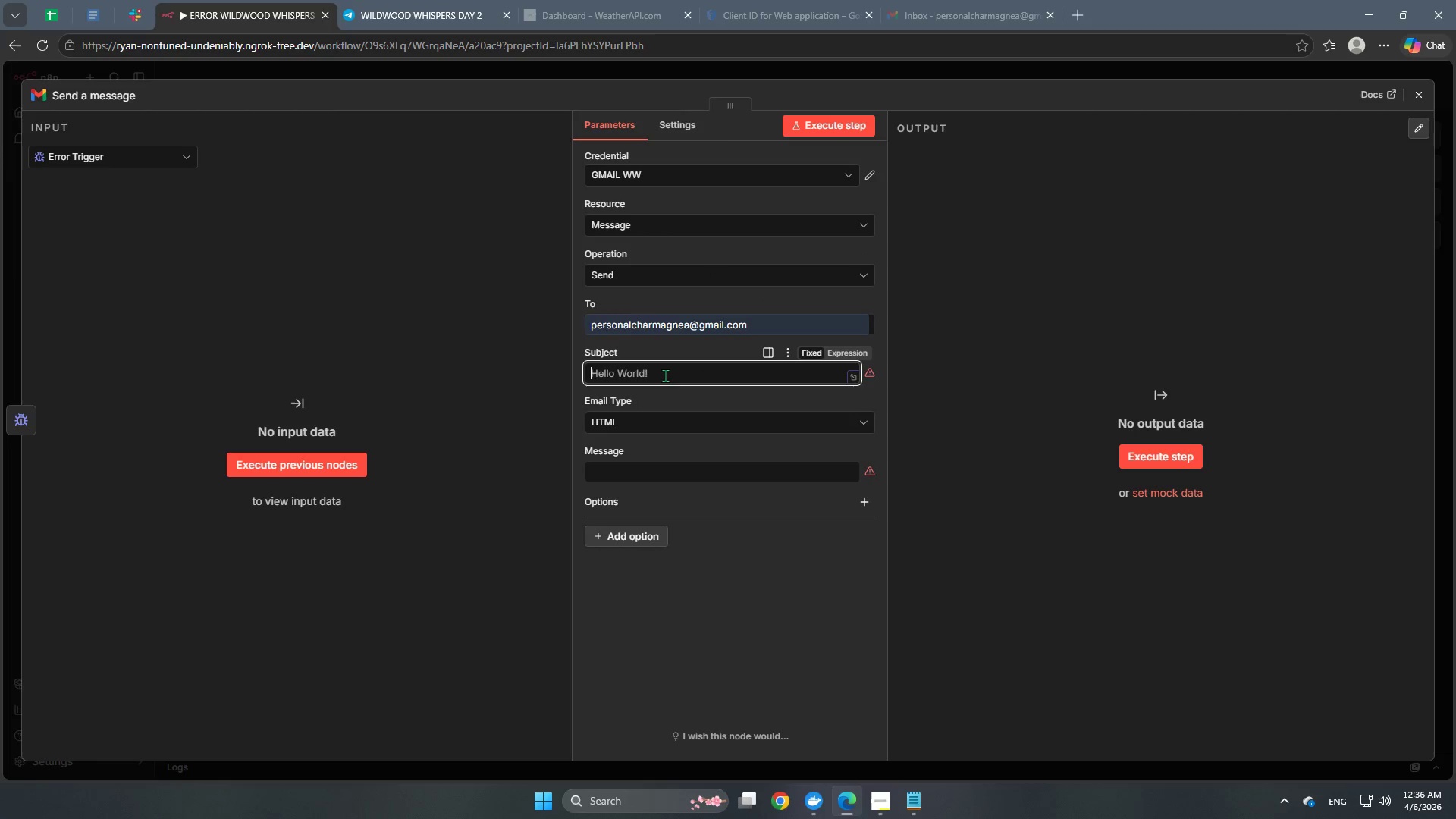 
type(g)
key(Backspace)
key(Backspace)
type(Wildwood n)
key(Backspace)
type(Whispers Alert: )
 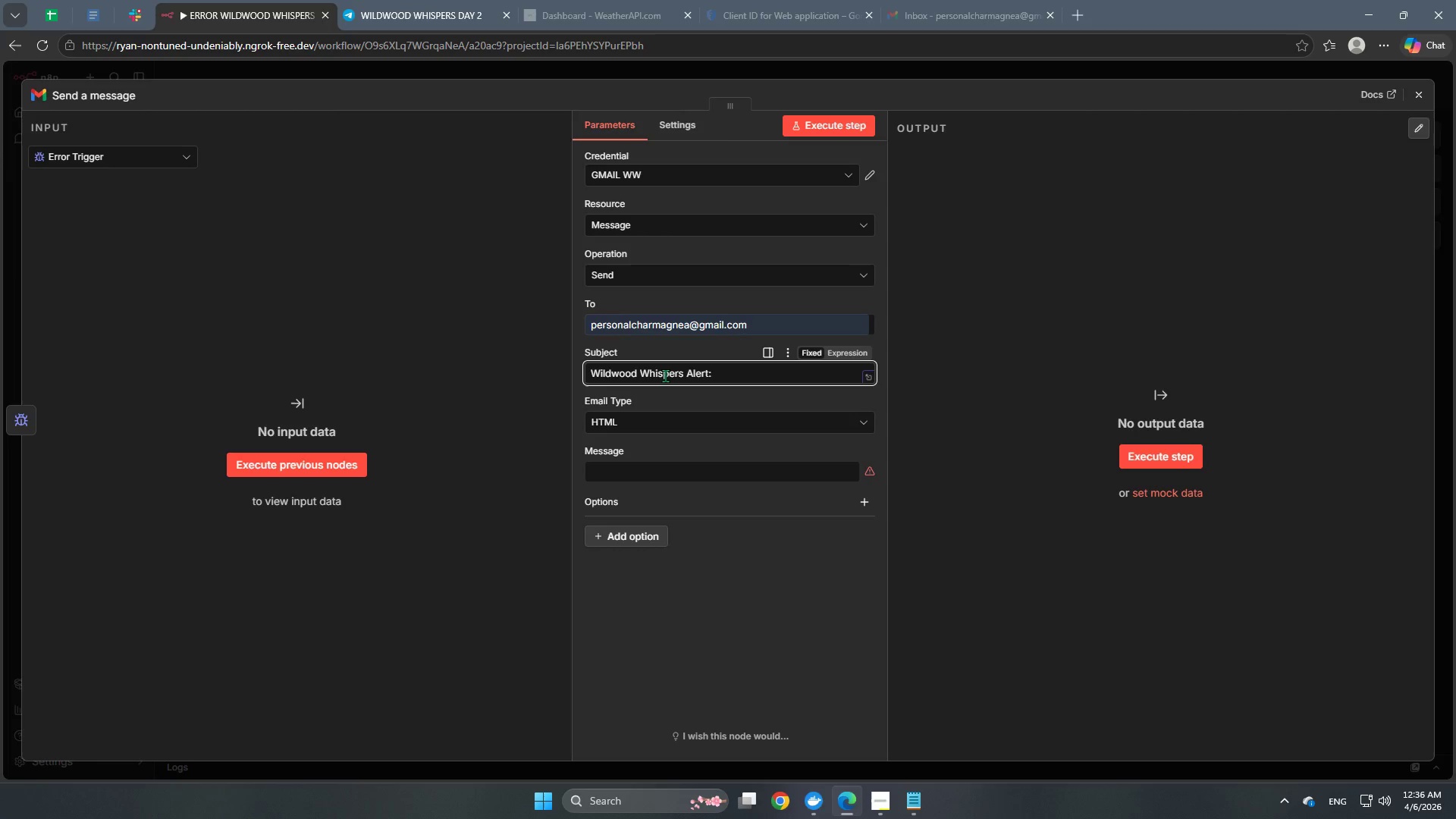 
left_click([659, 413])
 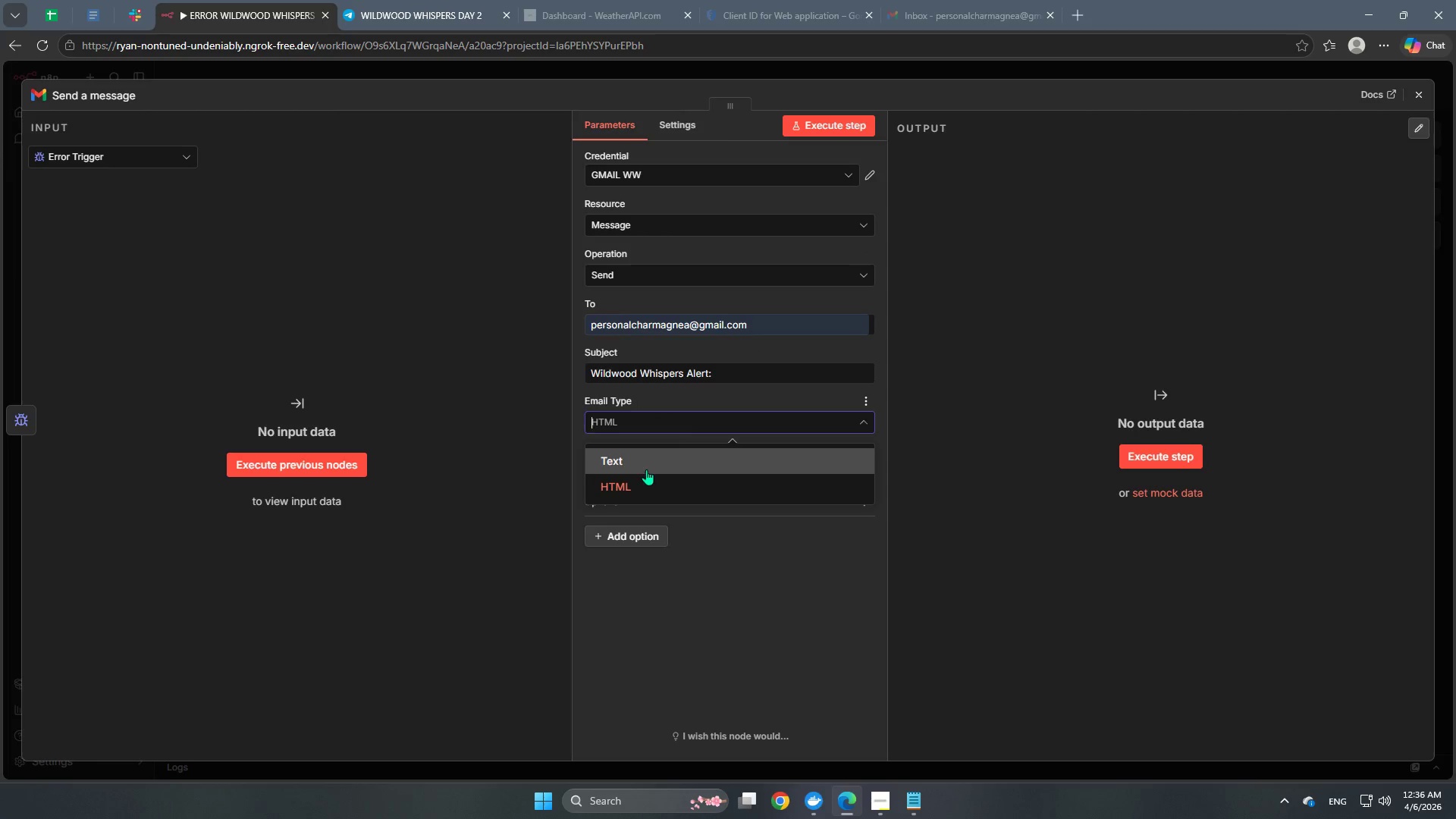 
left_click([646, 470])
 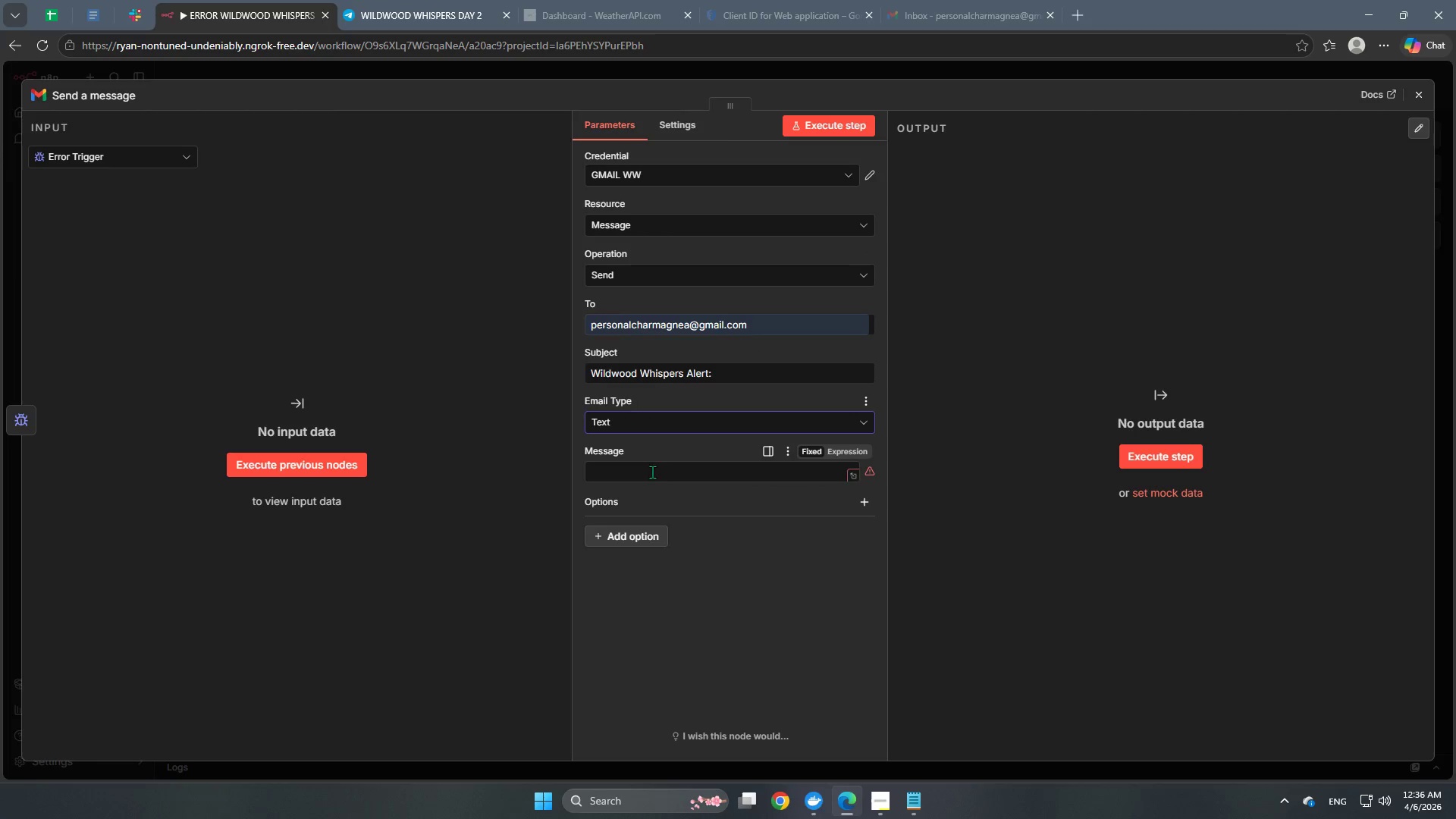 
left_click([654, 469])
 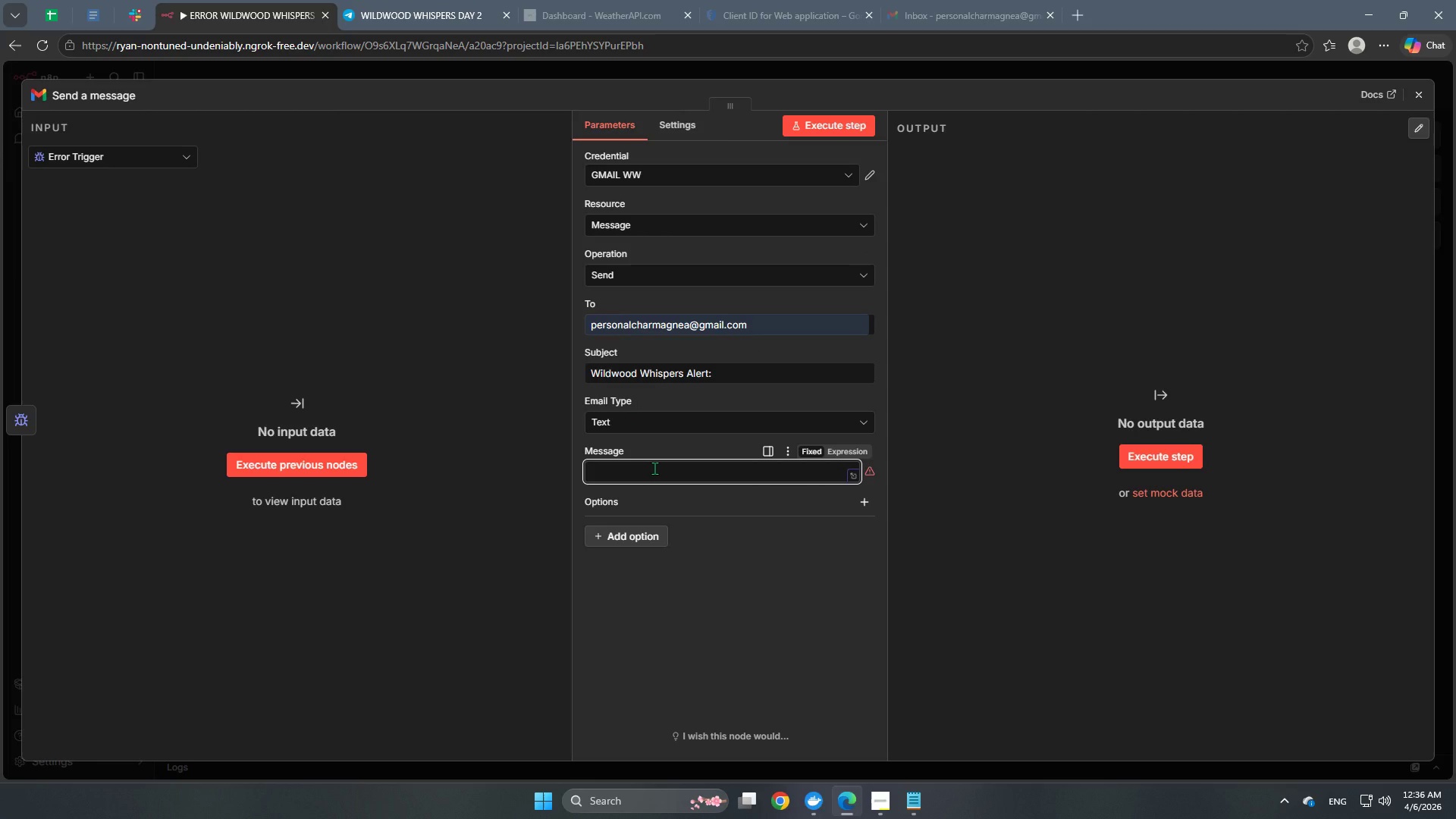 
type(Hey)
 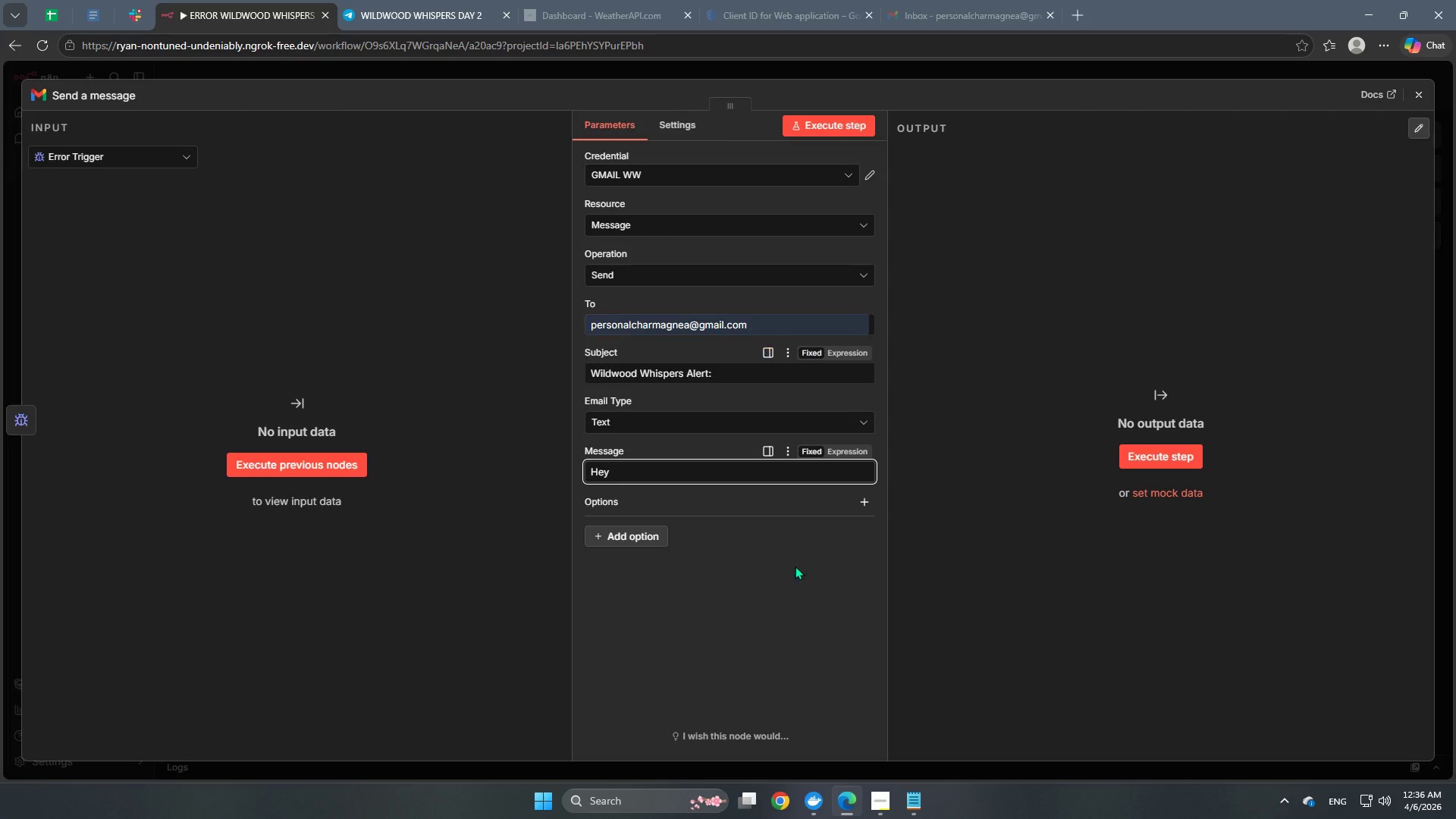 
left_click([771, 640])
 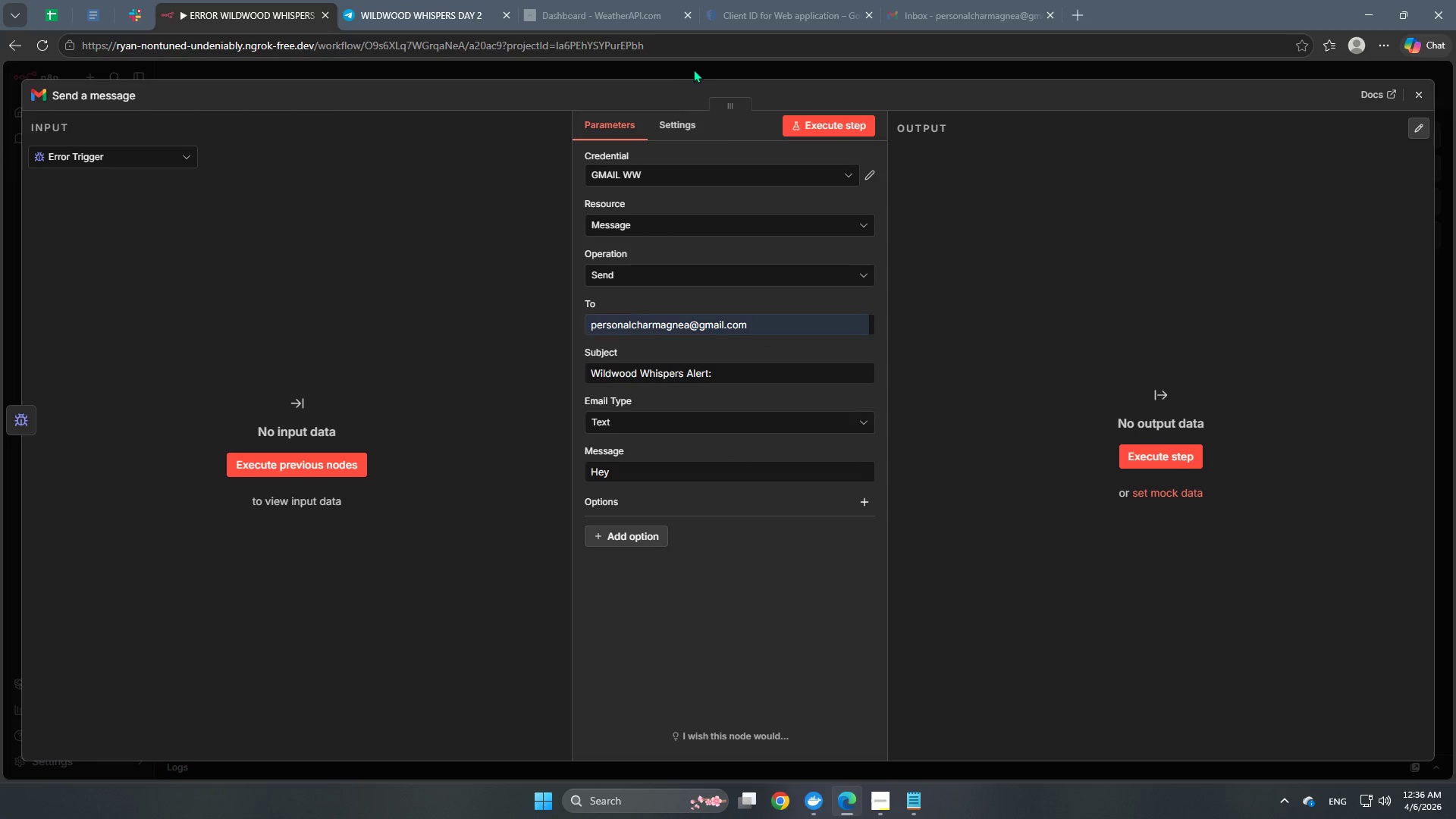 
left_click([694, 68])
 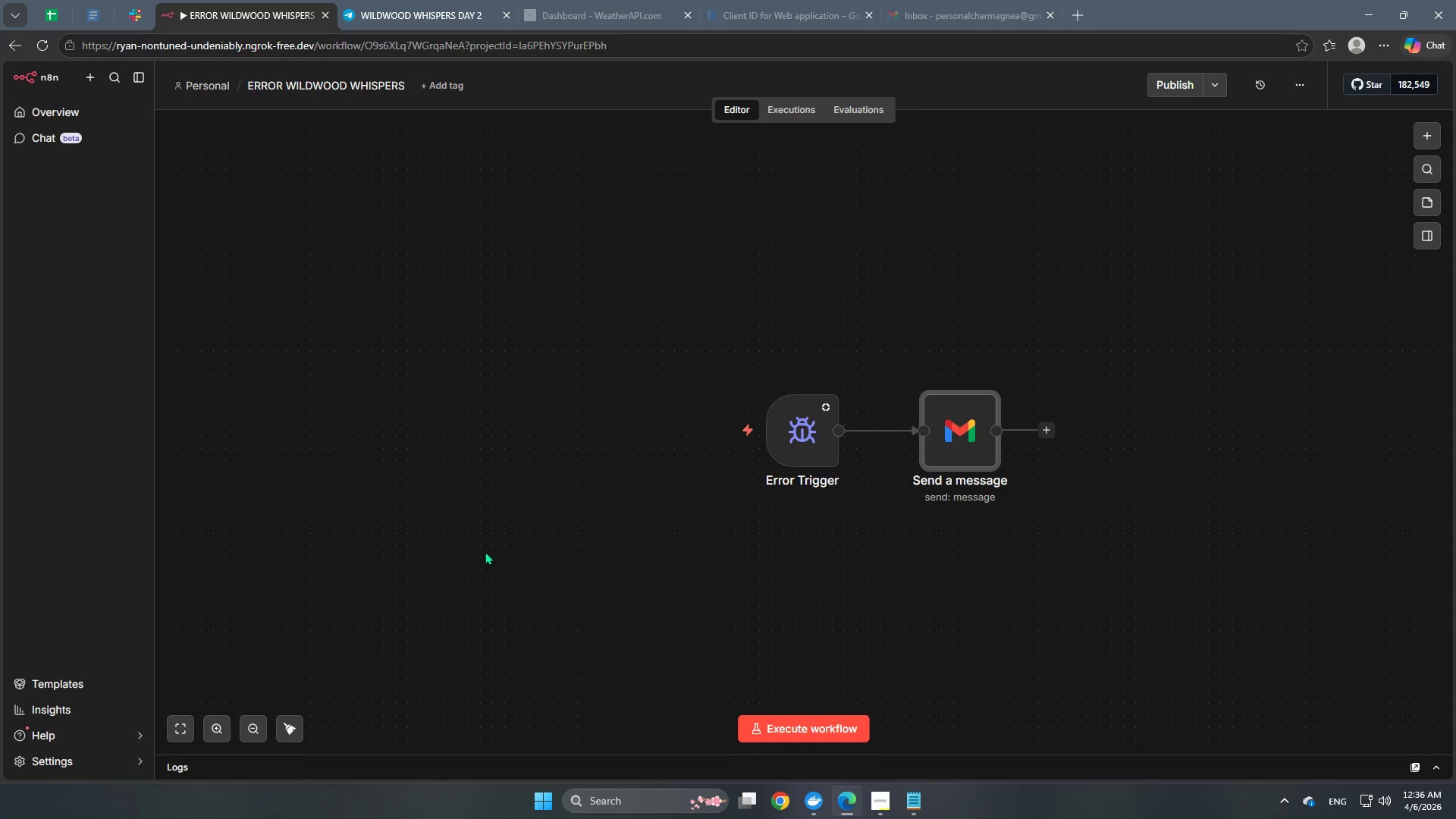 
left_click([185, 735])
 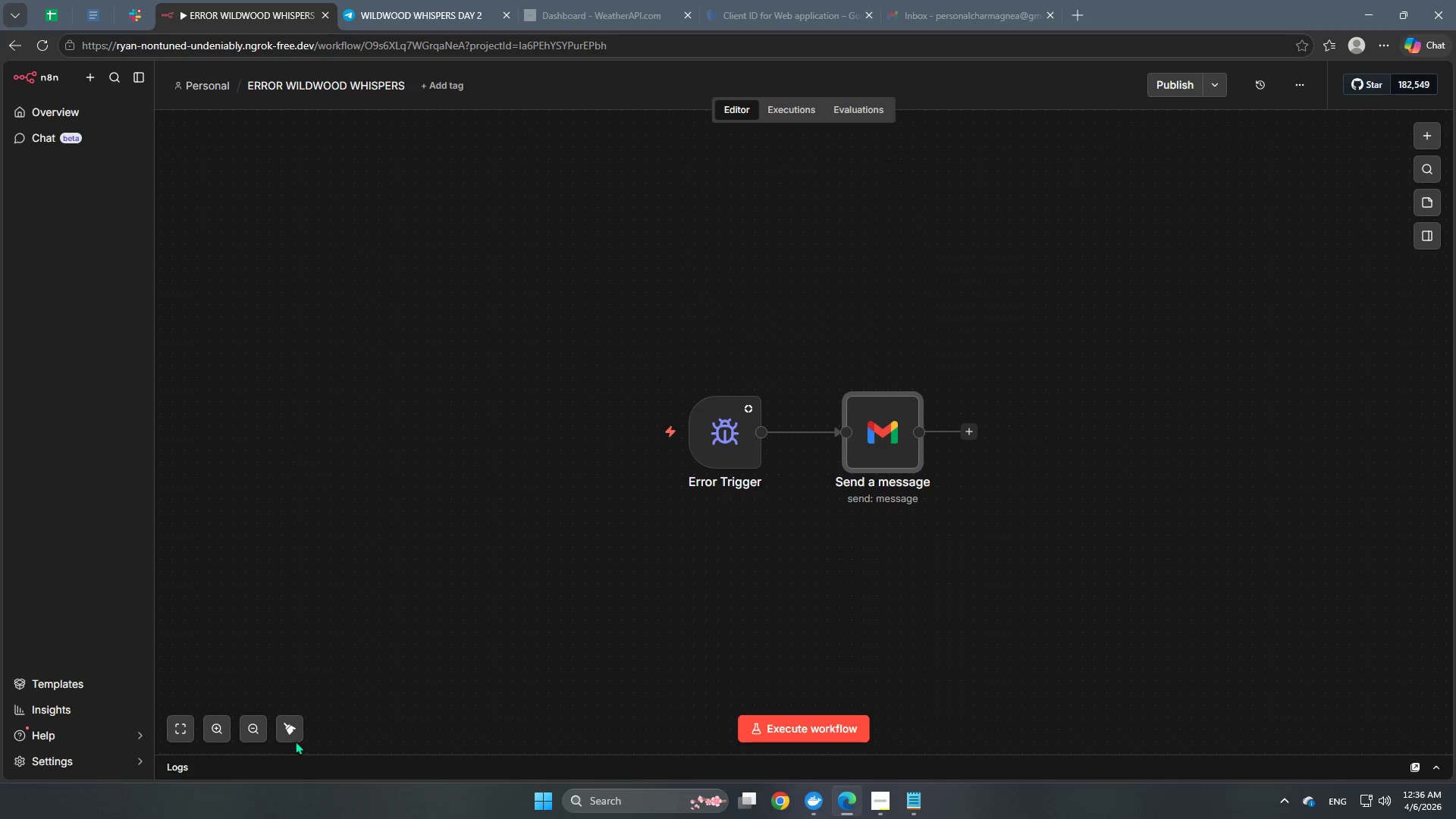 
left_click([295, 736])
 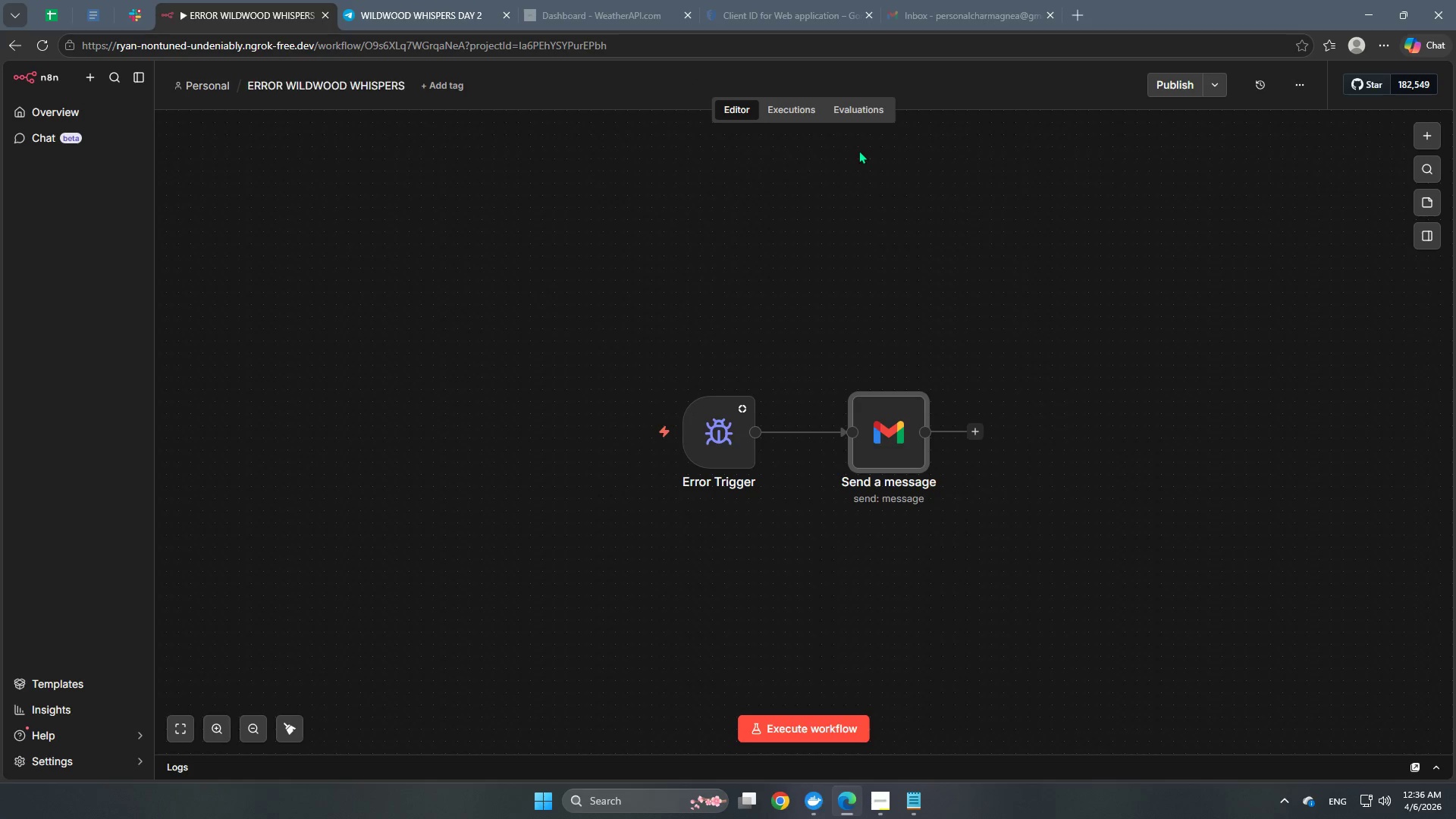 
left_click([1163, 101])
 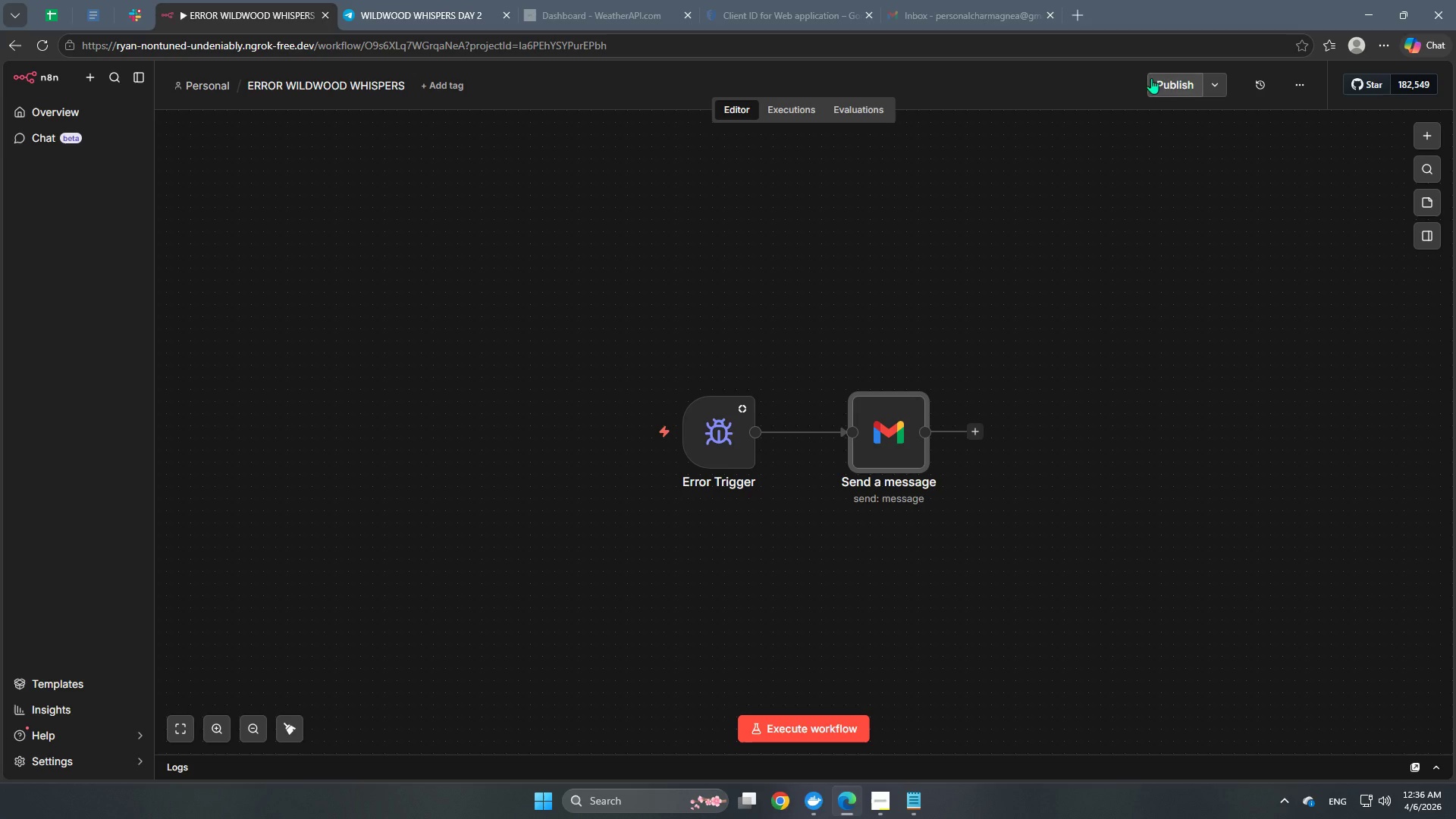 
left_click([1169, 80])
 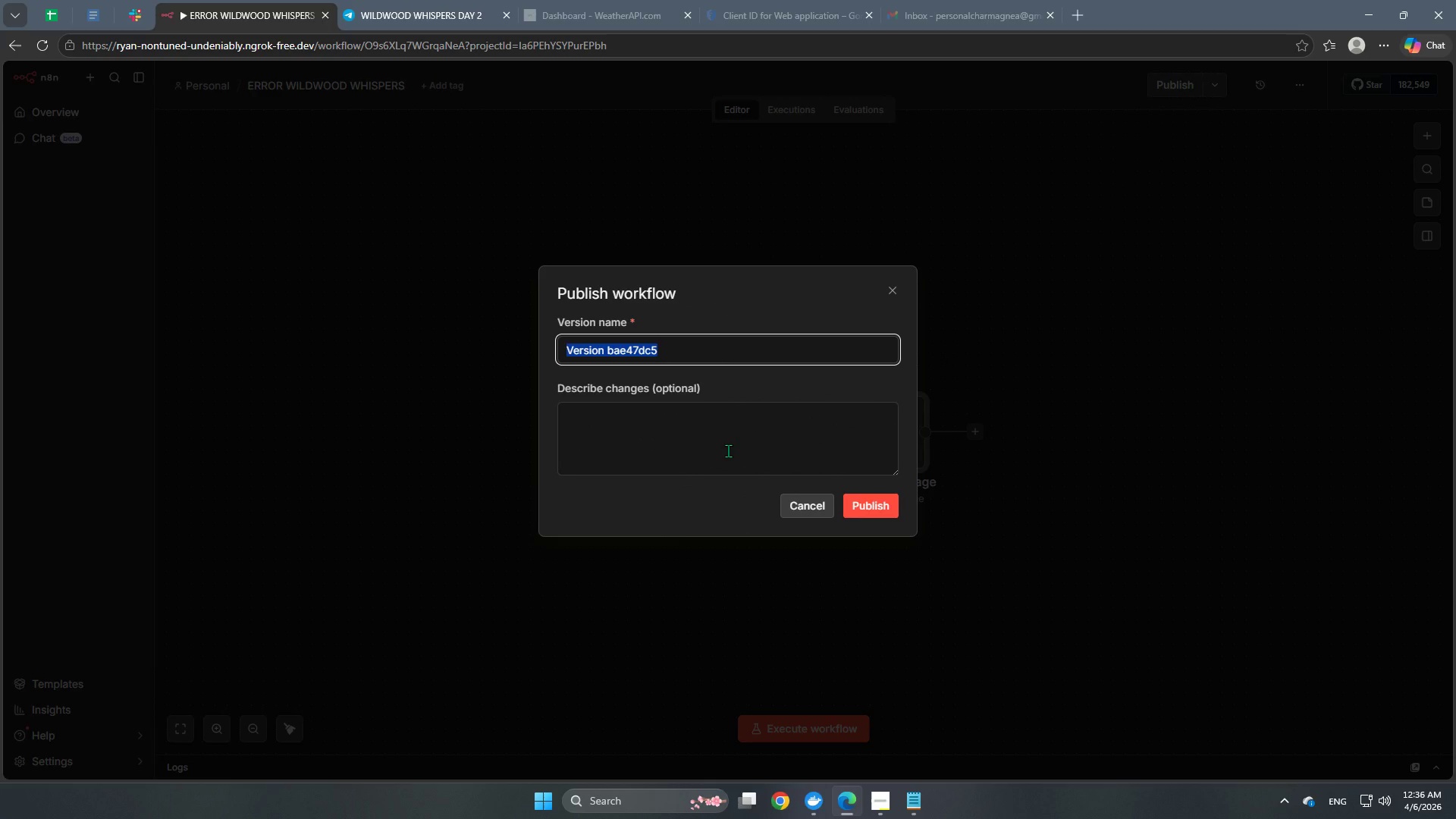 
type(ddaw)
 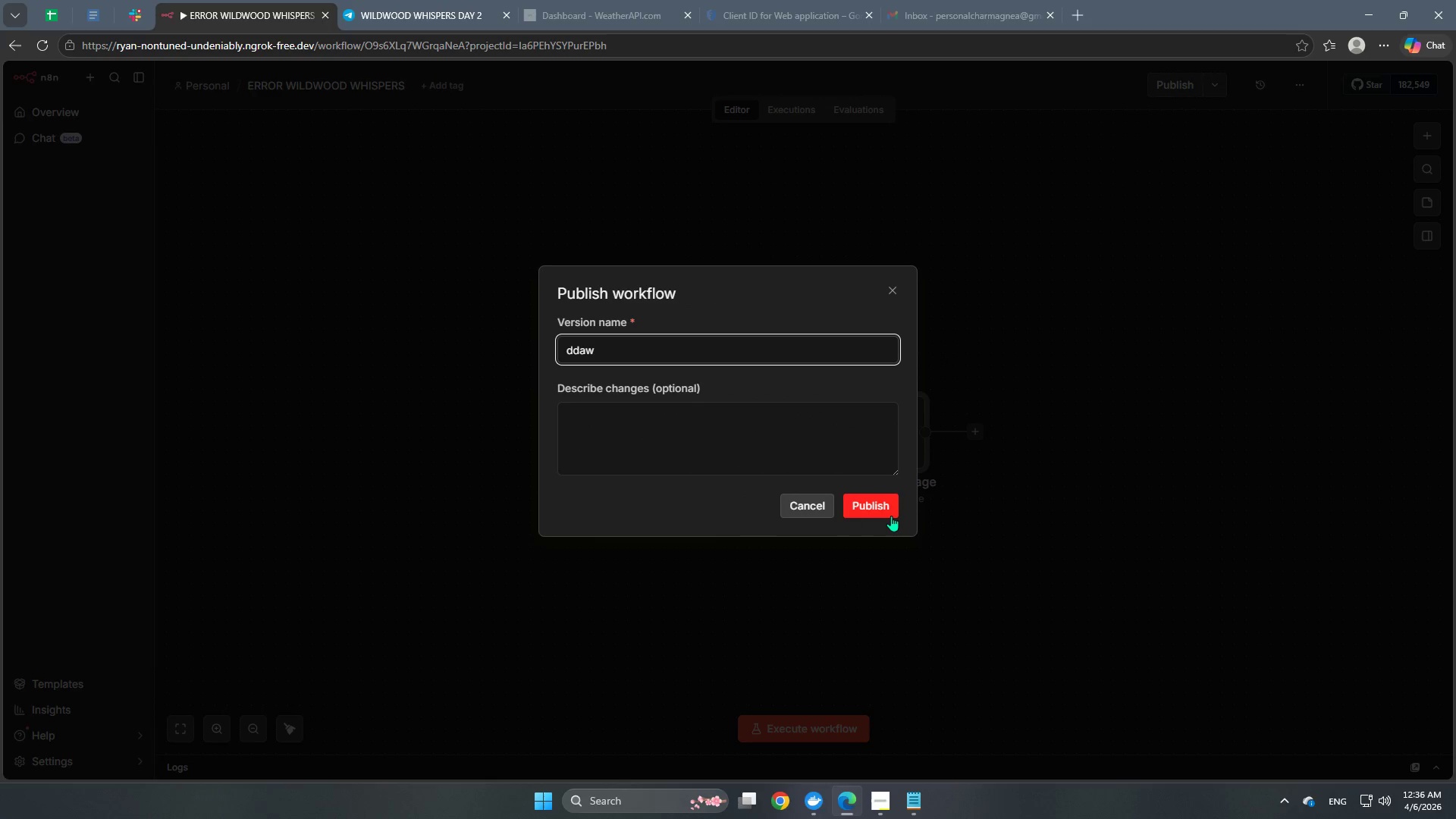 
left_click([891, 516])
 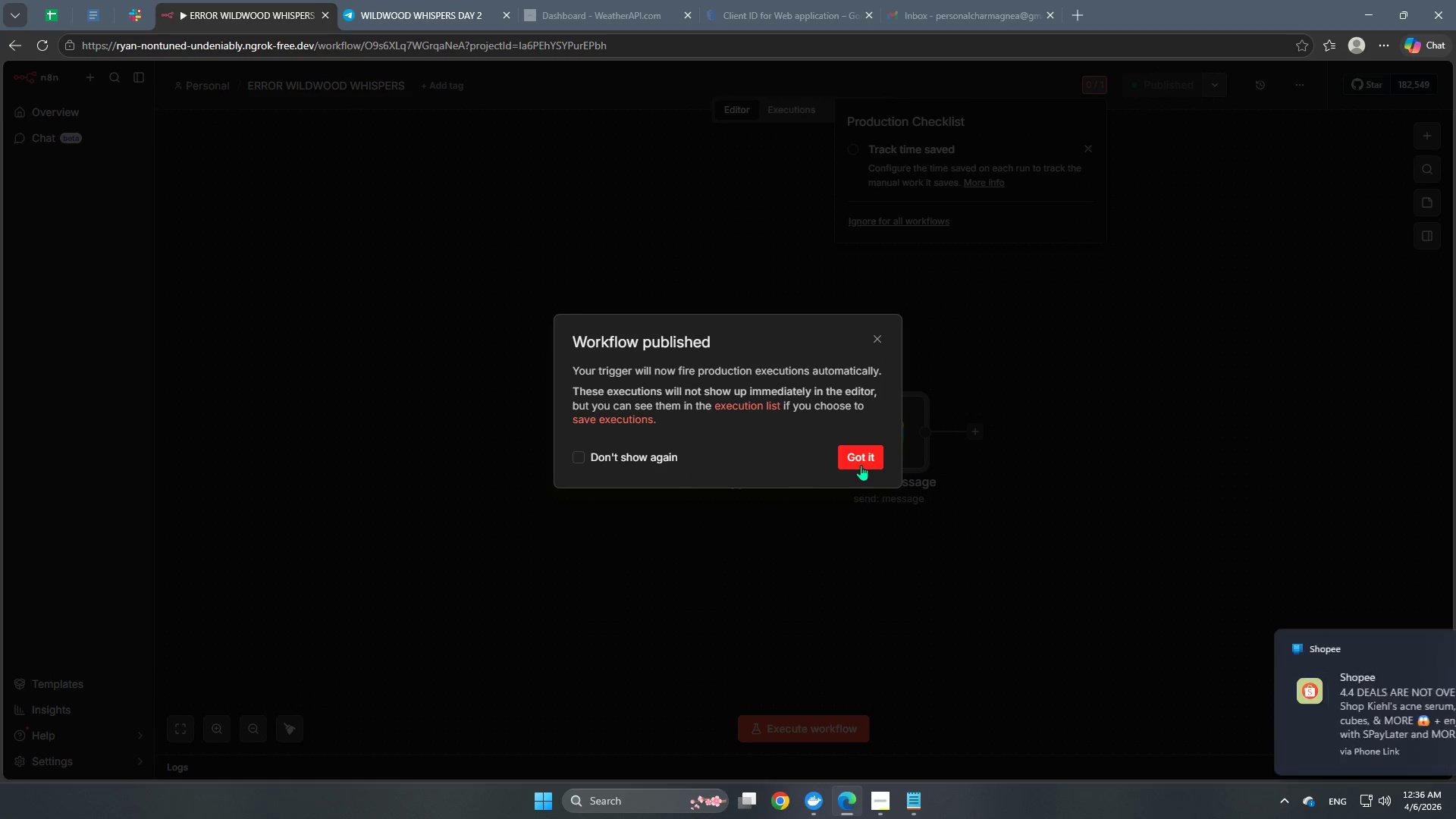 
left_click([861, 464])
 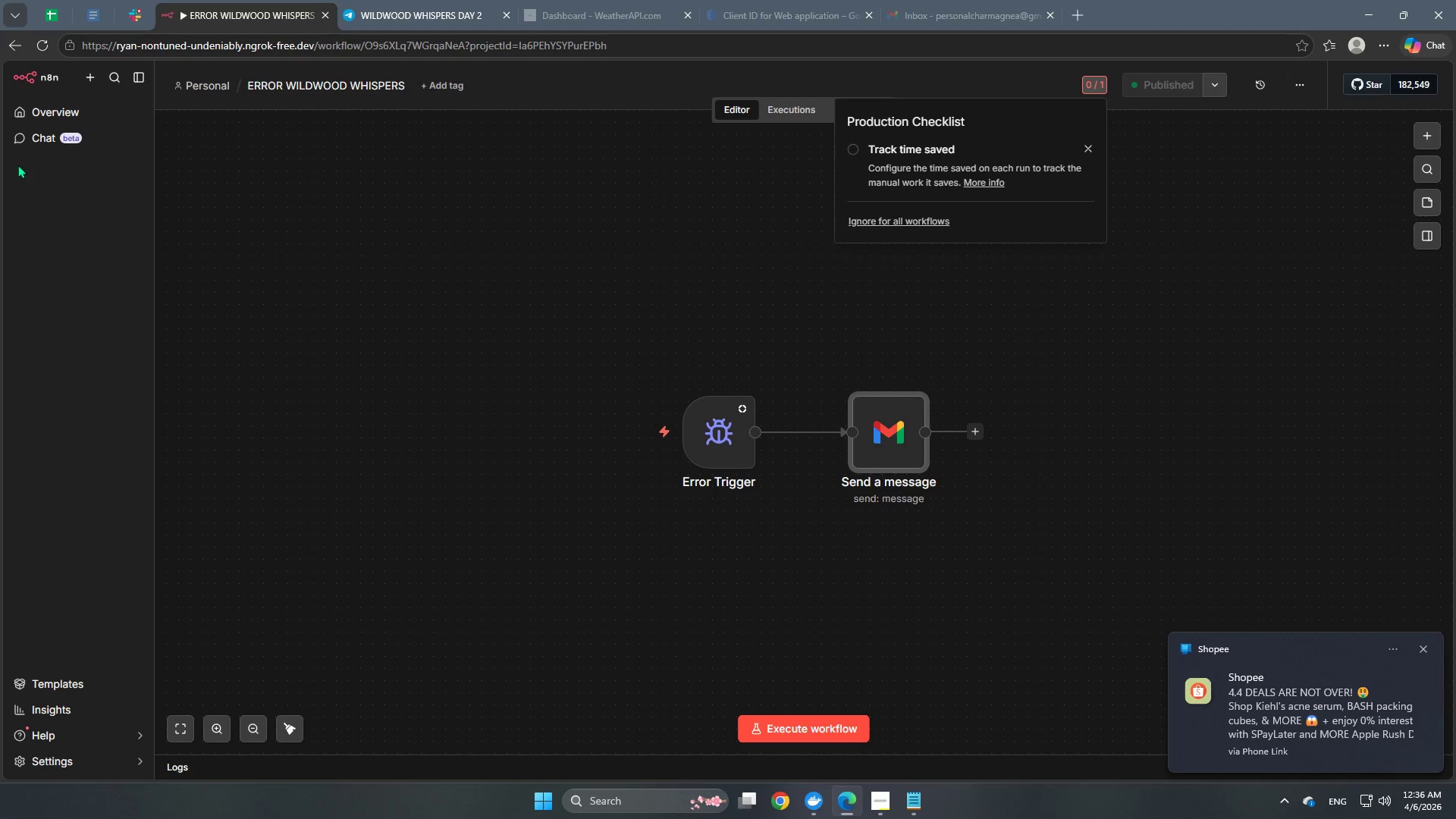 
left_click([36, 115])
 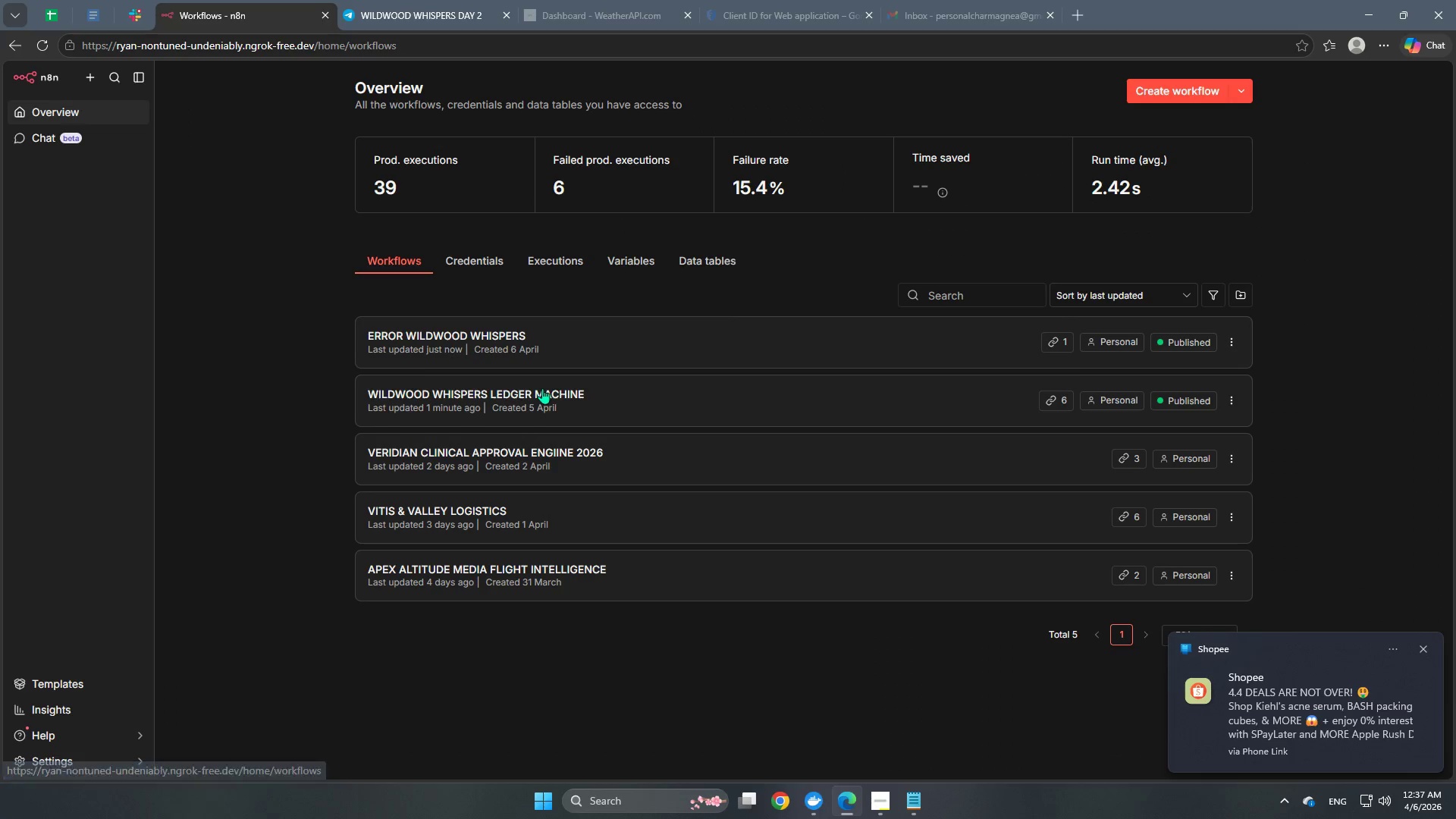 
double_click([546, 392])
 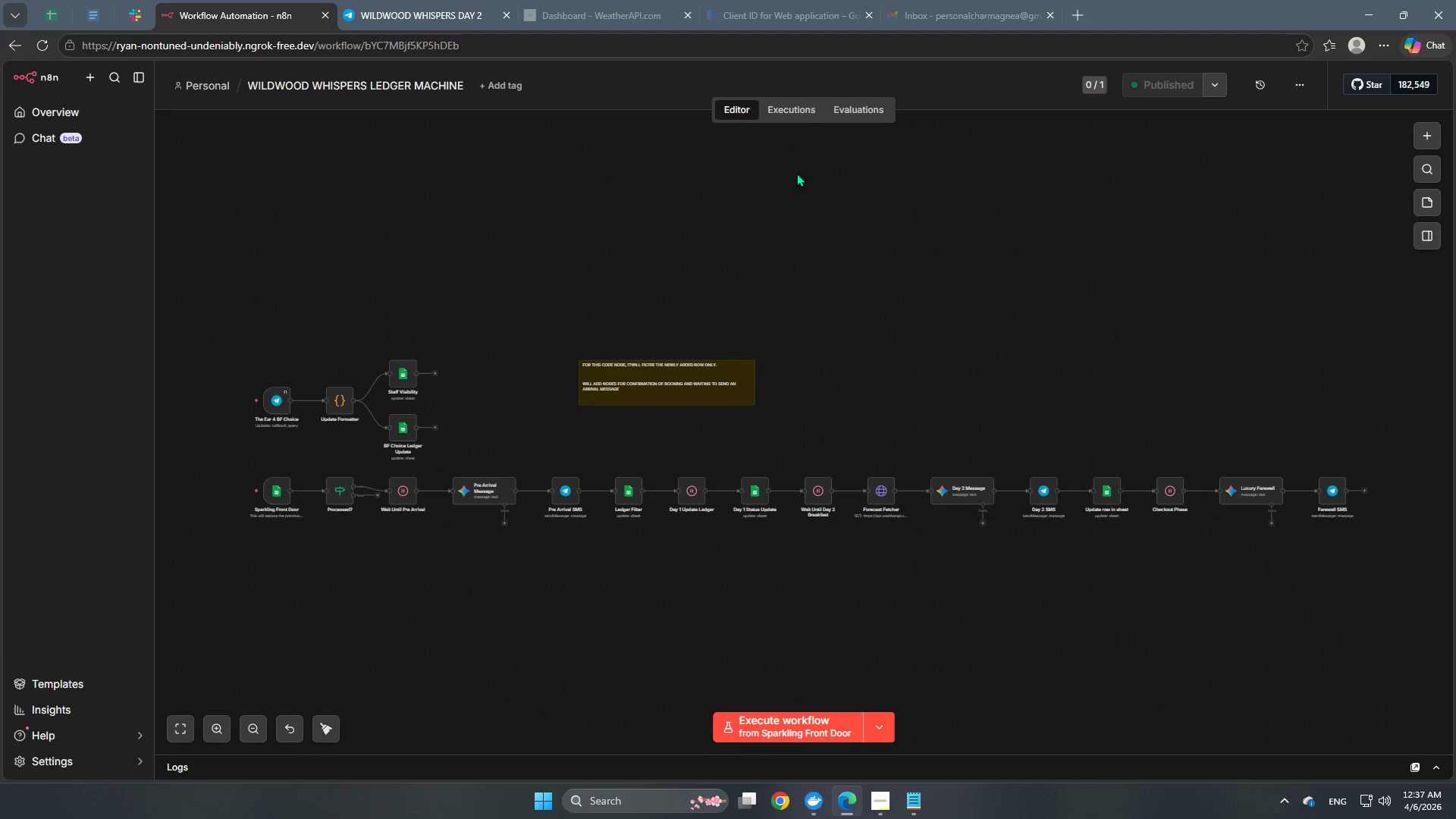 
double_click([807, 116])
 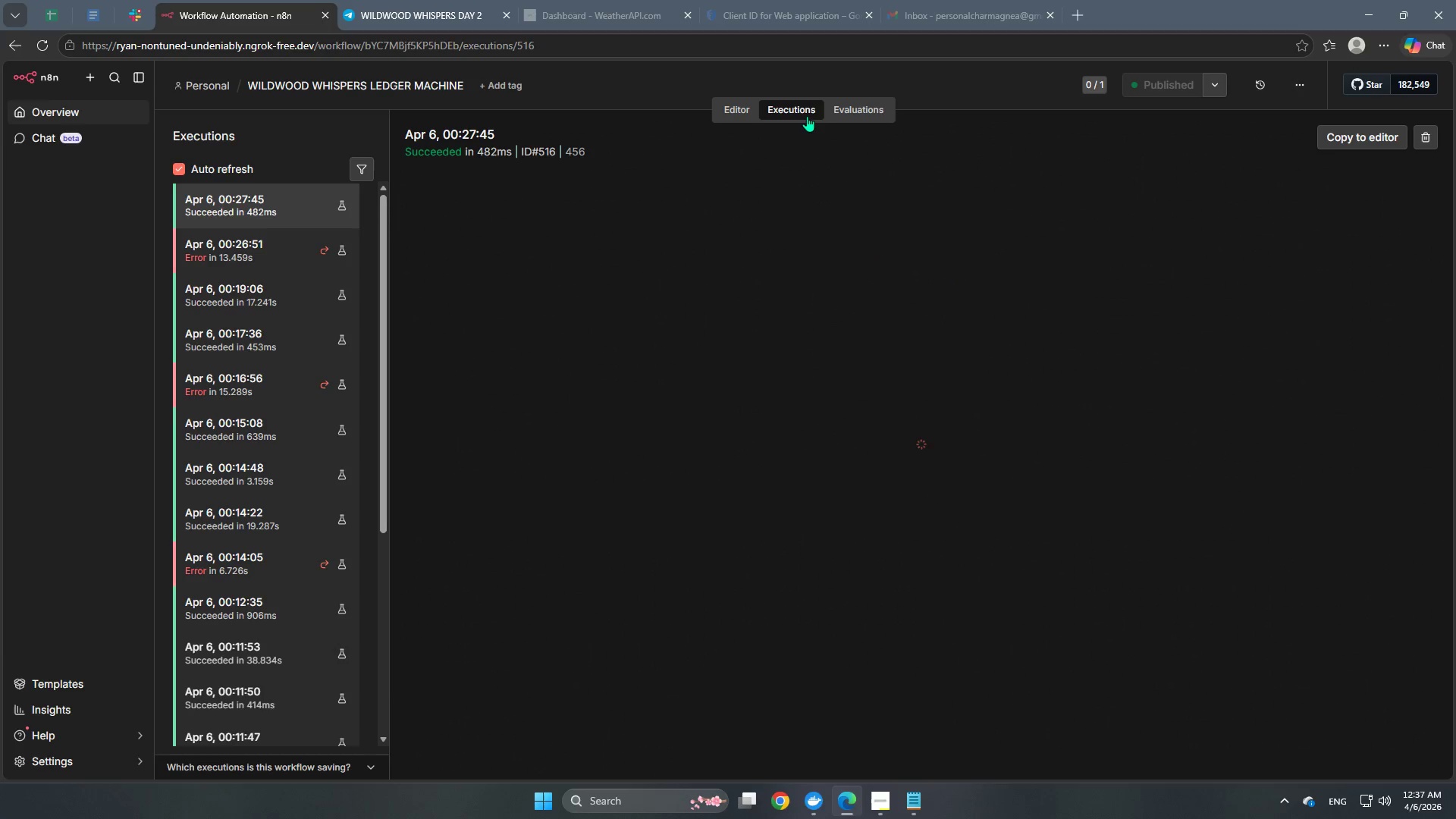 
left_click([742, 113])
 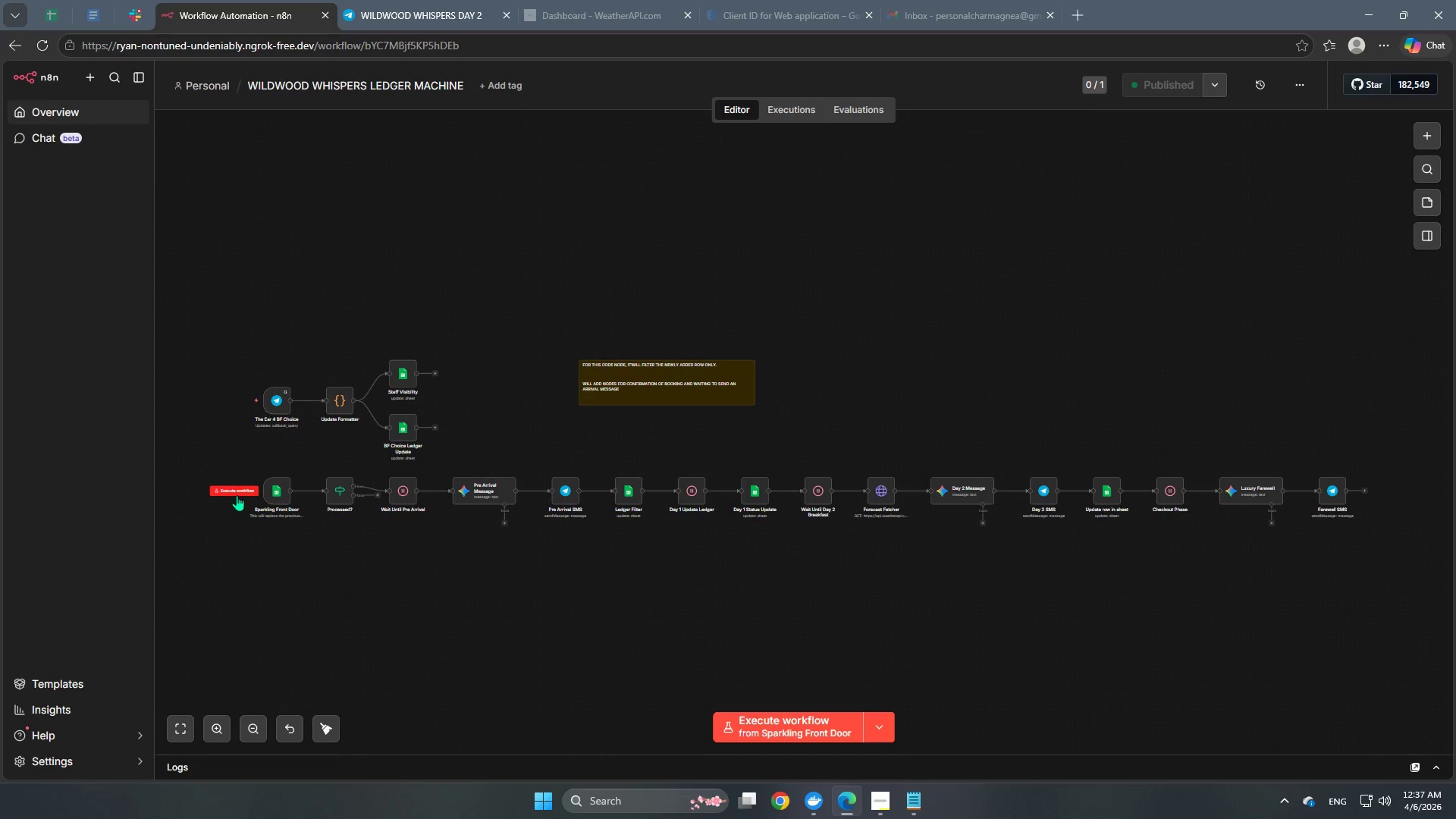 
left_click([52, 18])
 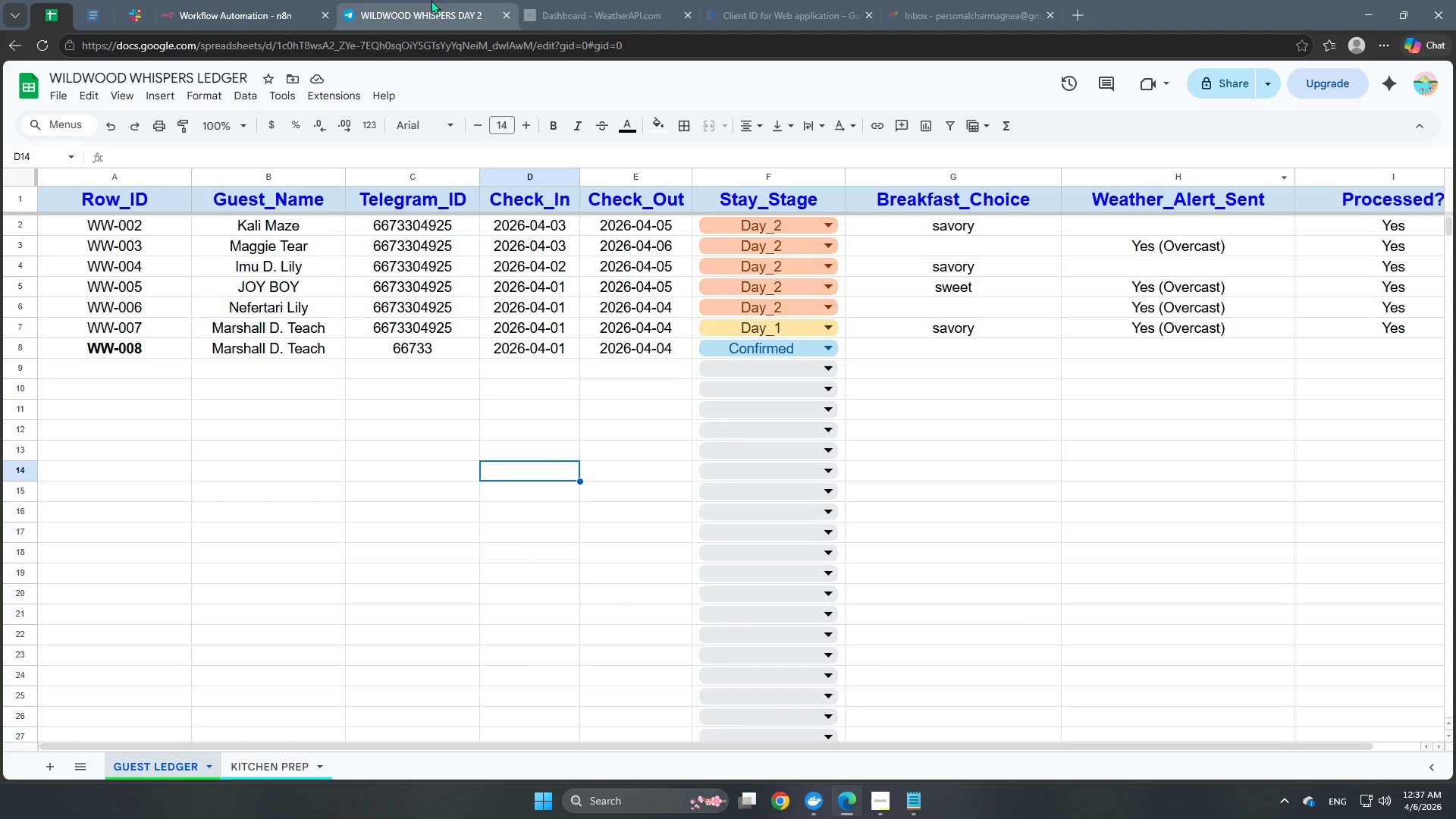 
left_click([209, 18])
 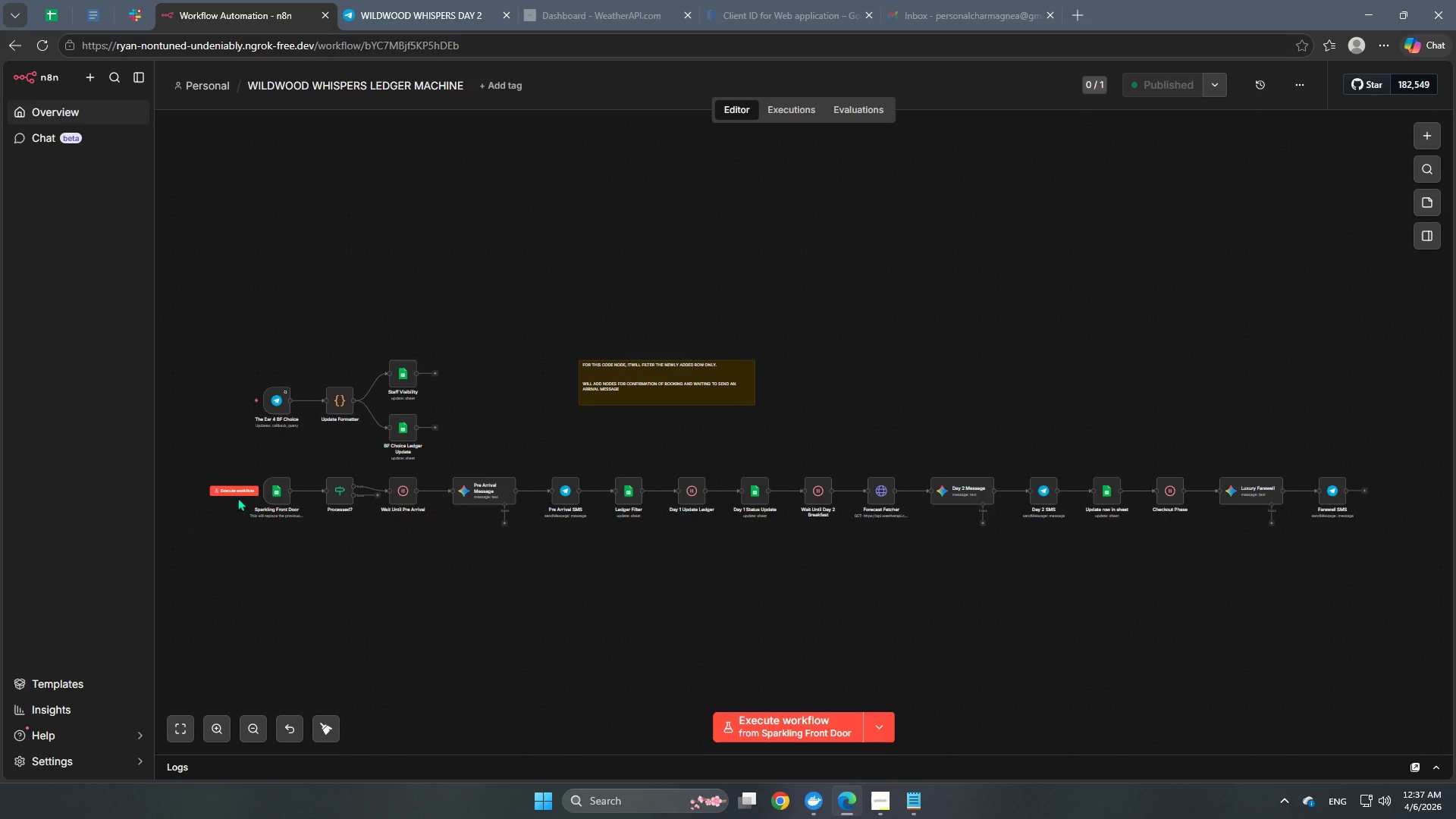 
left_click([236, 495])
 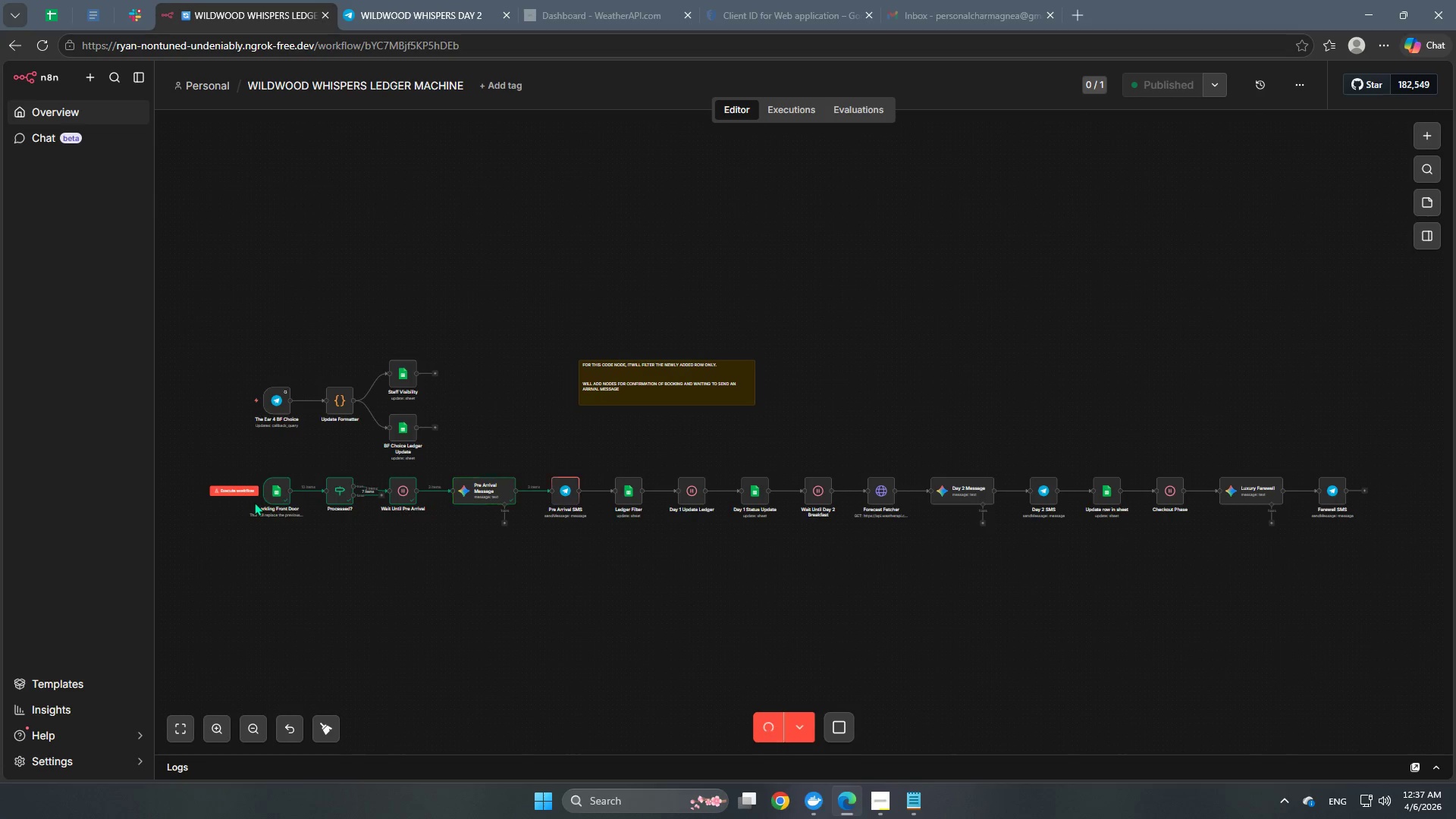 
wait(15.61)
 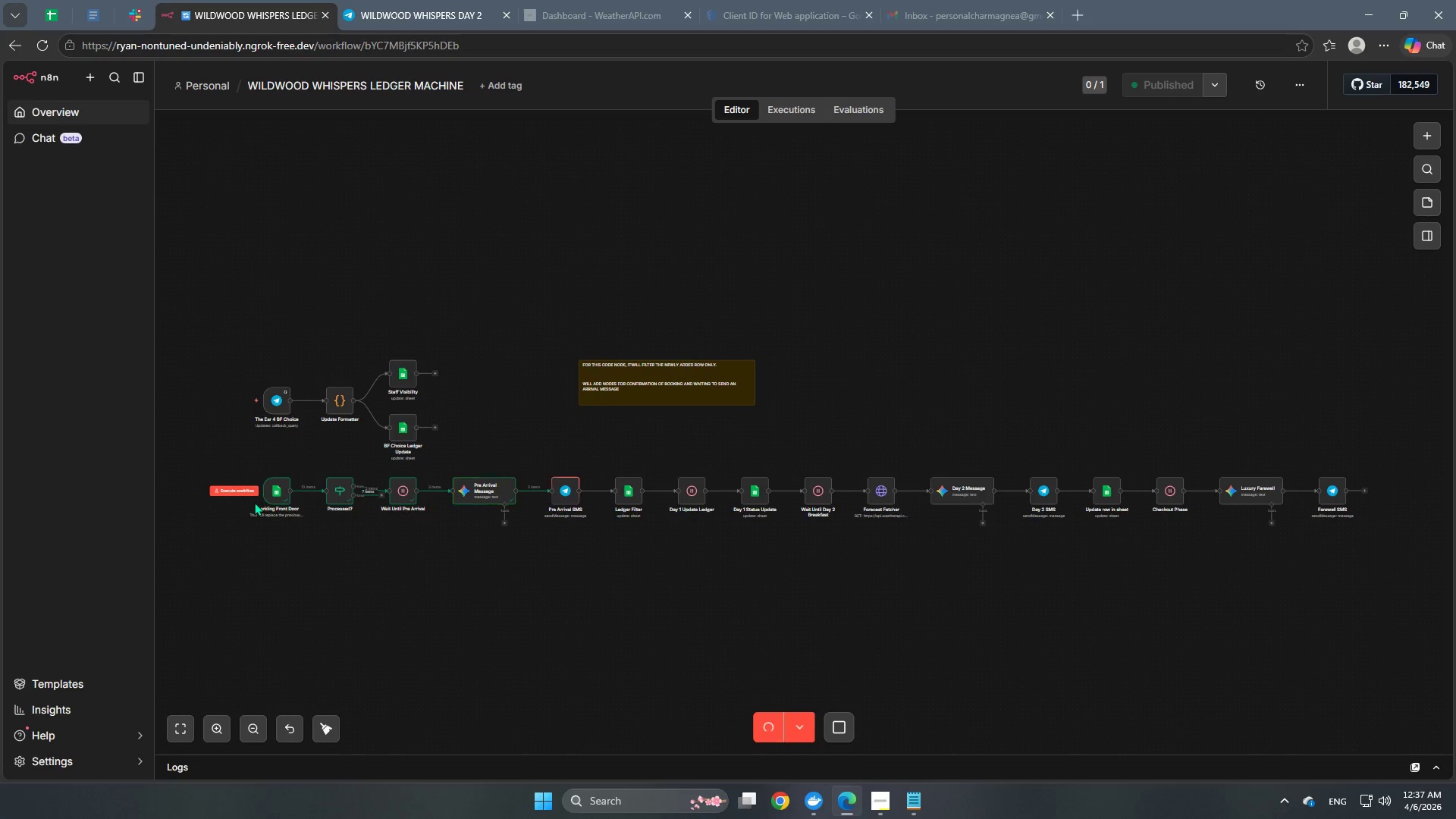 
left_click([221, 209])
 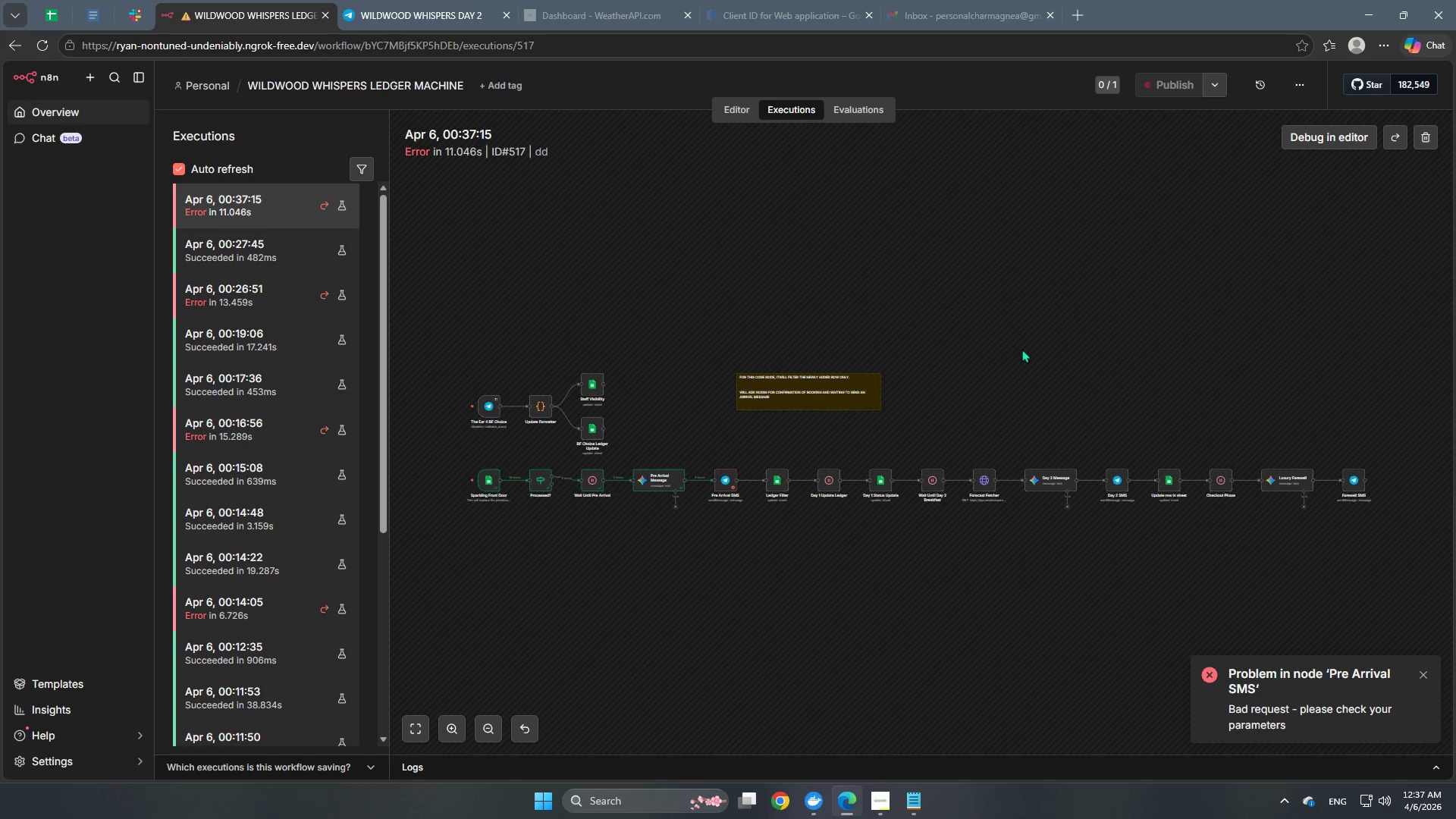 
wait(7.95)
 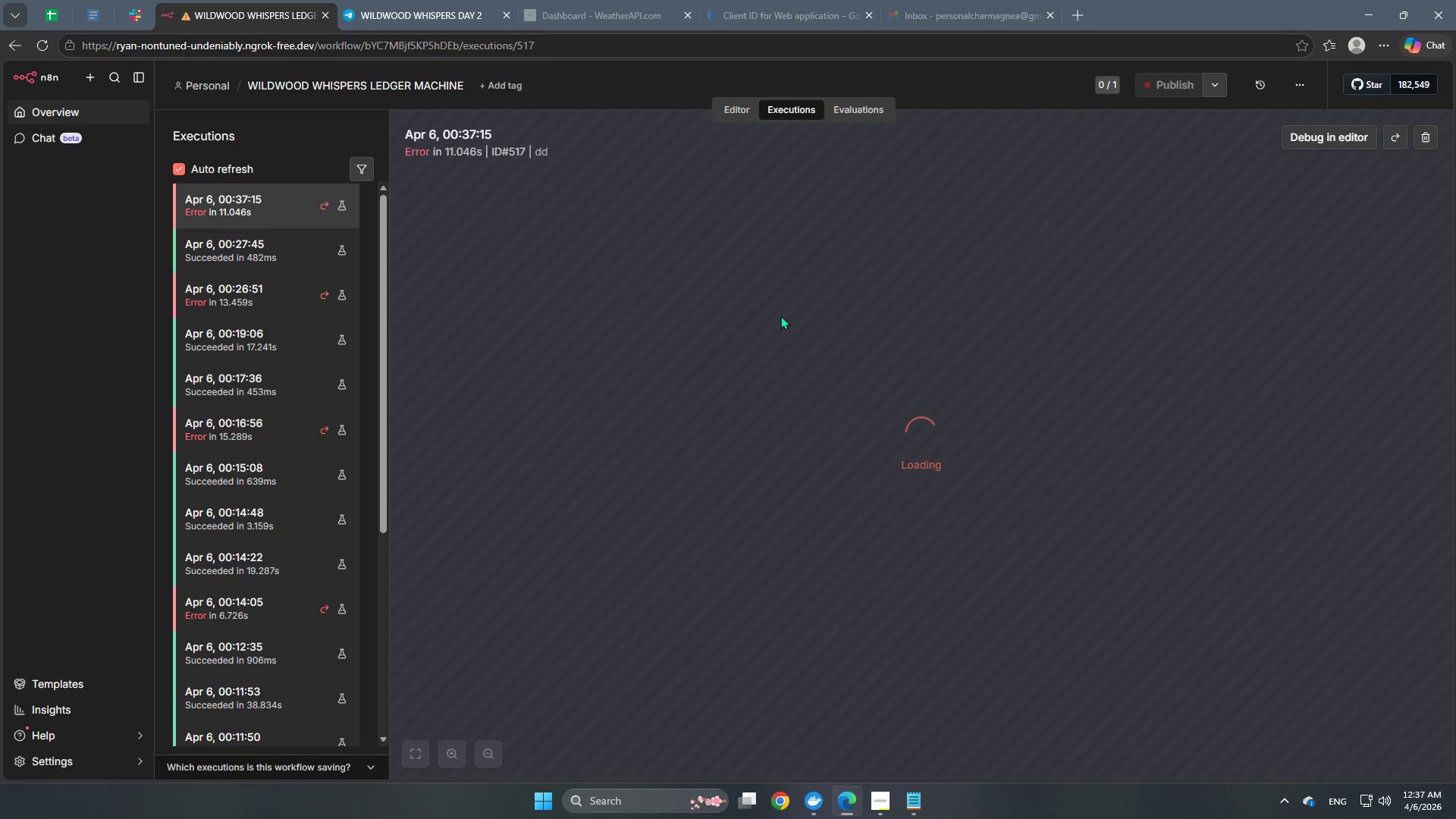 
left_click([70, 108])
 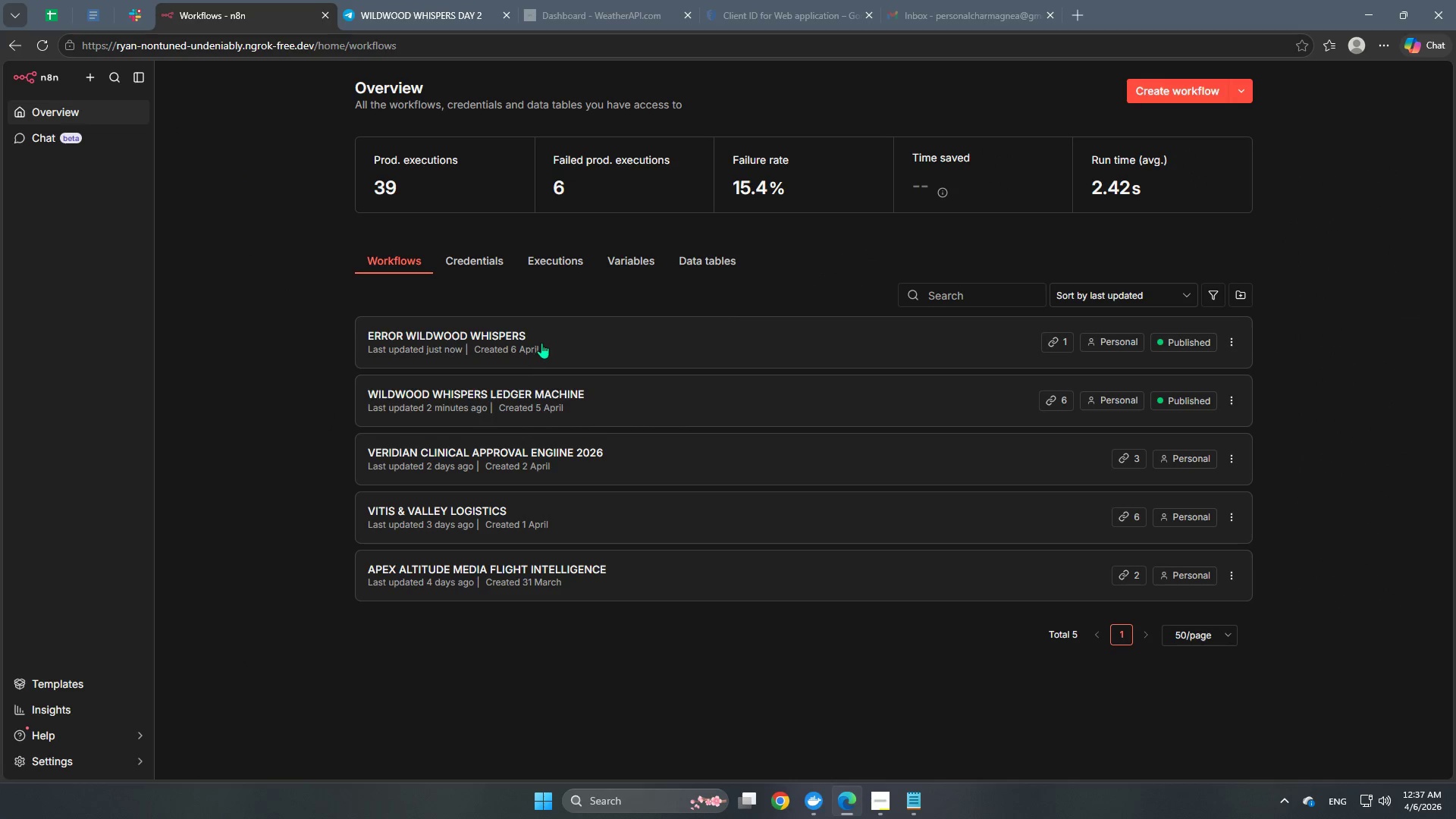 
left_click([522, 336])
 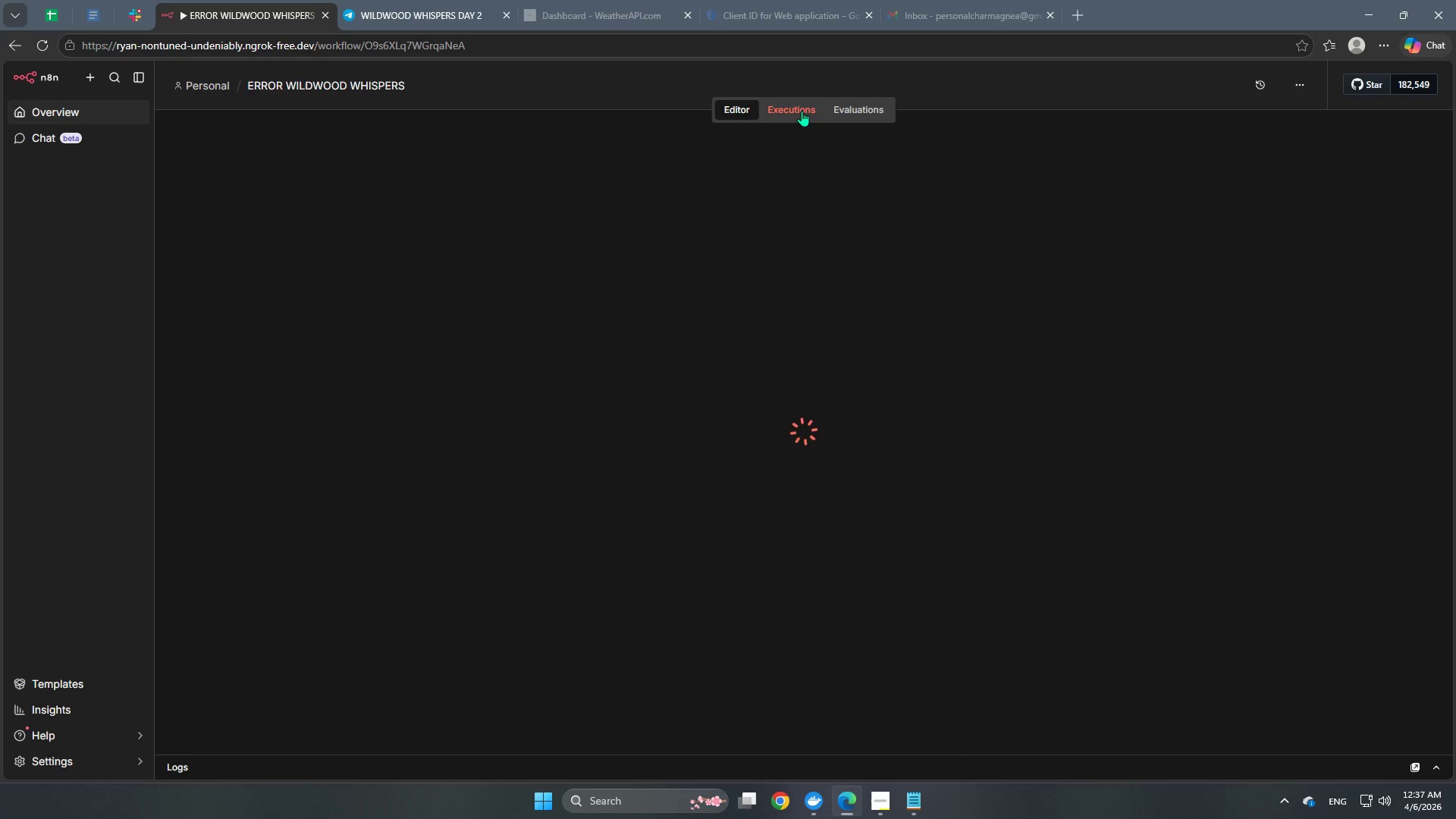 
left_click([802, 111])
 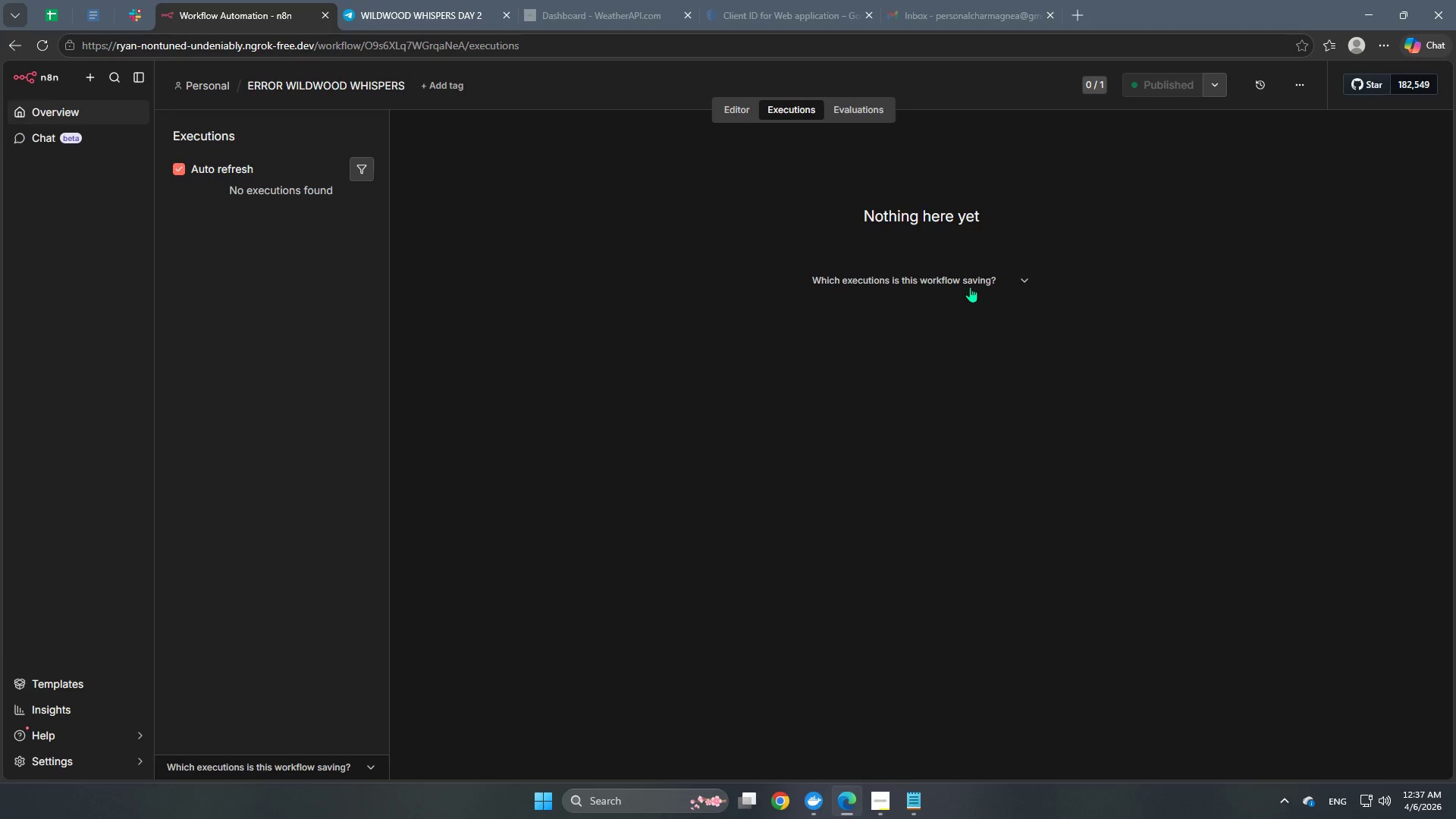 
wait(5.27)
 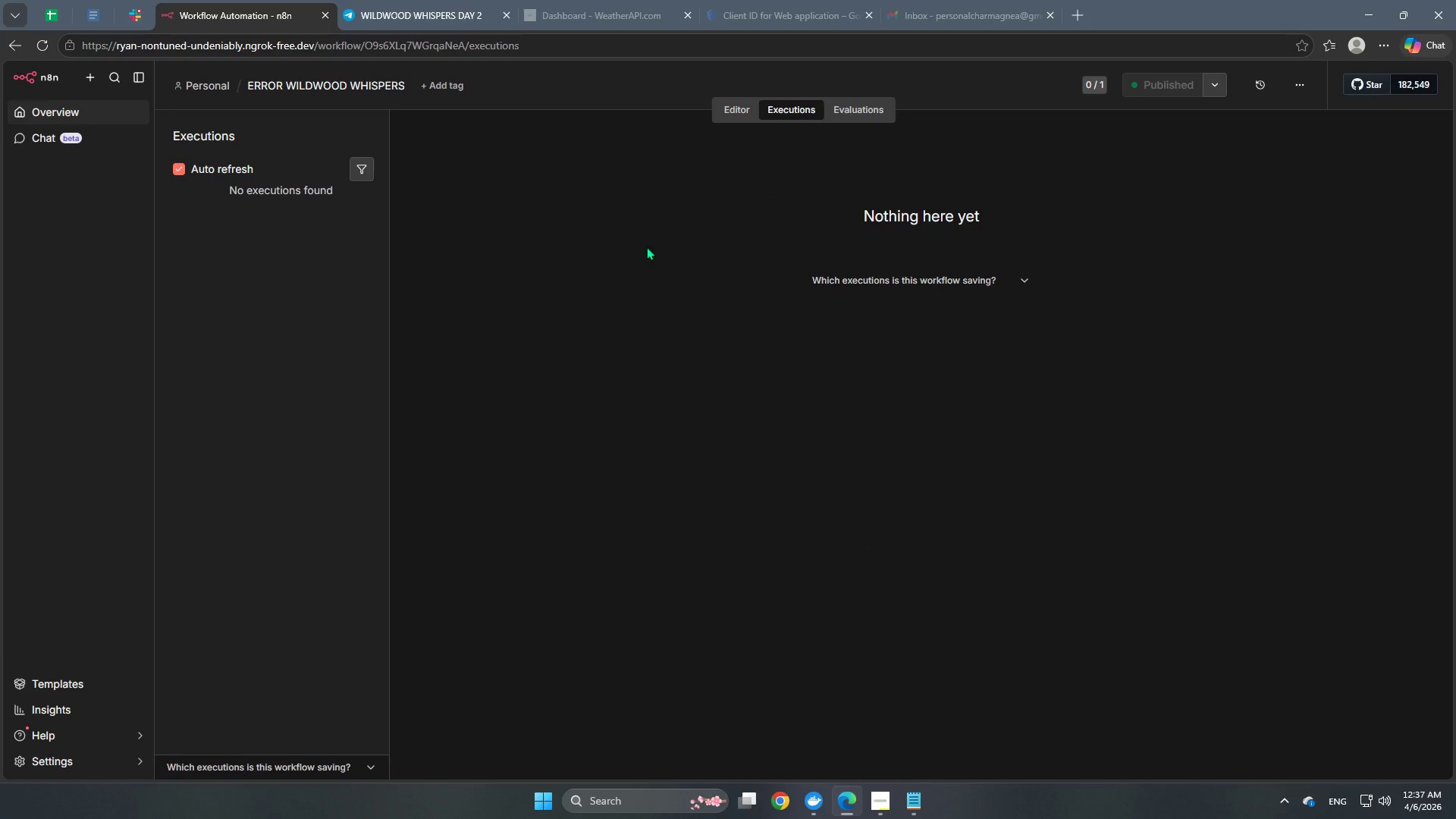 
left_click([1022, 281])
 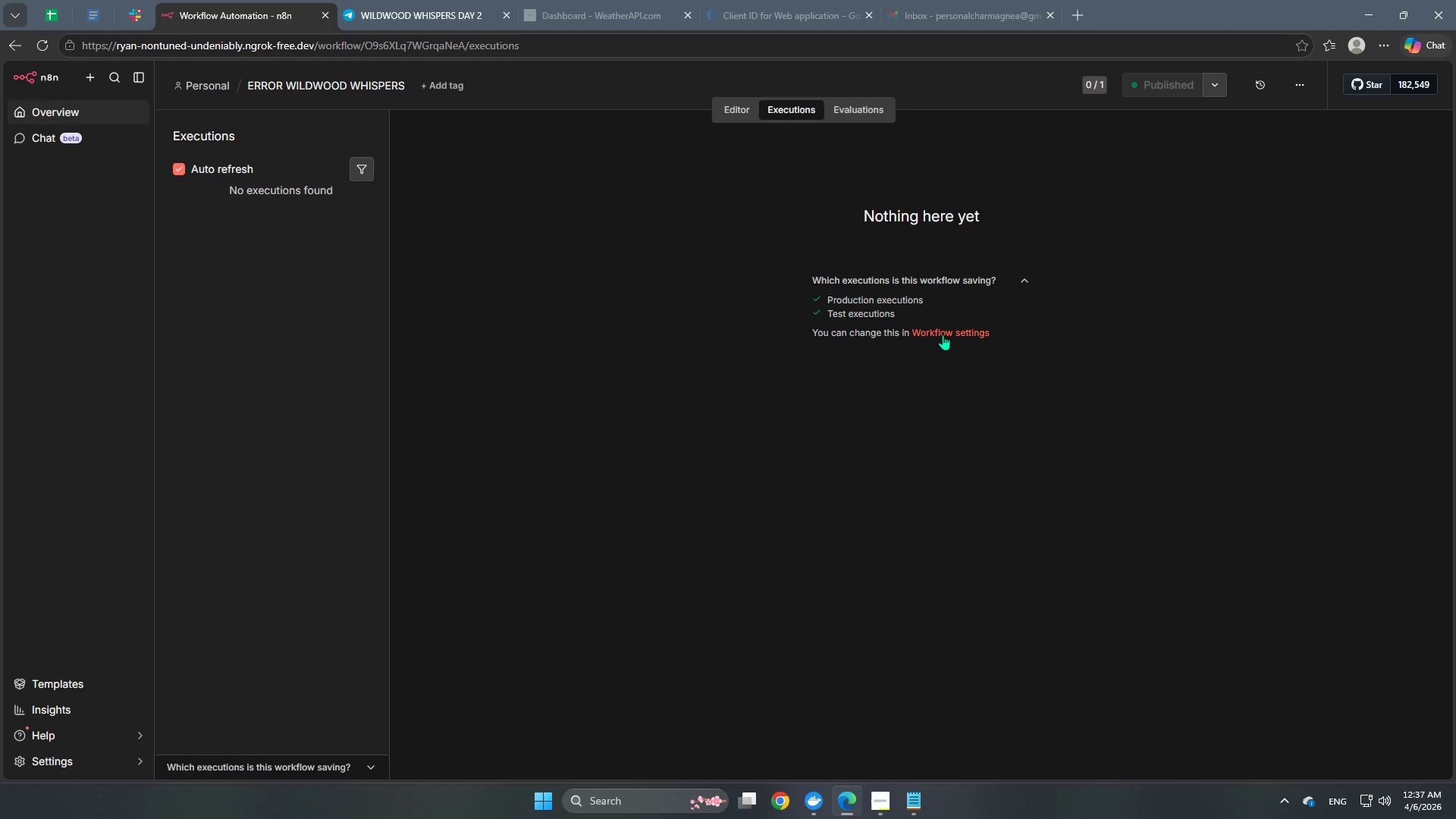 
wait(6.86)
 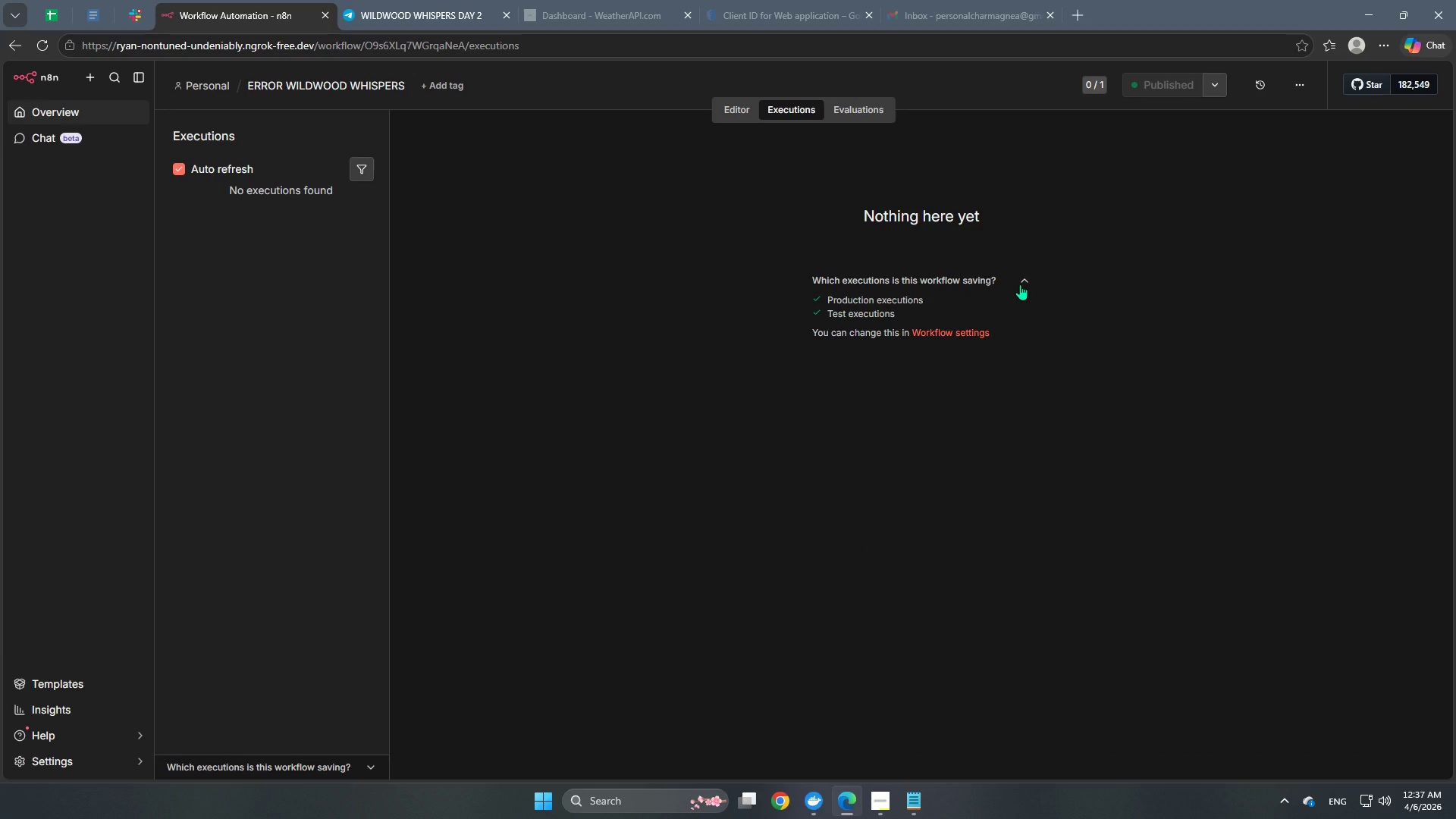 
left_click([745, 127])
 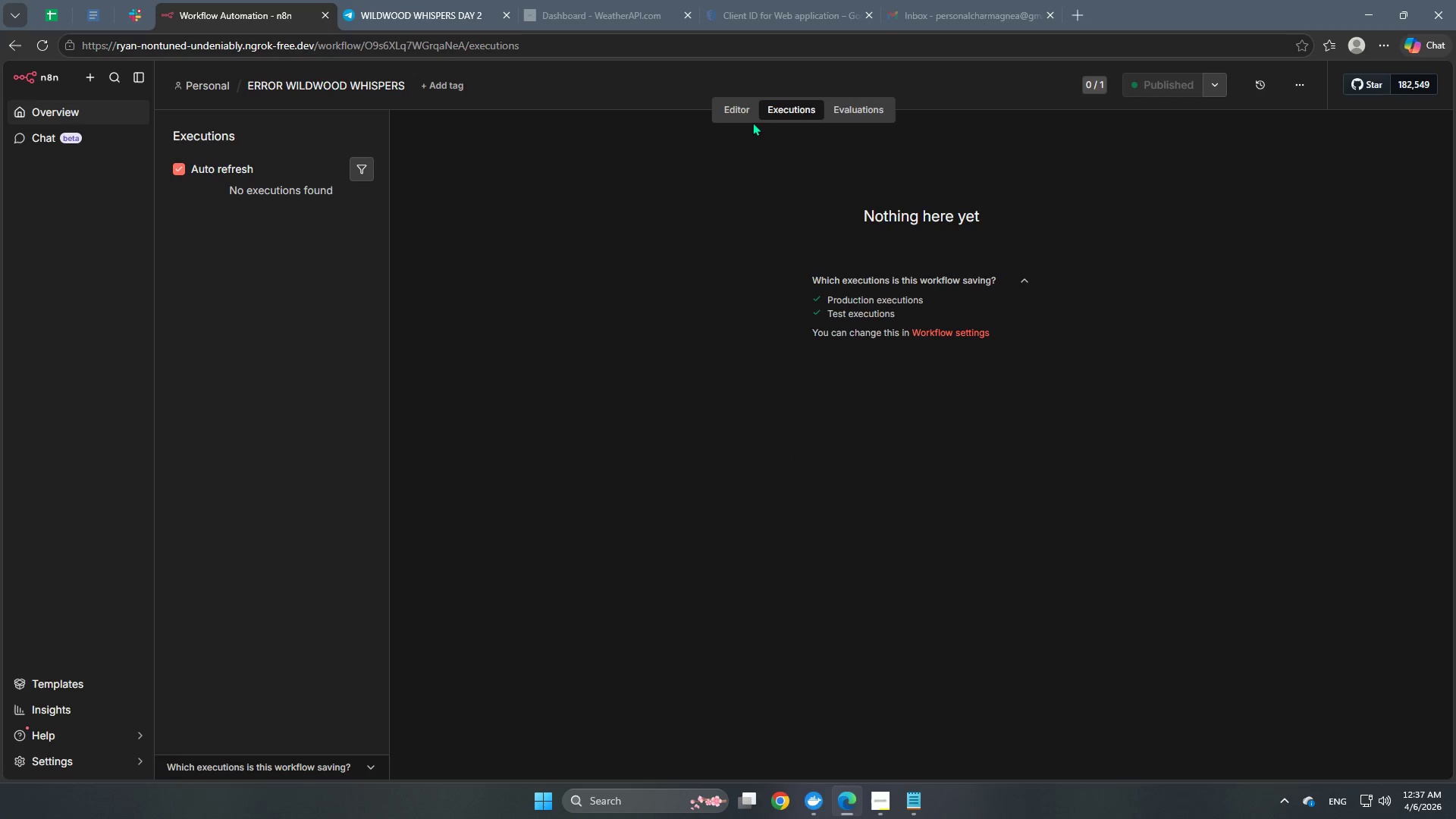 
left_click([749, 118])
 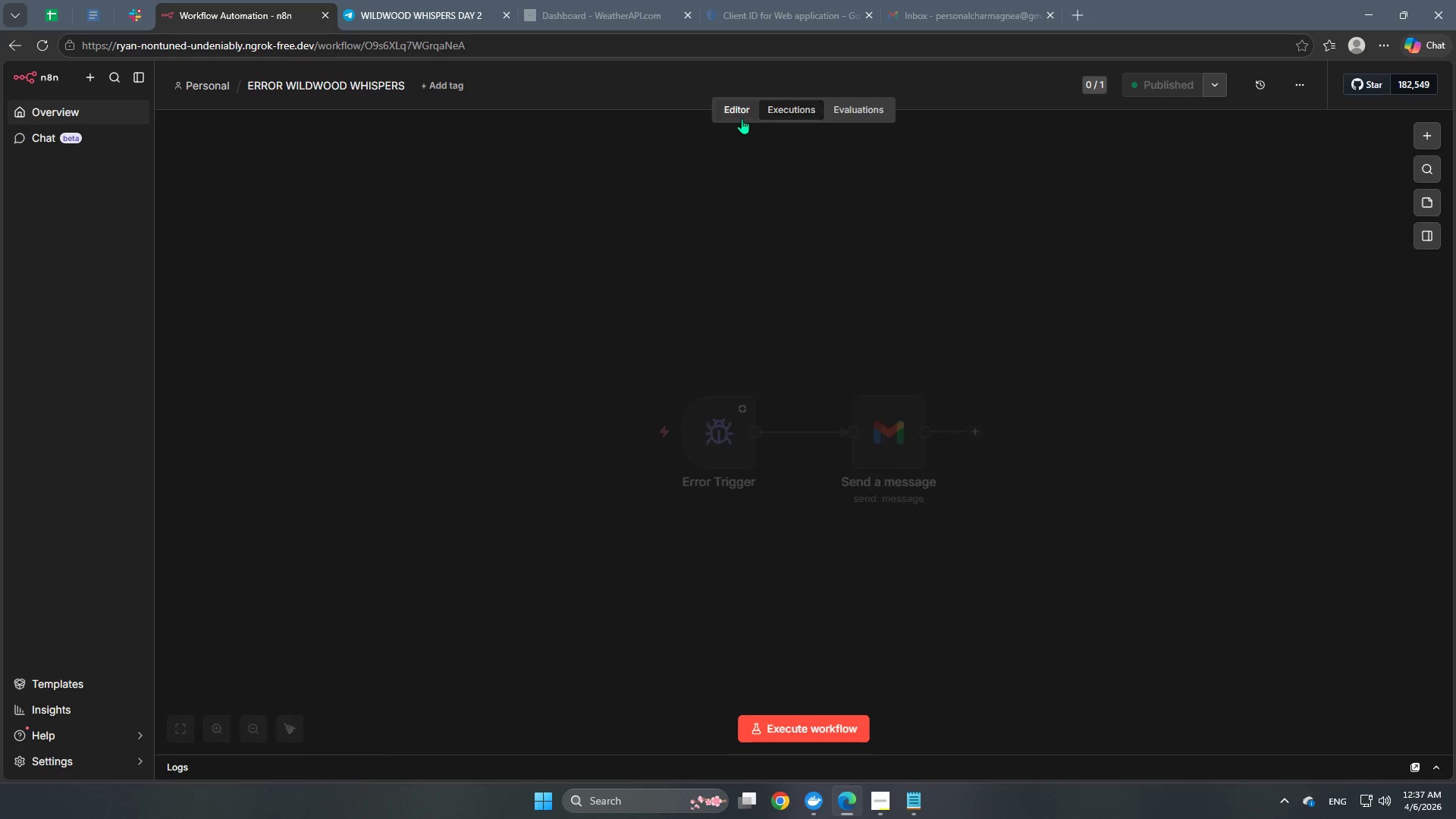 
mouse_move([926, 347])
 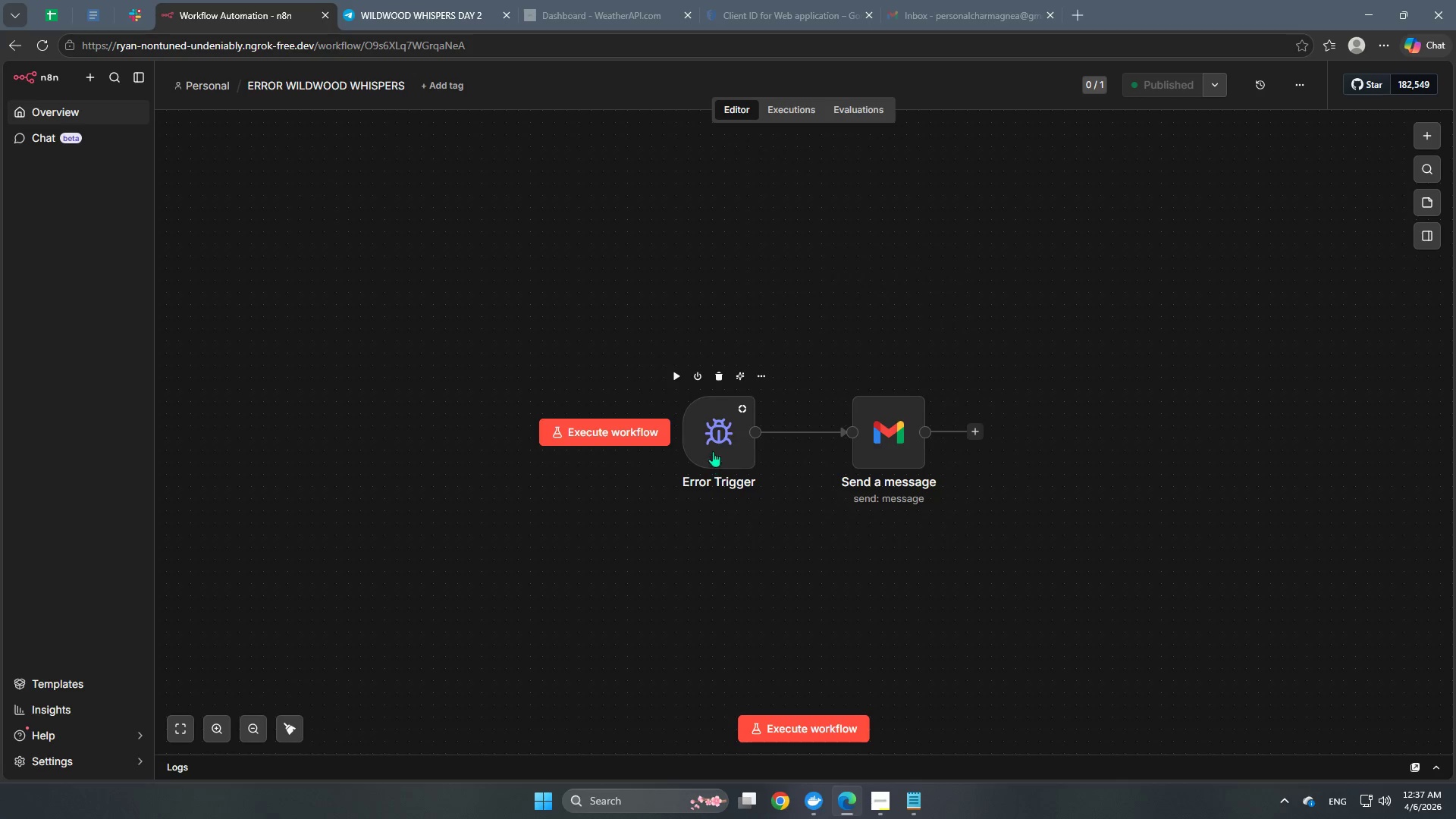 
double_click([713, 451])
 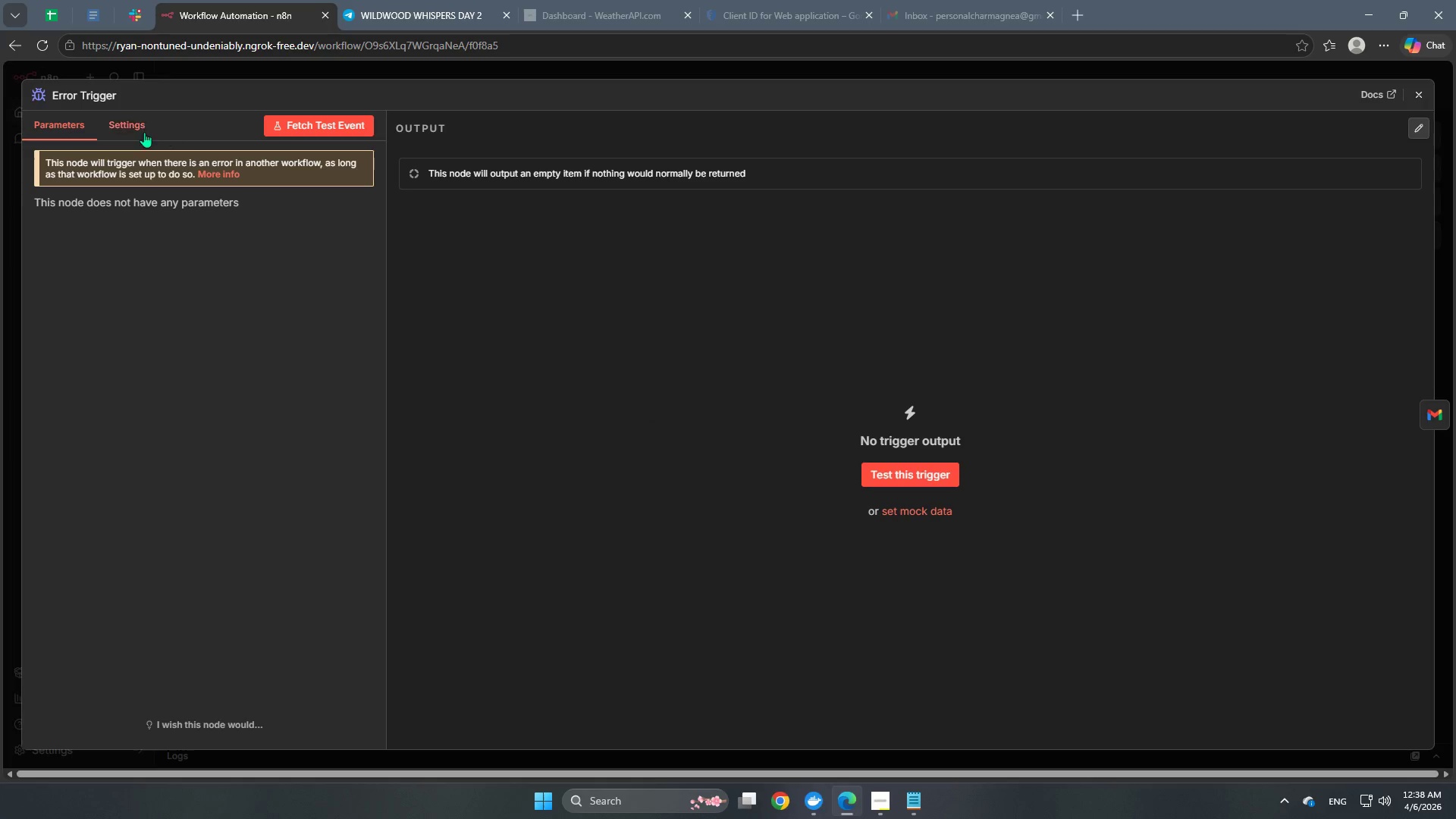 
left_click([125, 129])
 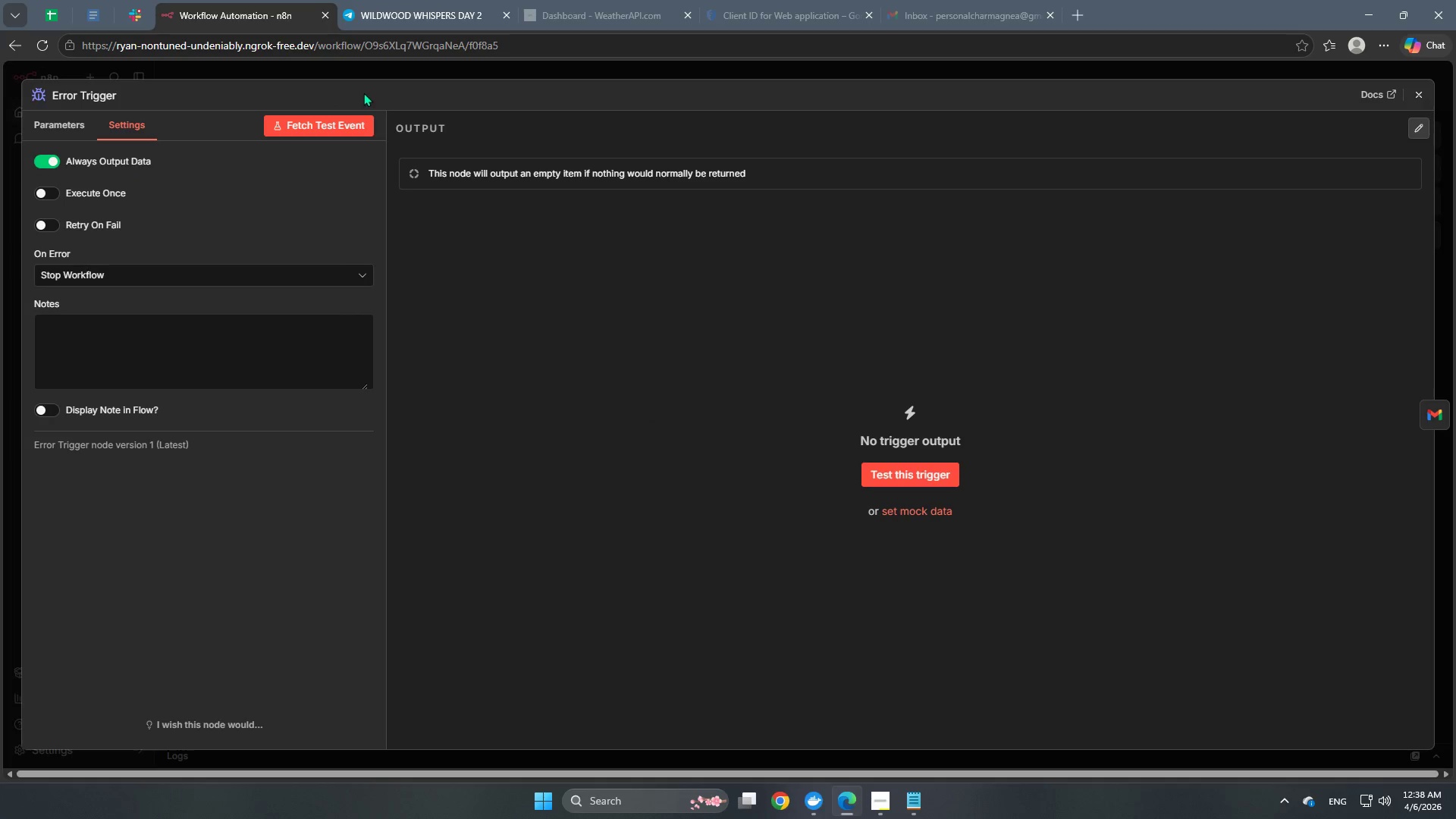 
left_click([385, 80])
 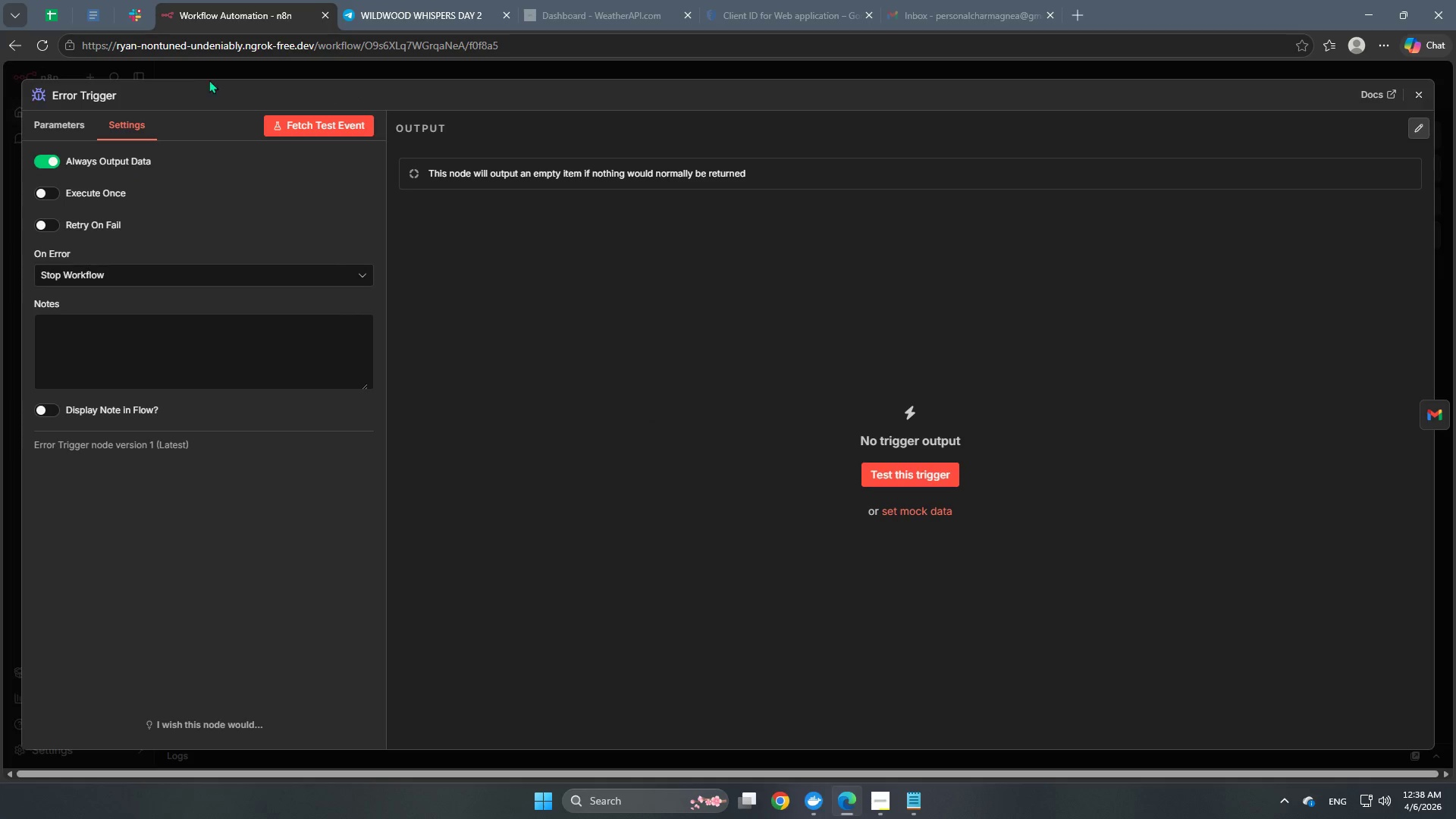 
left_click([214, 77])
 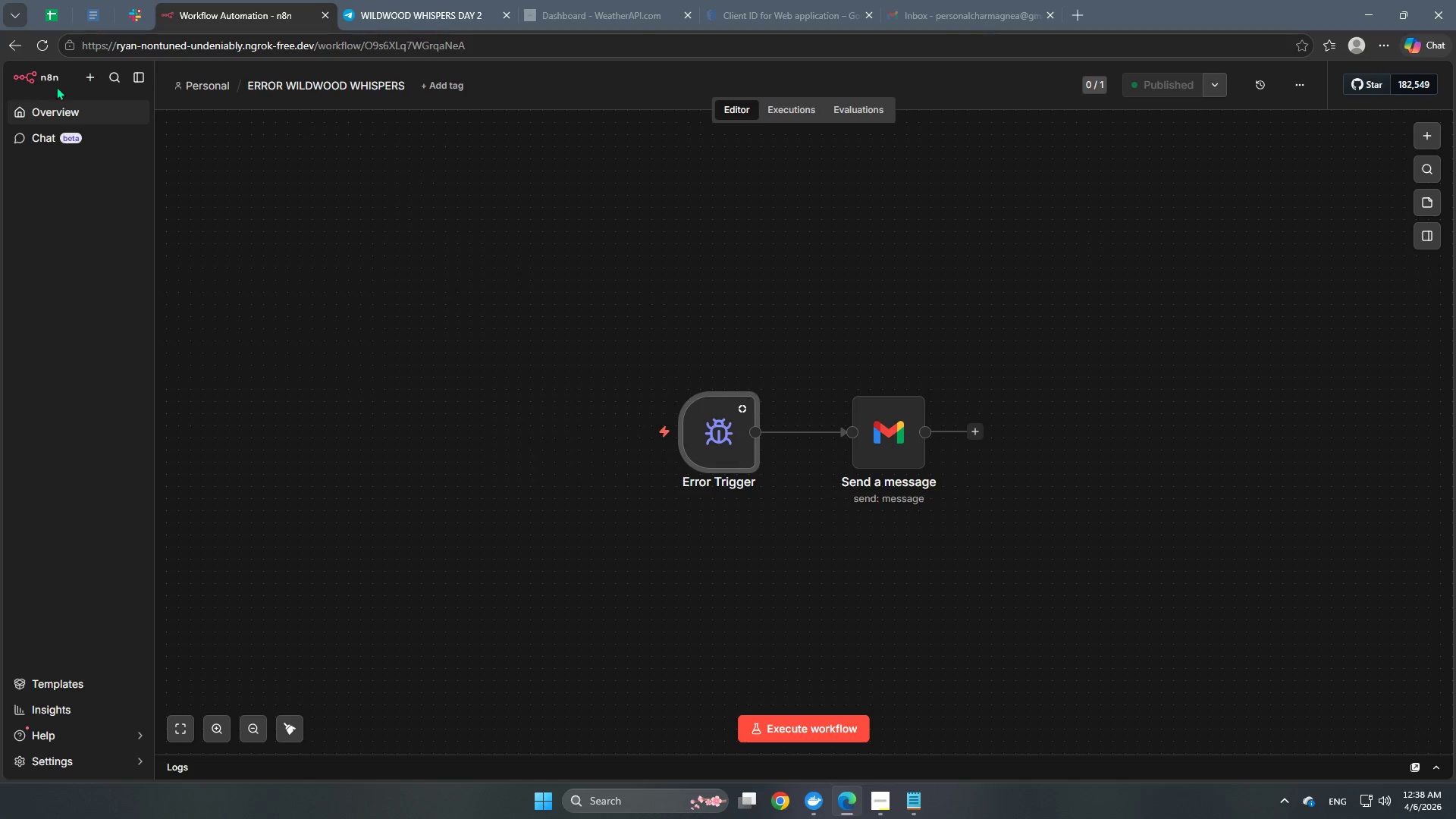 
left_click([49, 110])
 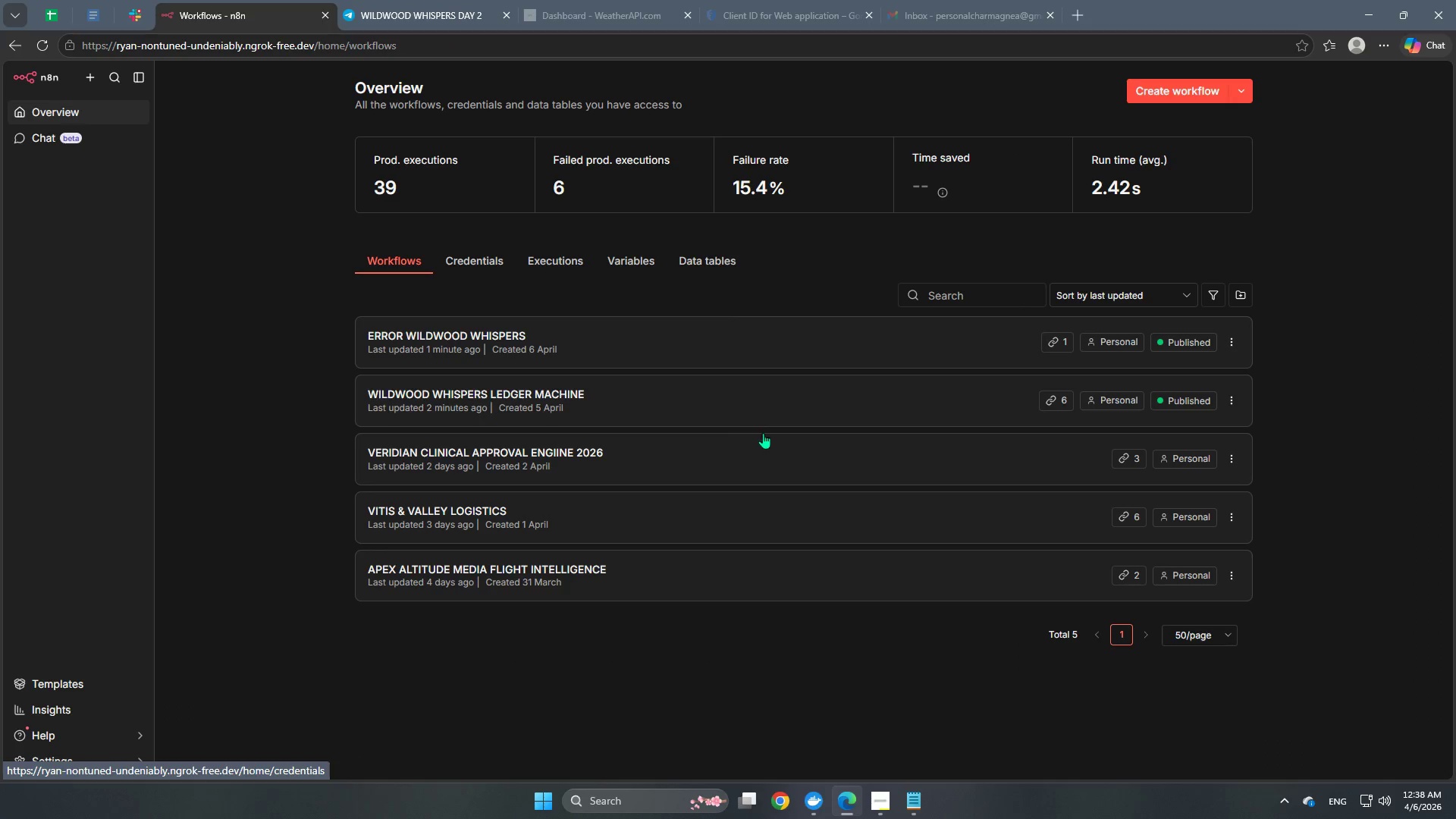 
left_click([727, 407])
 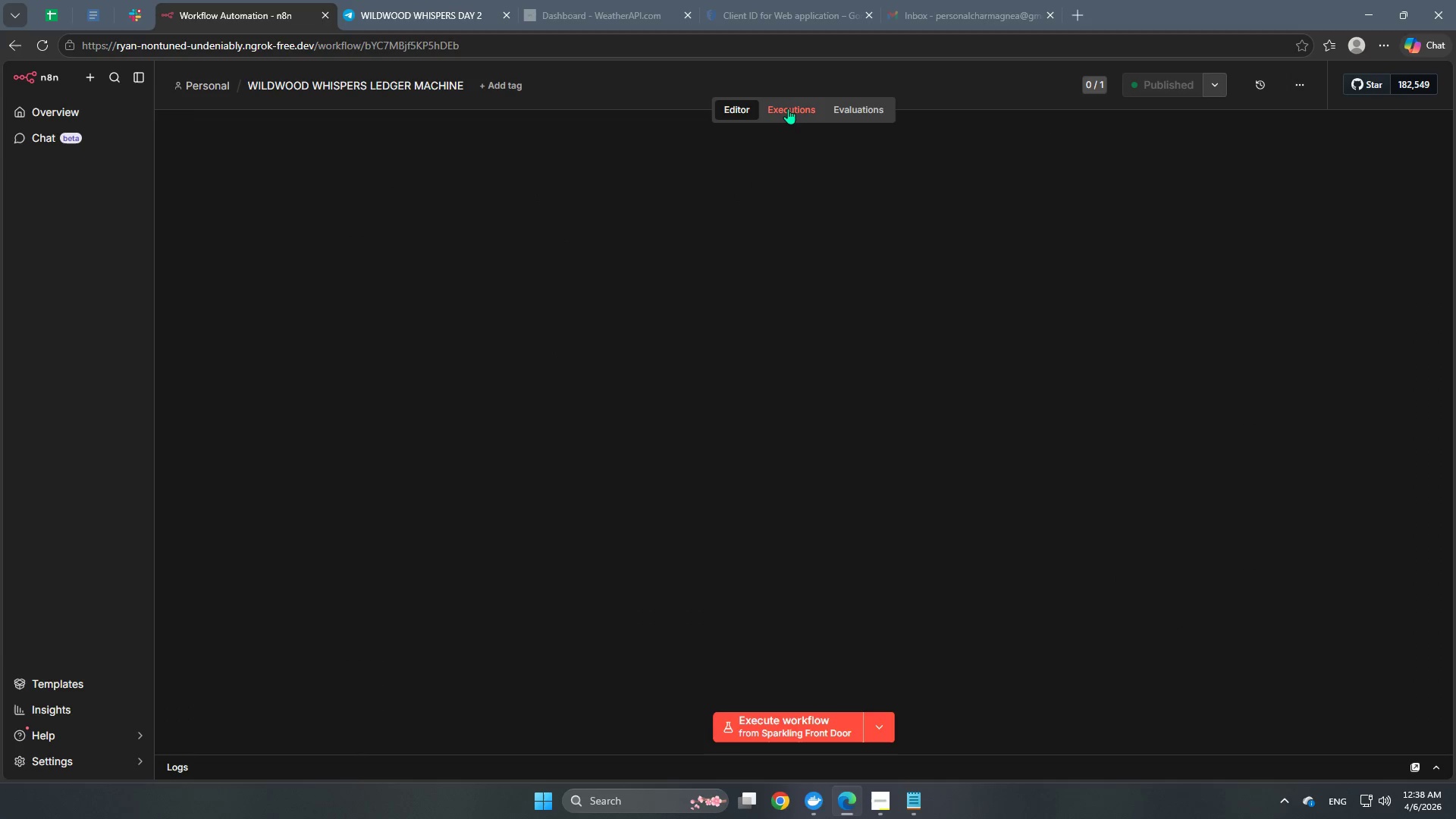 
left_click([788, 108])
 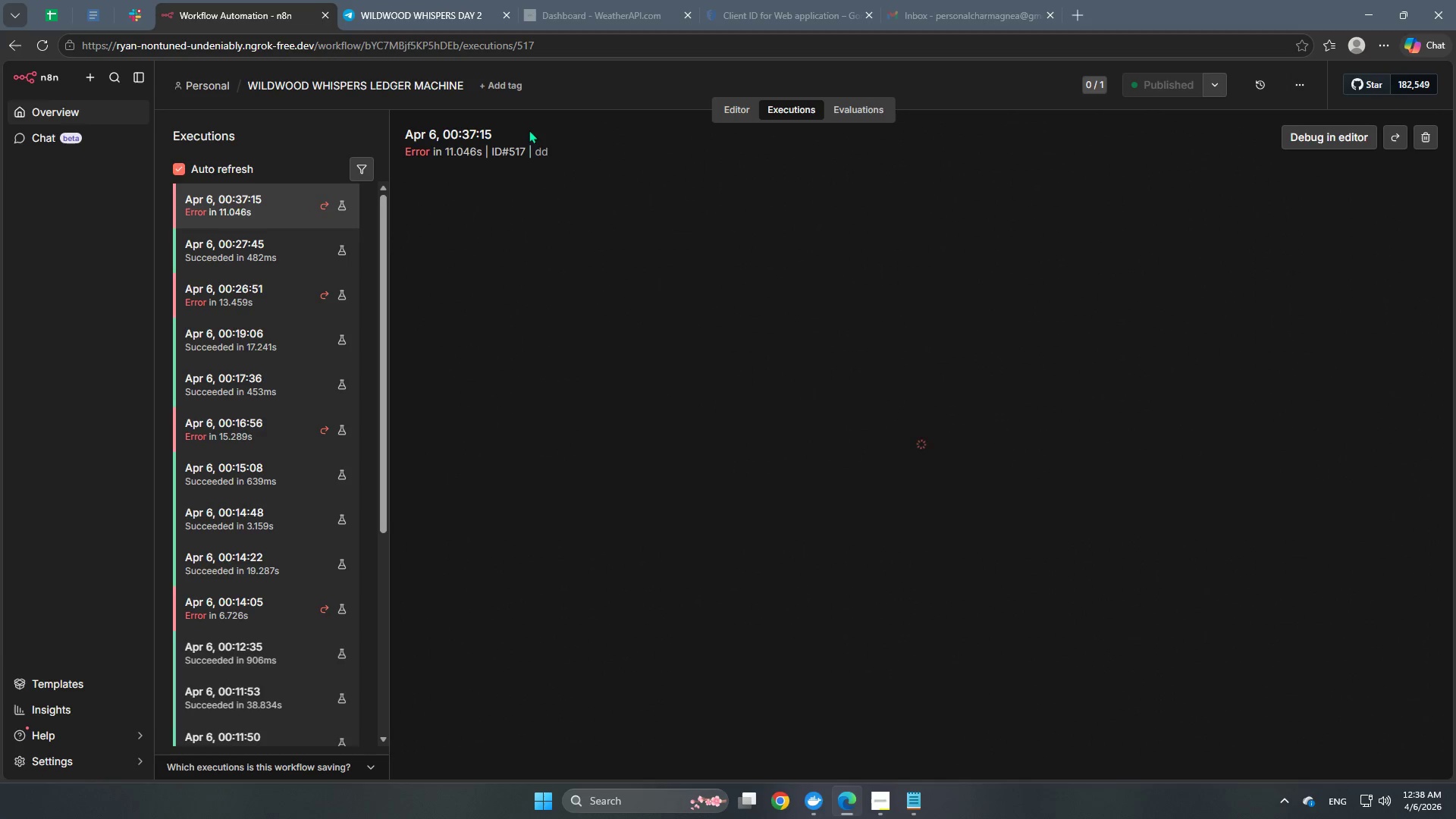 
left_click([75, 116])
 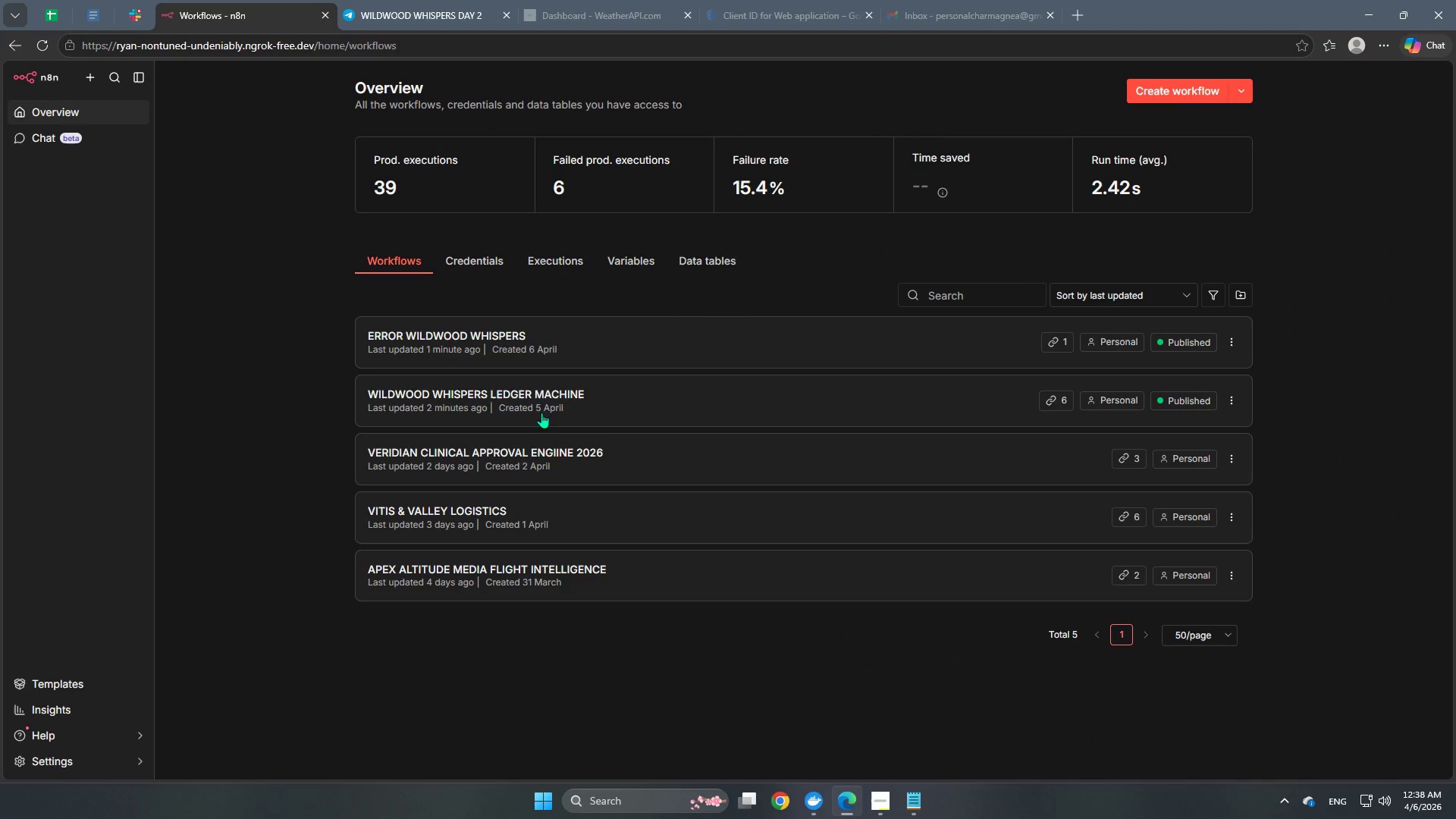 
left_click([520, 359])
 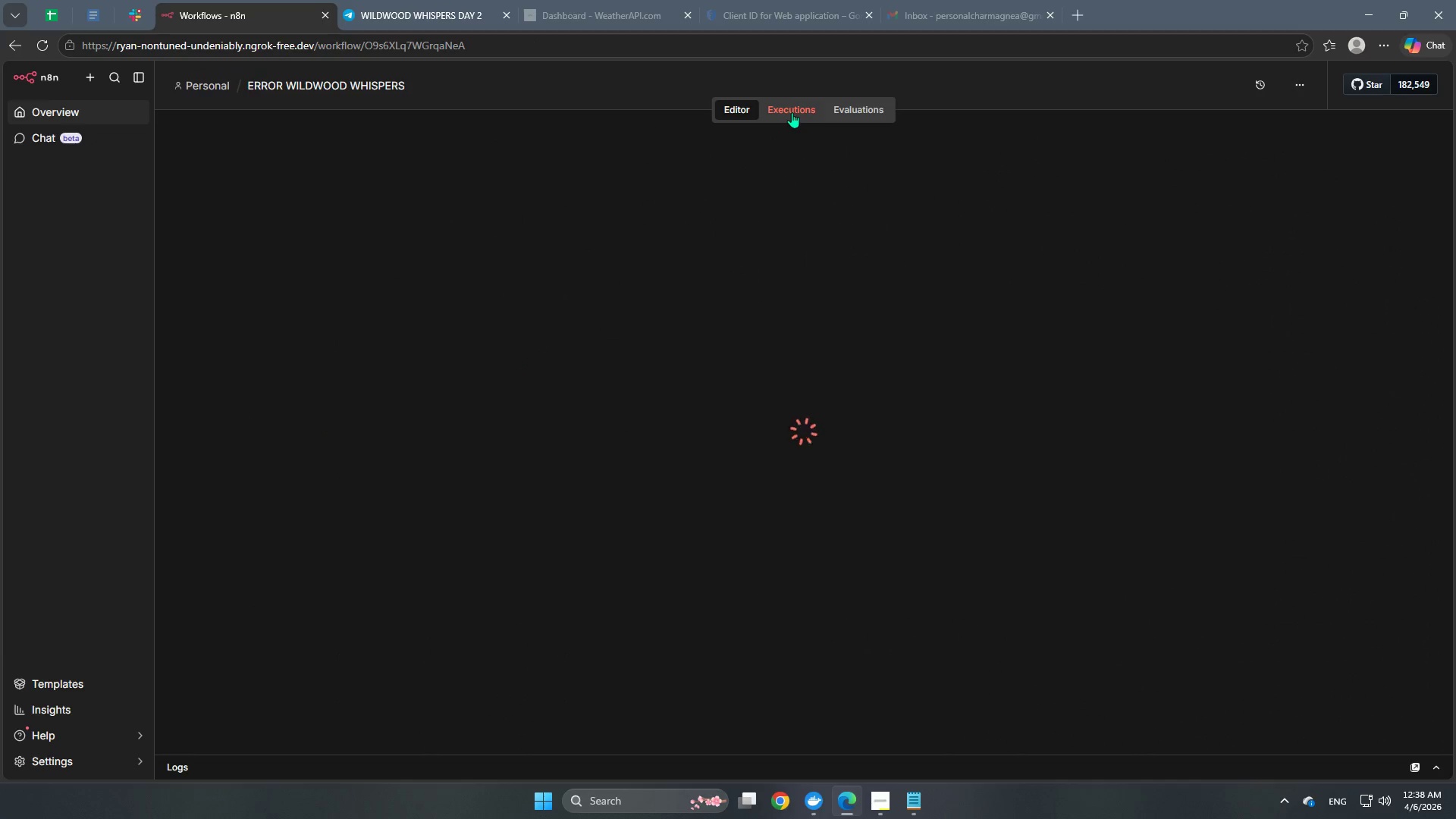 
left_click([792, 112])
 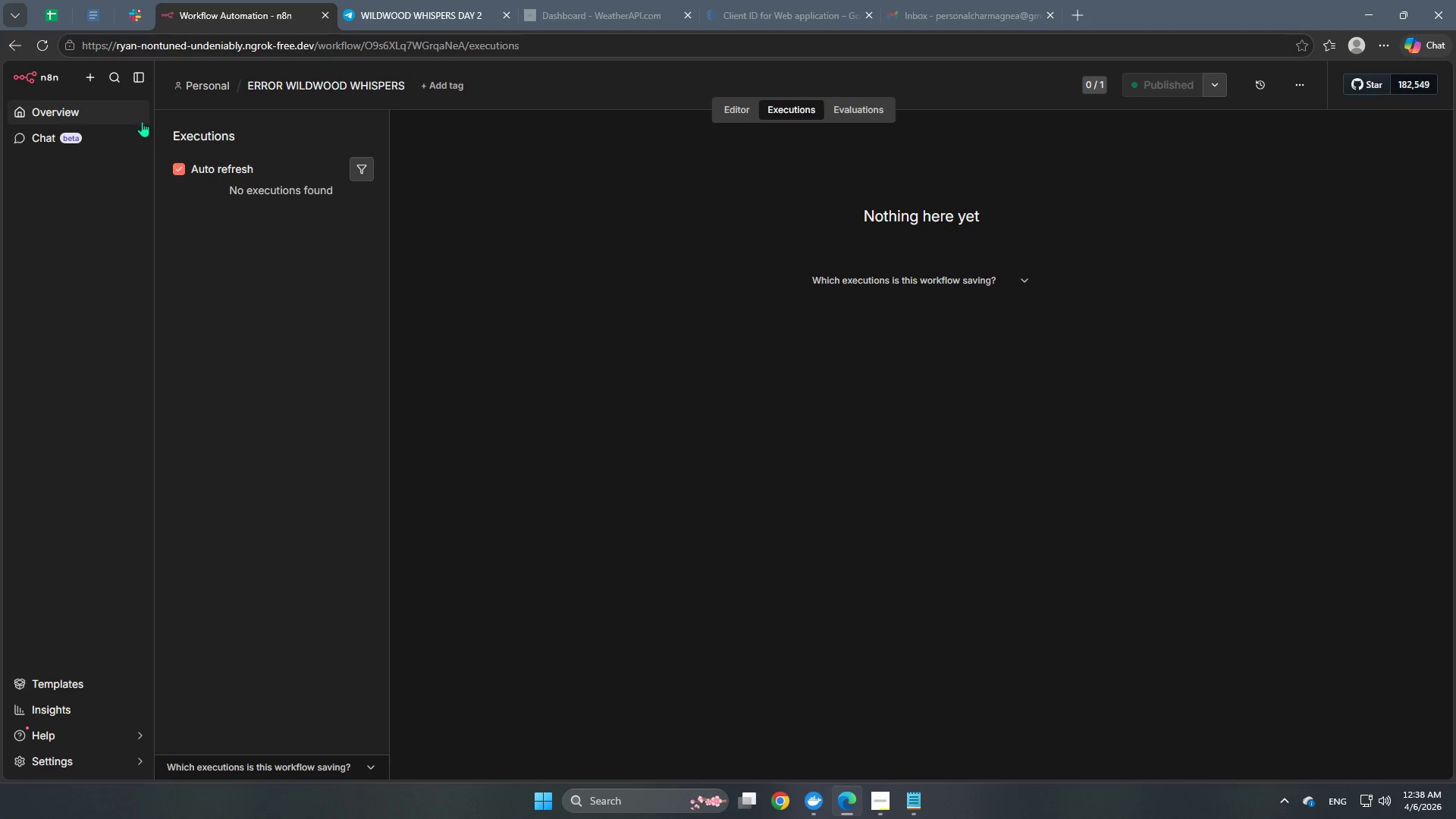 
left_click([46, 55])
 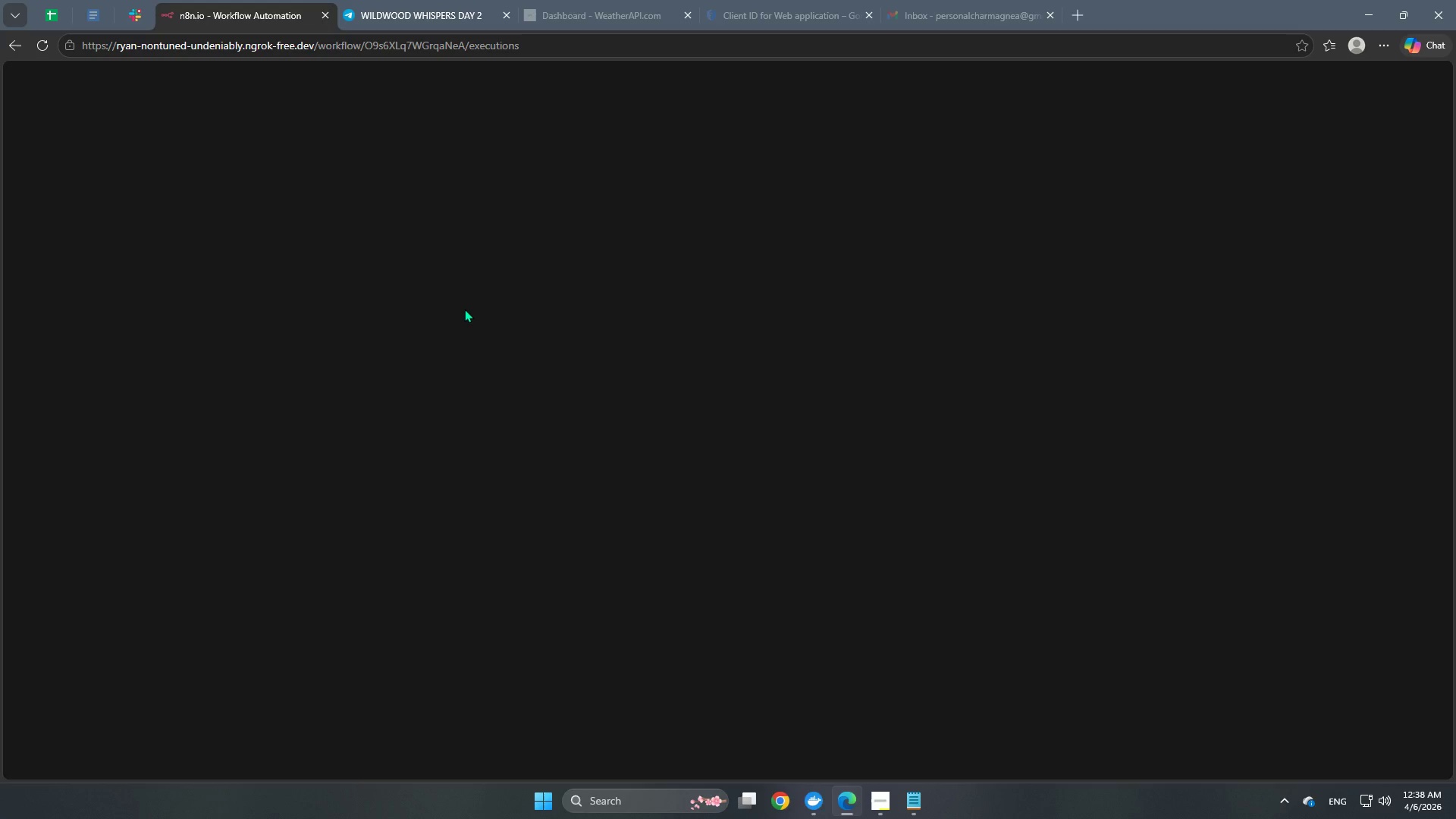 
mouse_move([71, 60])
 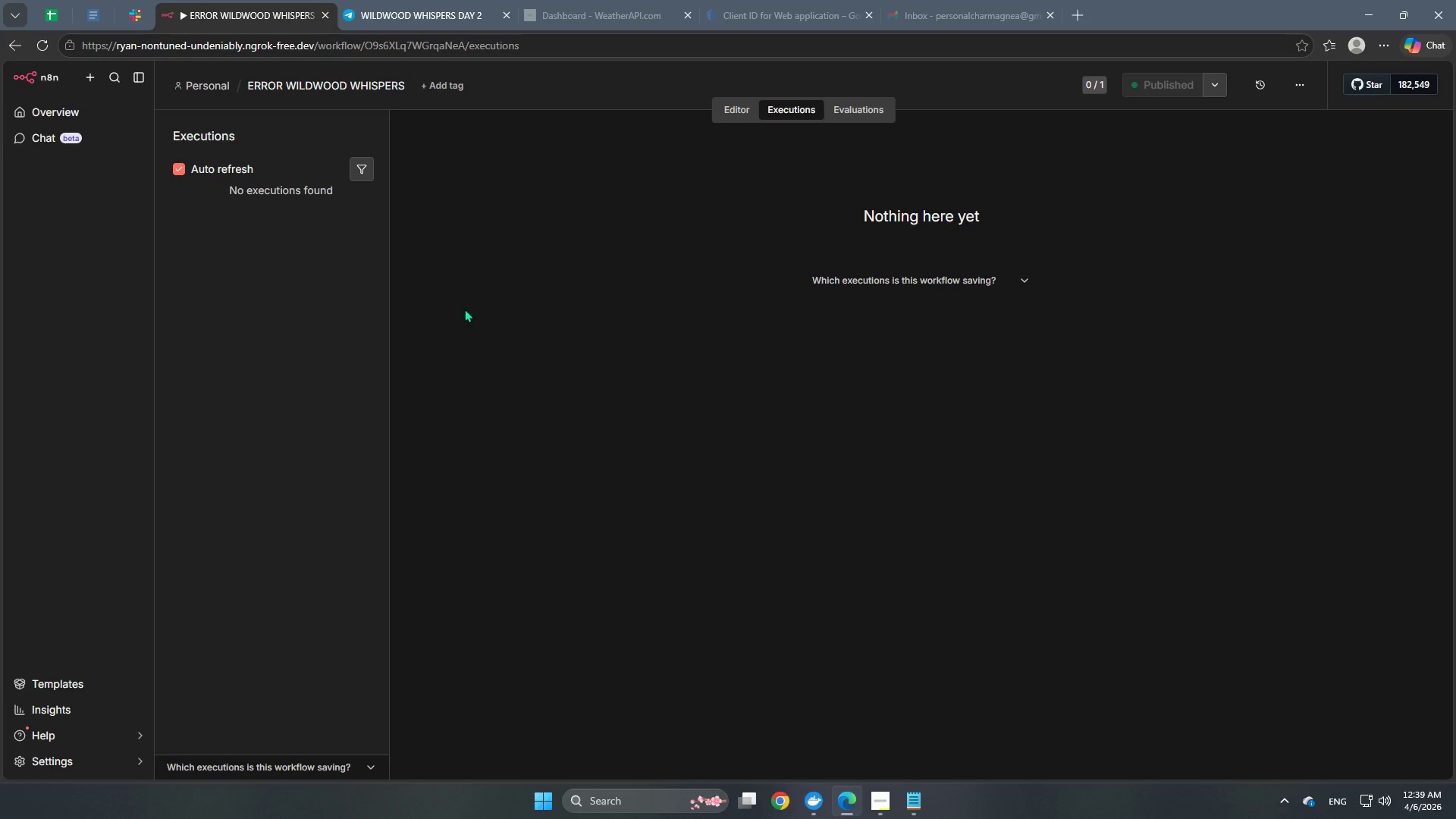 
wait(55.15)
 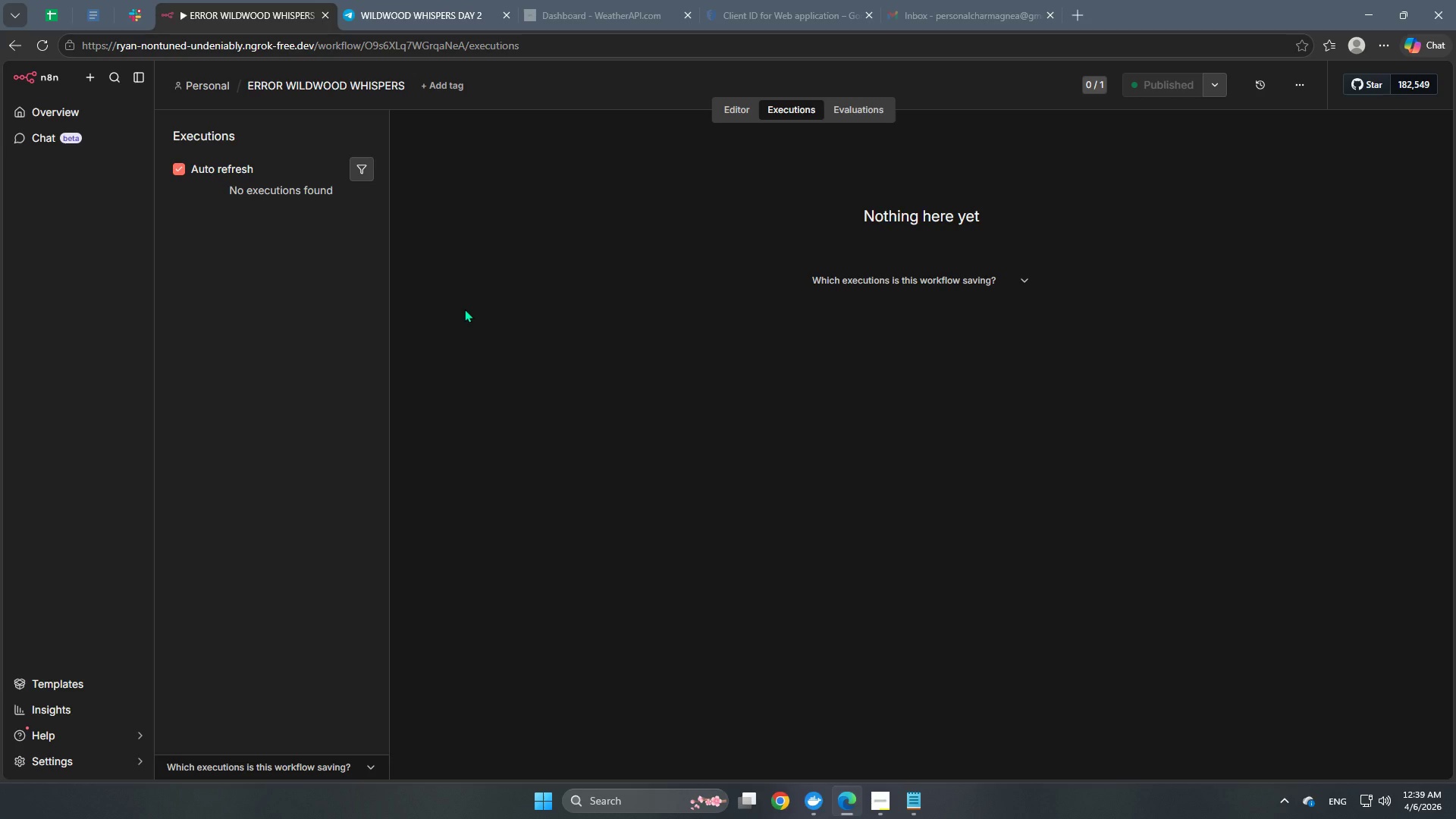 
left_click([66, 112])
 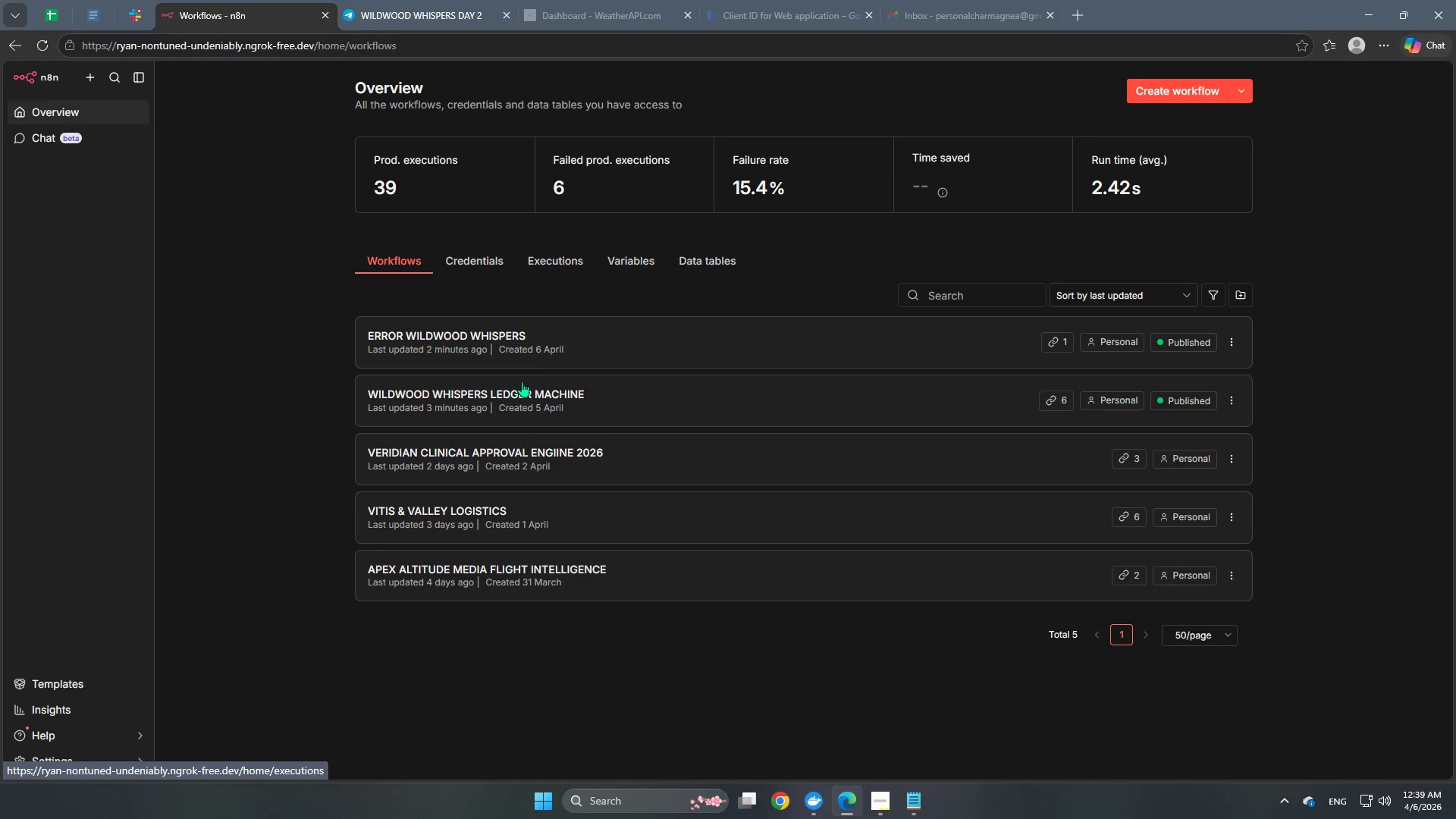 
left_click([510, 397])
 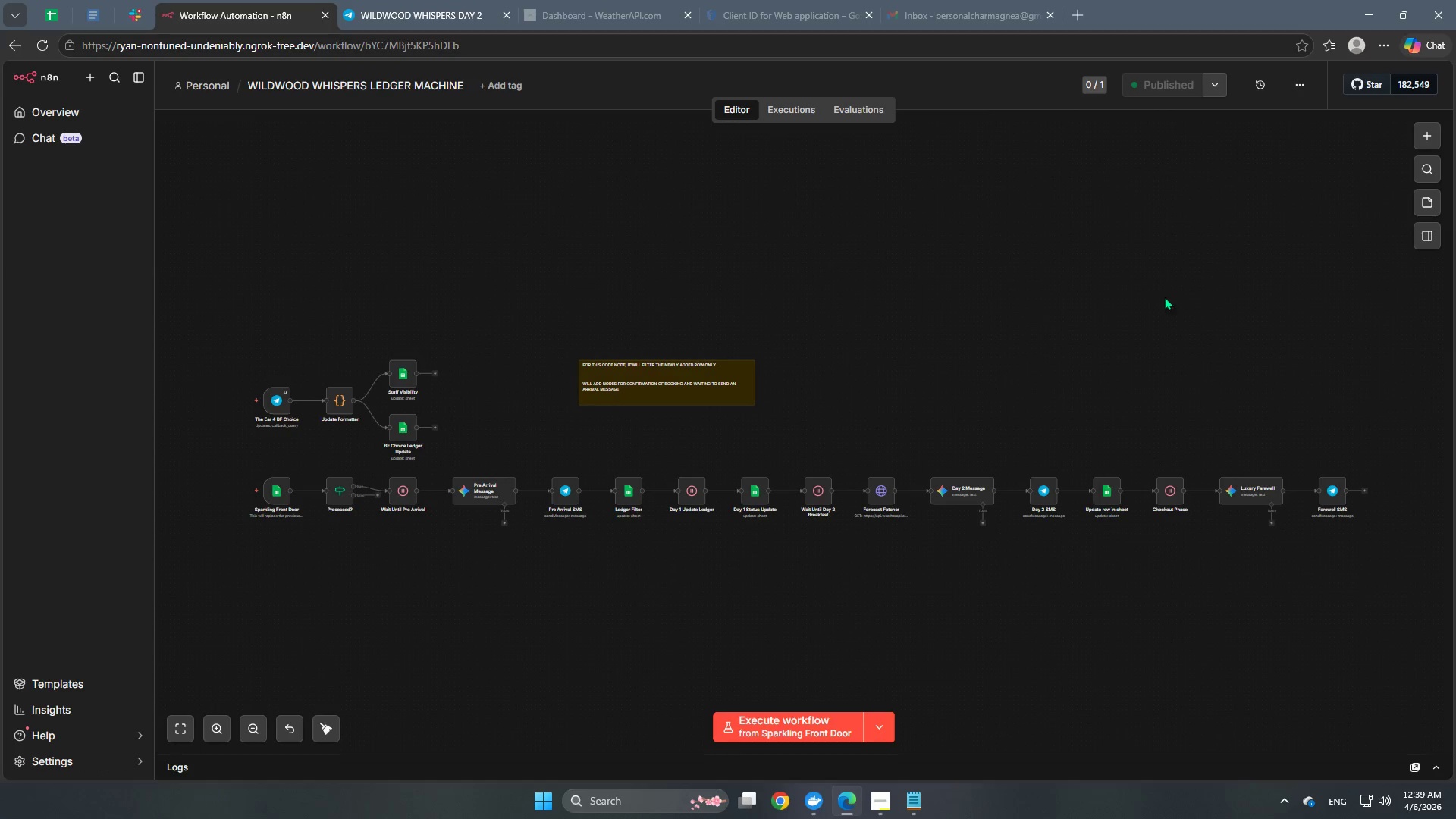 
double_click([269, 506])
 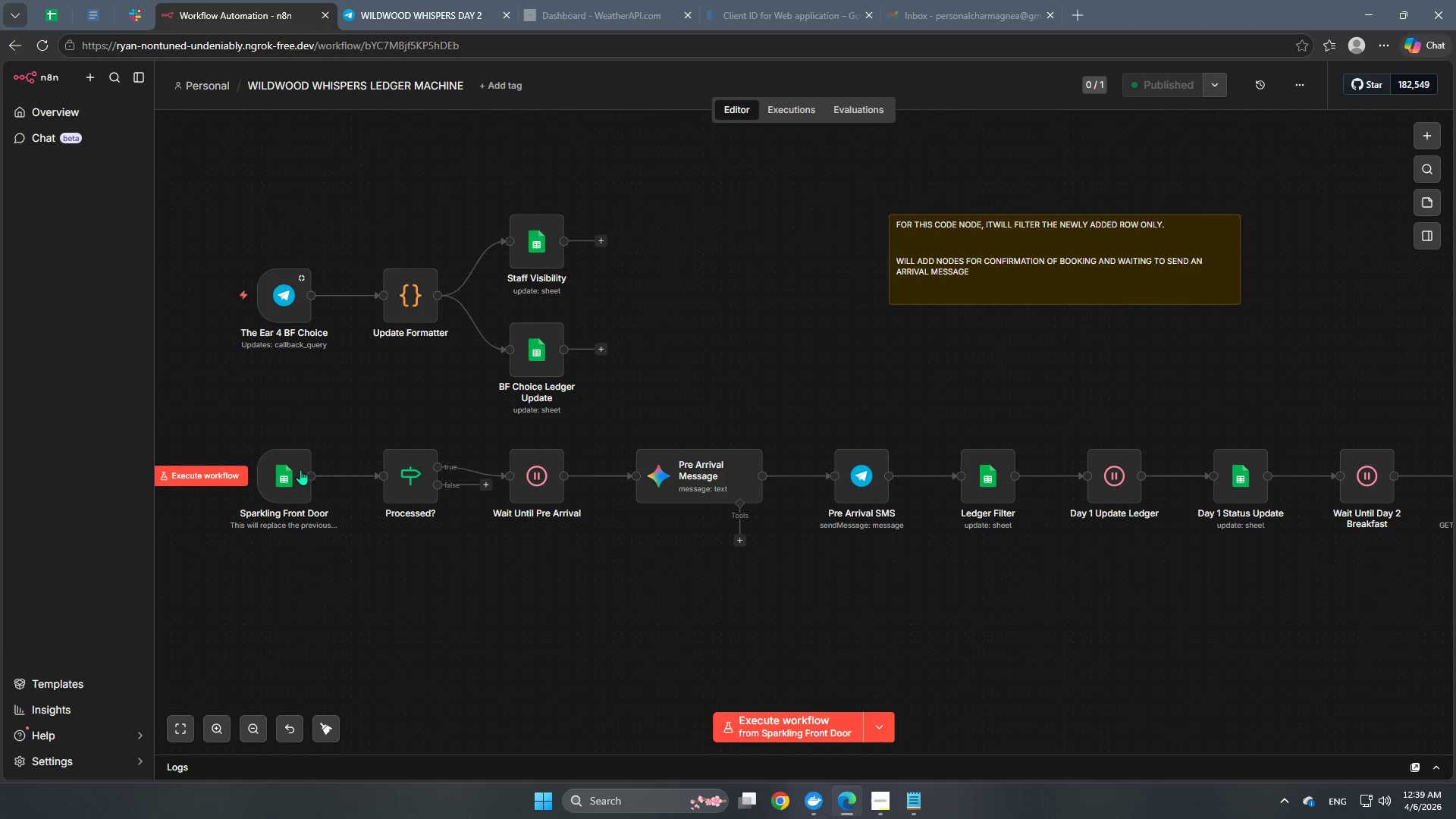 
double_click([278, 477])
 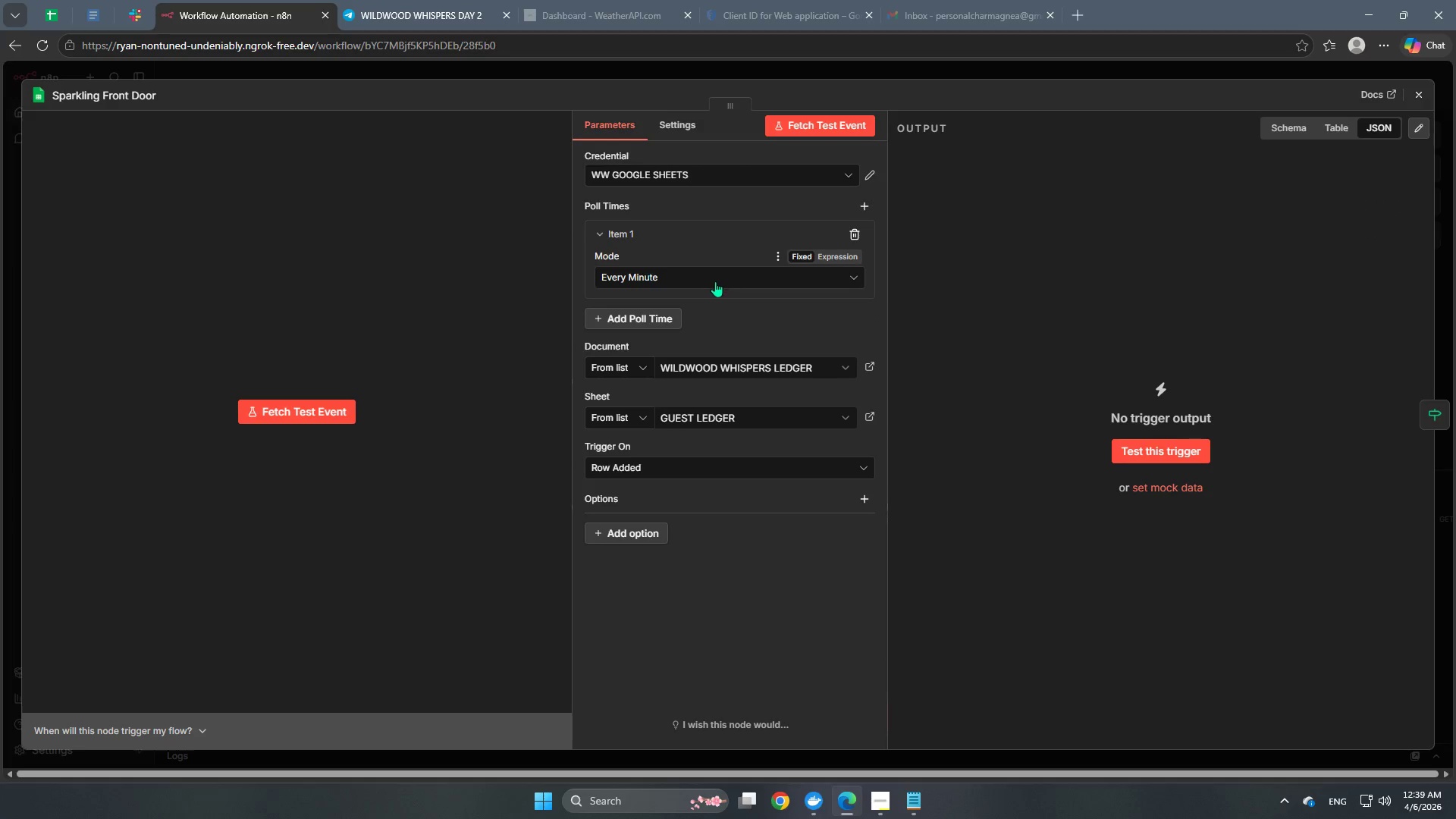 
left_click([689, 275])
 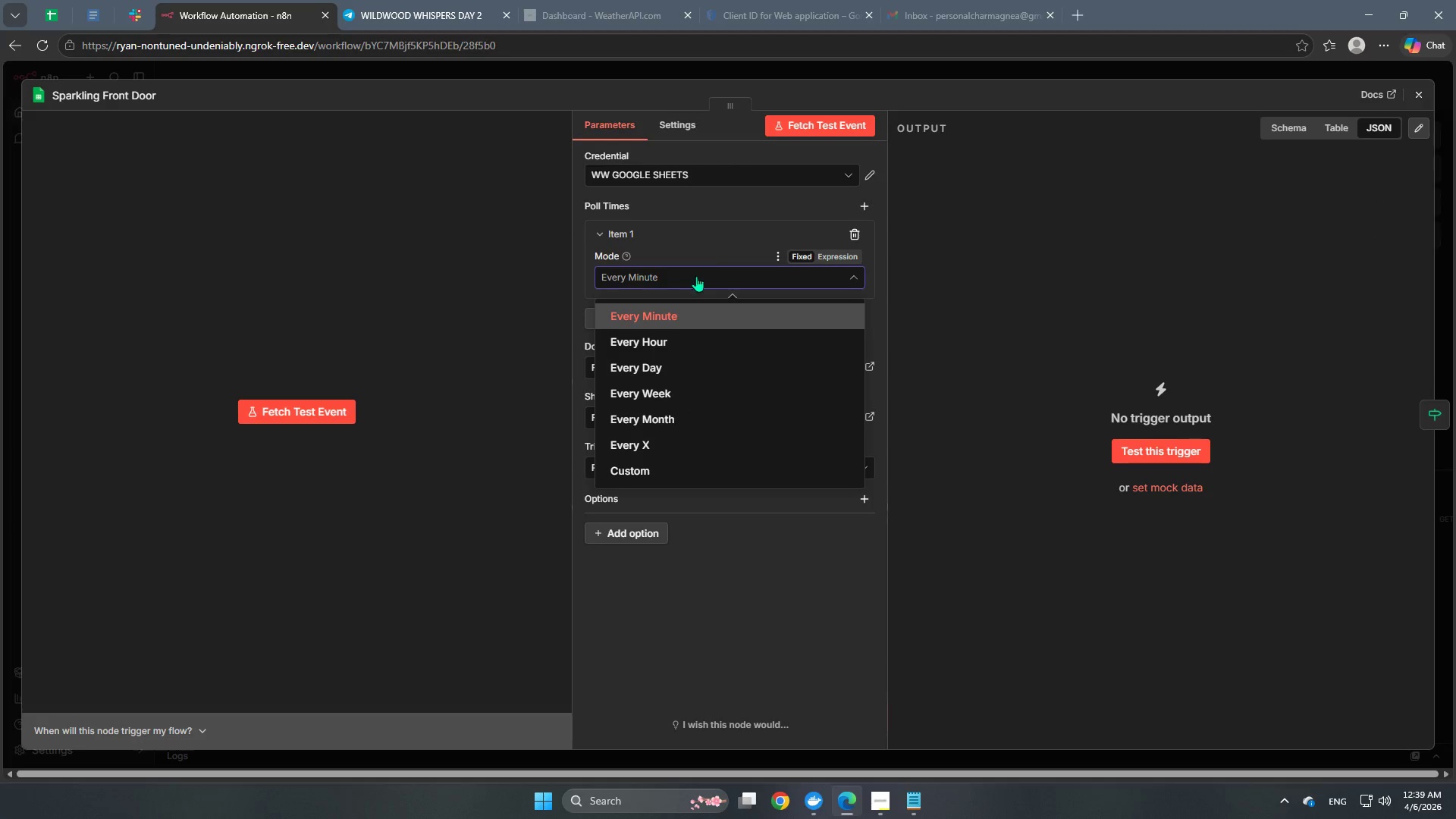 
left_click([714, 246])
 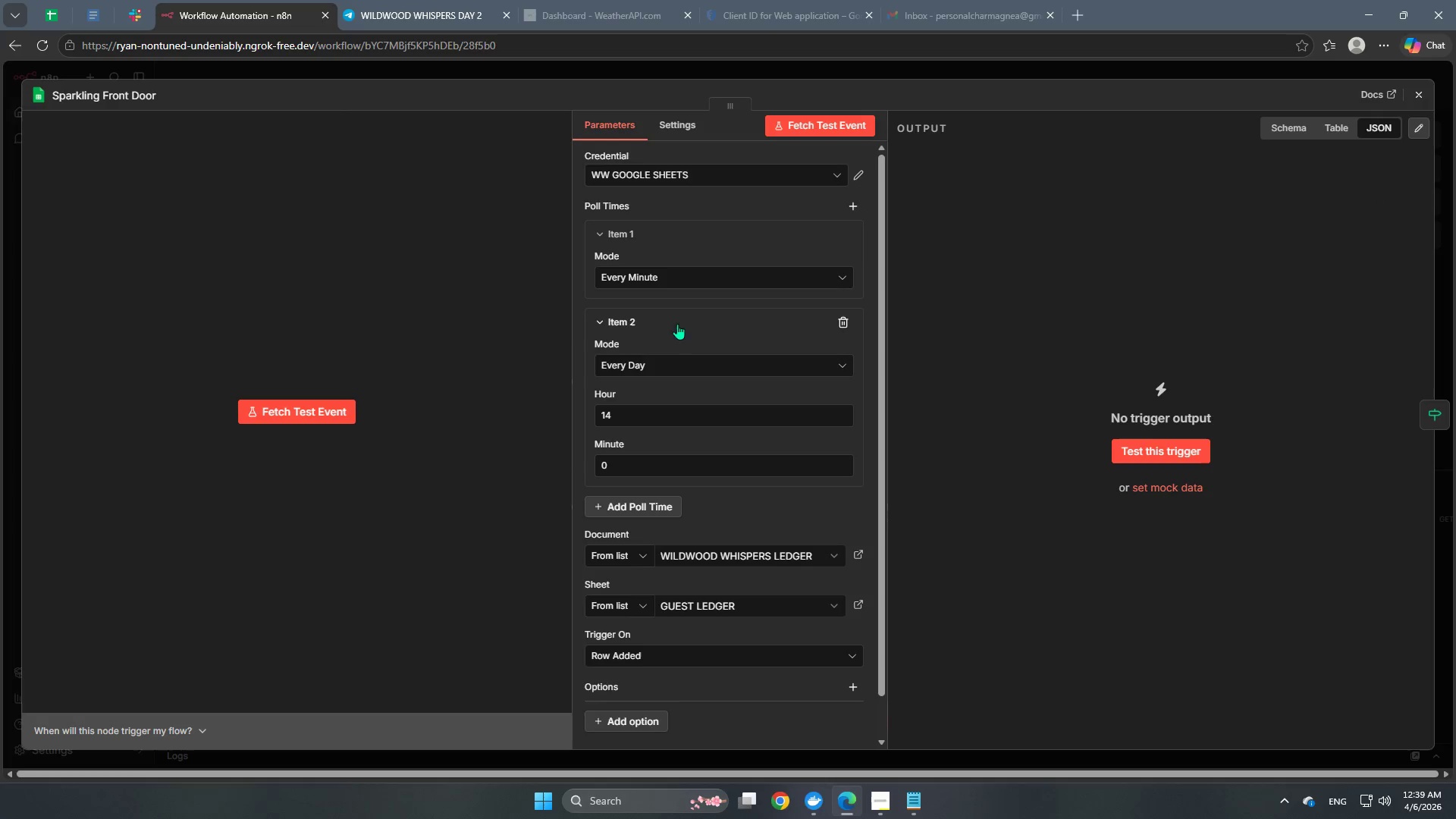 
left_click([671, 369])
 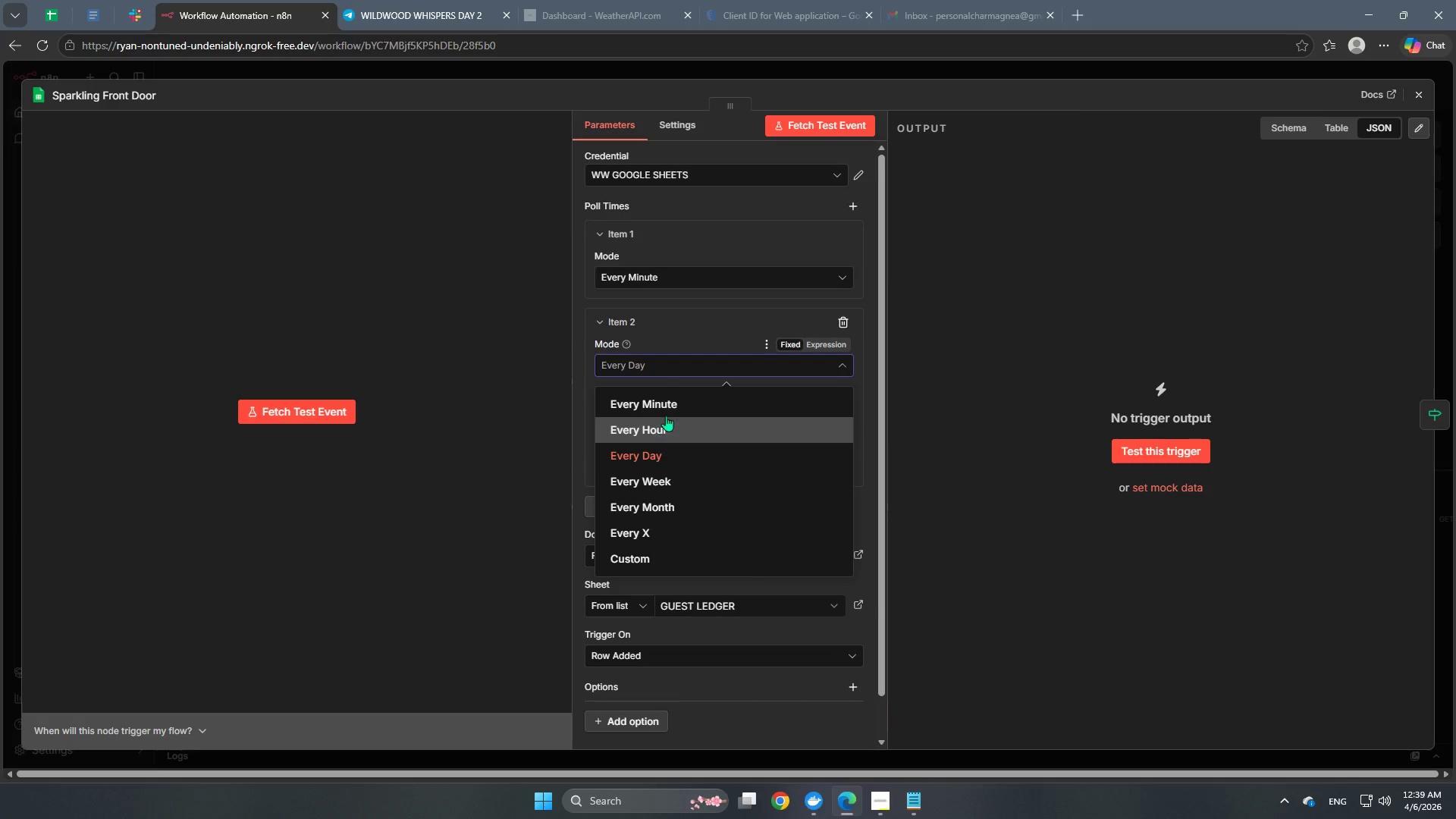 
left_click([670, 405])
 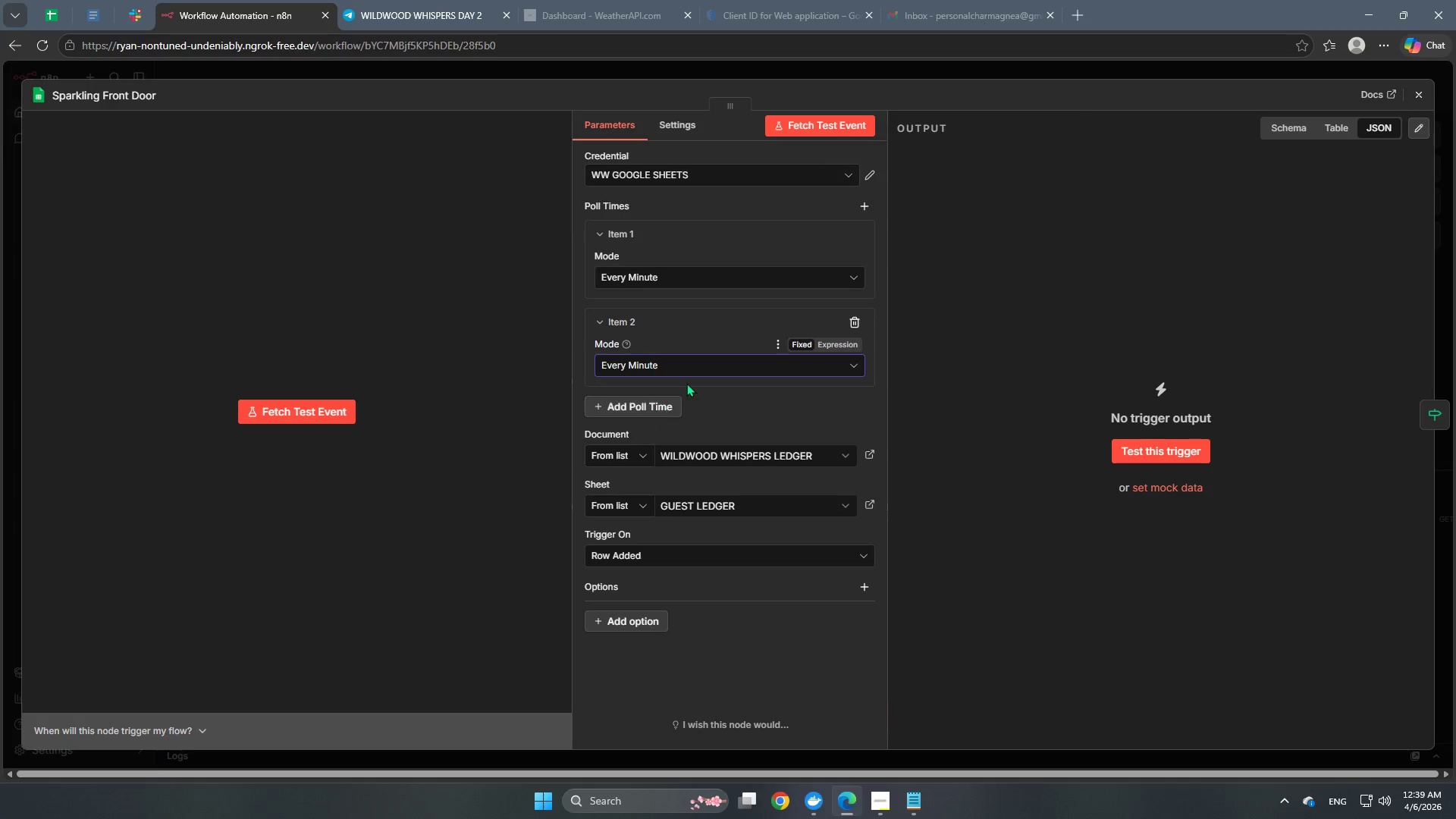 
left_click([692, 369])
 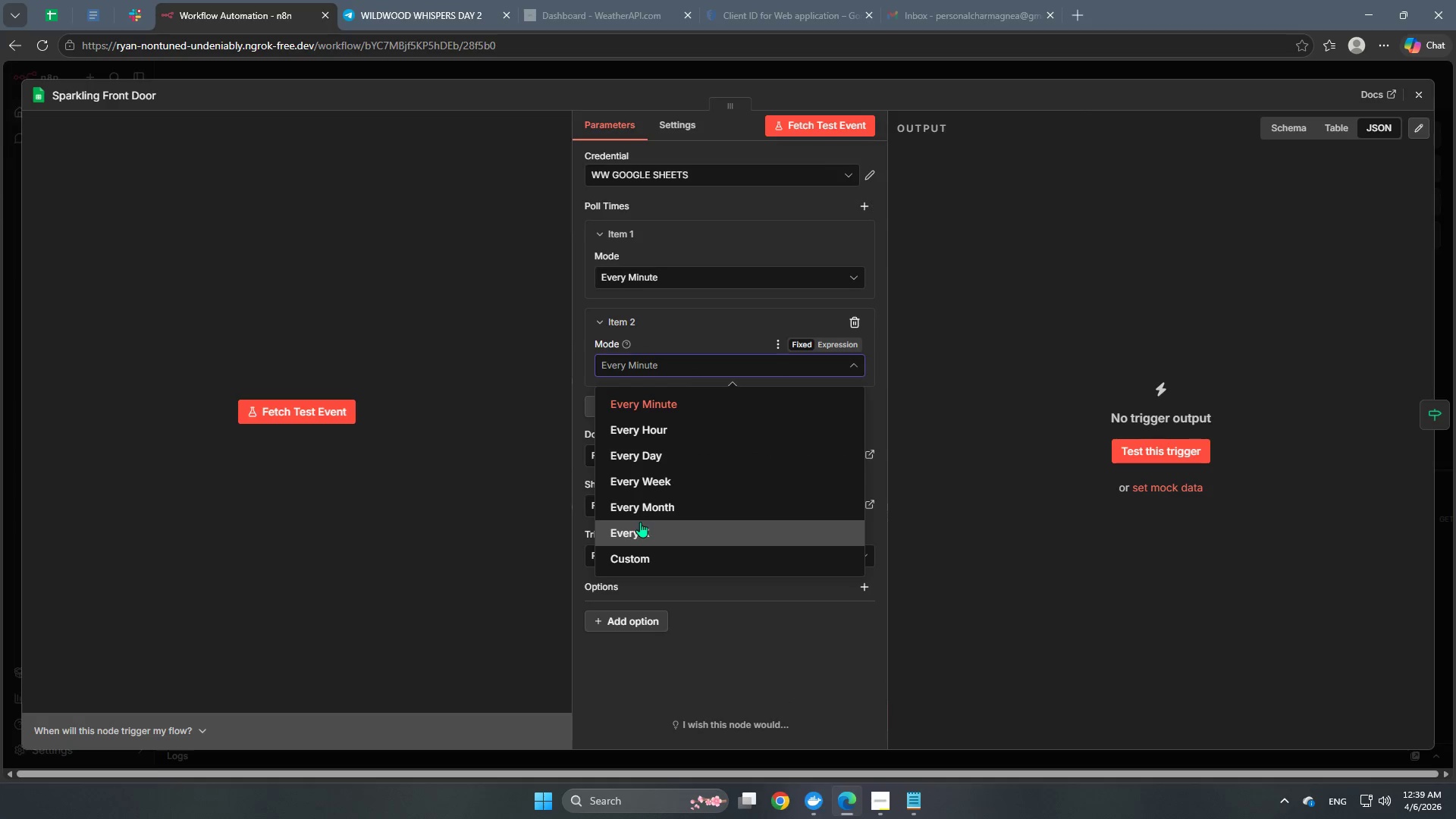 
left_click([636, 529])
 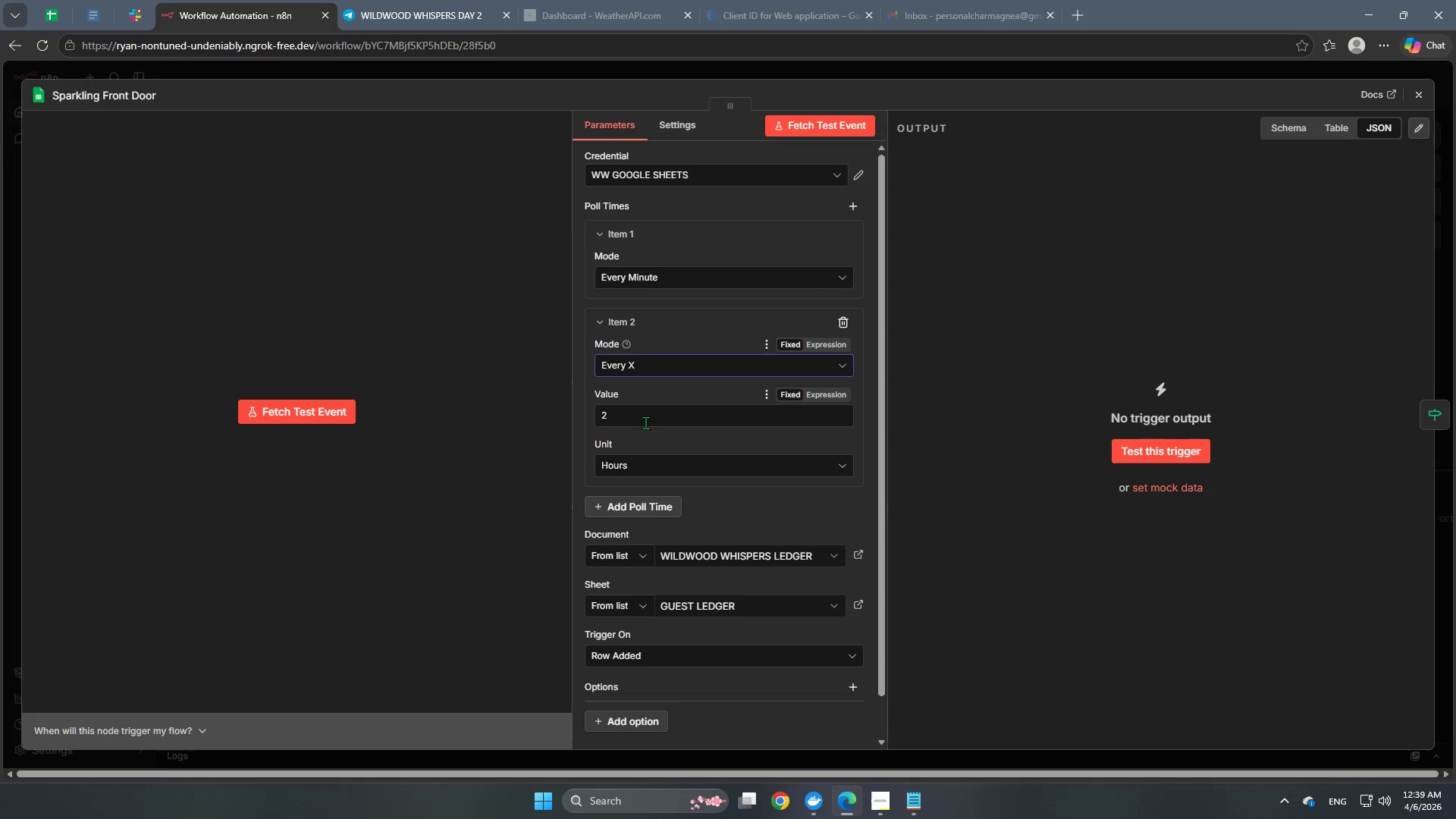 
left_click_drag(start_coordinate=[644, 416], to_coordinate=[554, 416])
 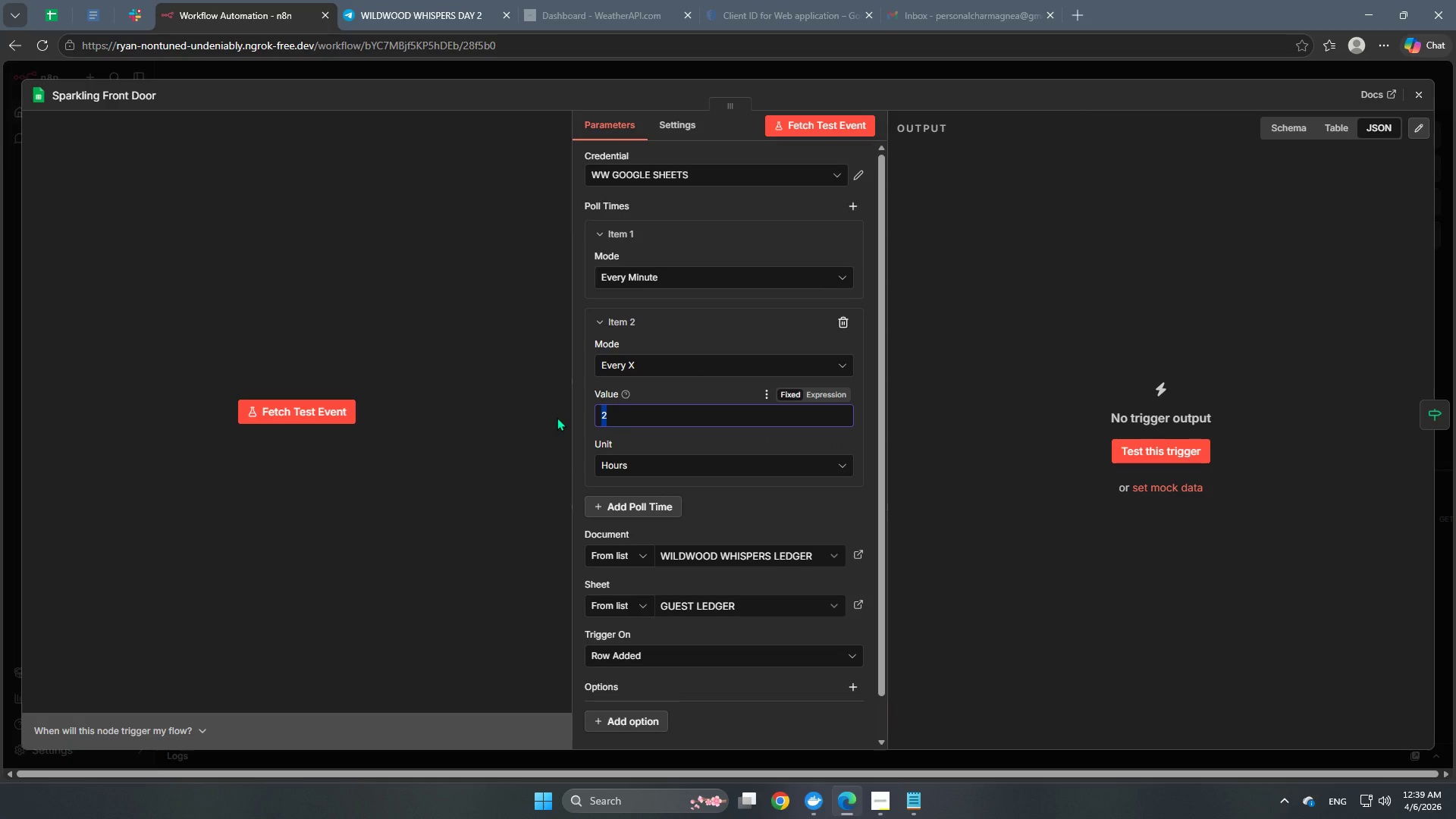 
key(Numpad1)
 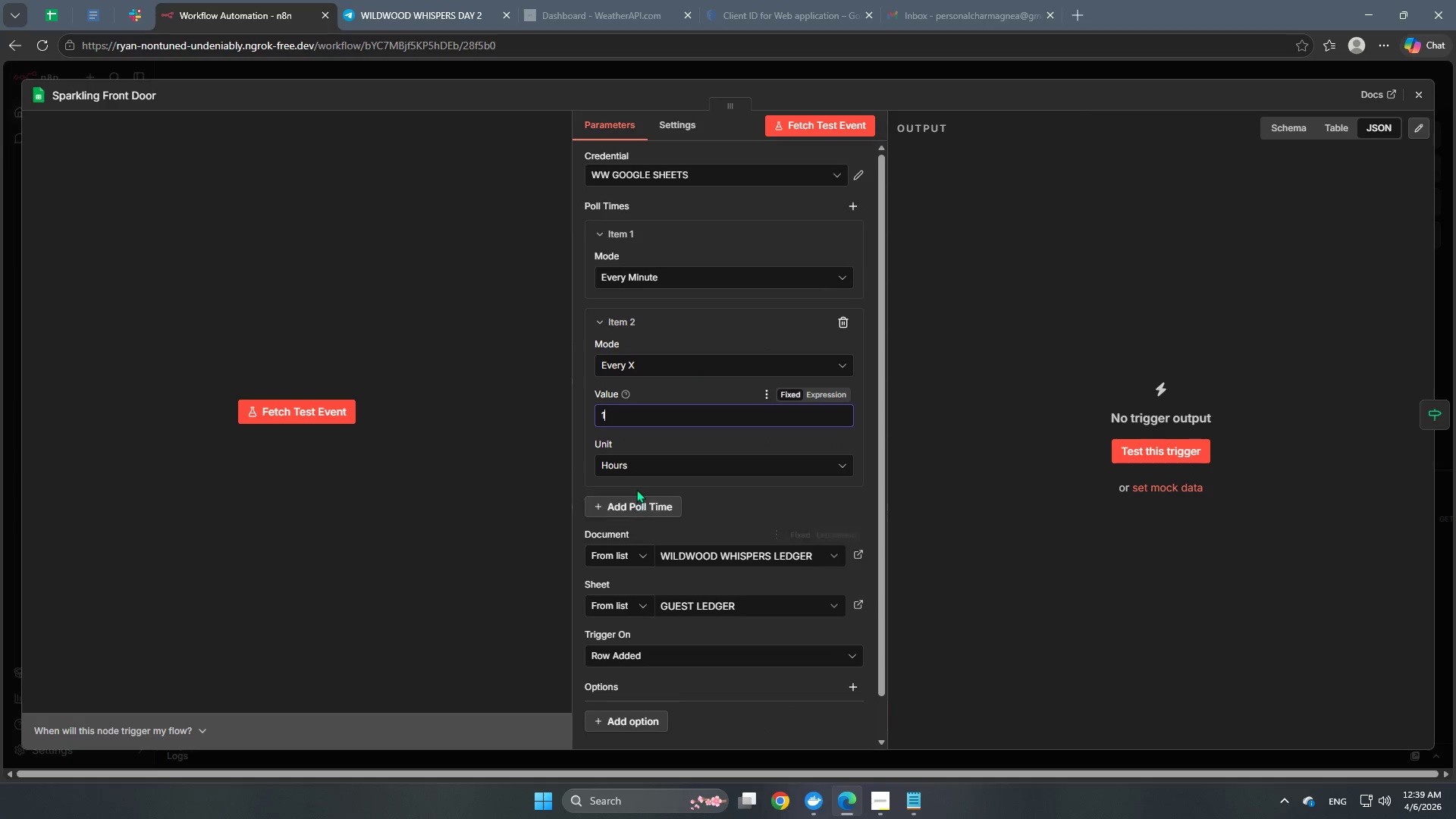 
left_click([635, 462])
 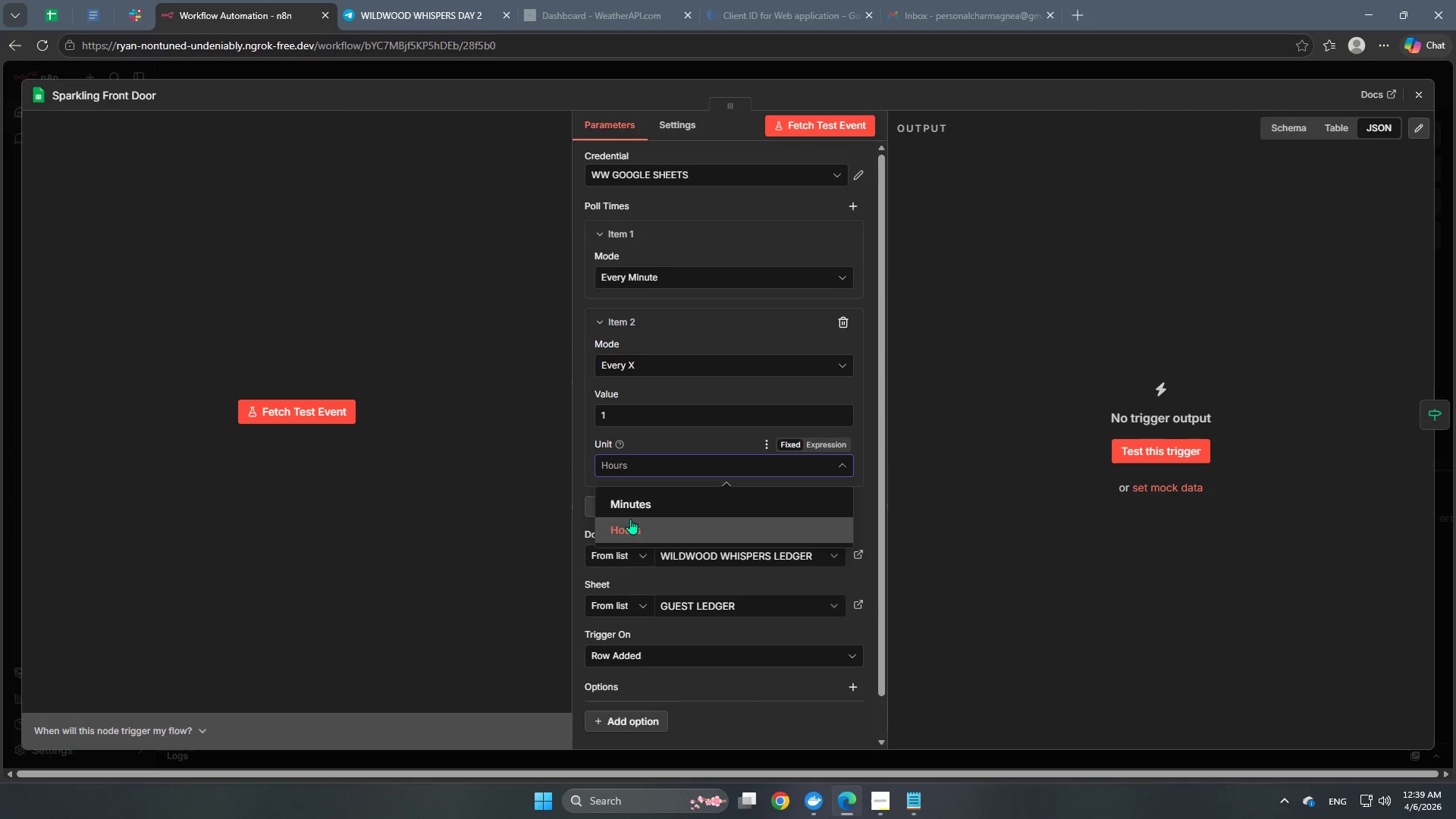 
left_click([639, 509])
 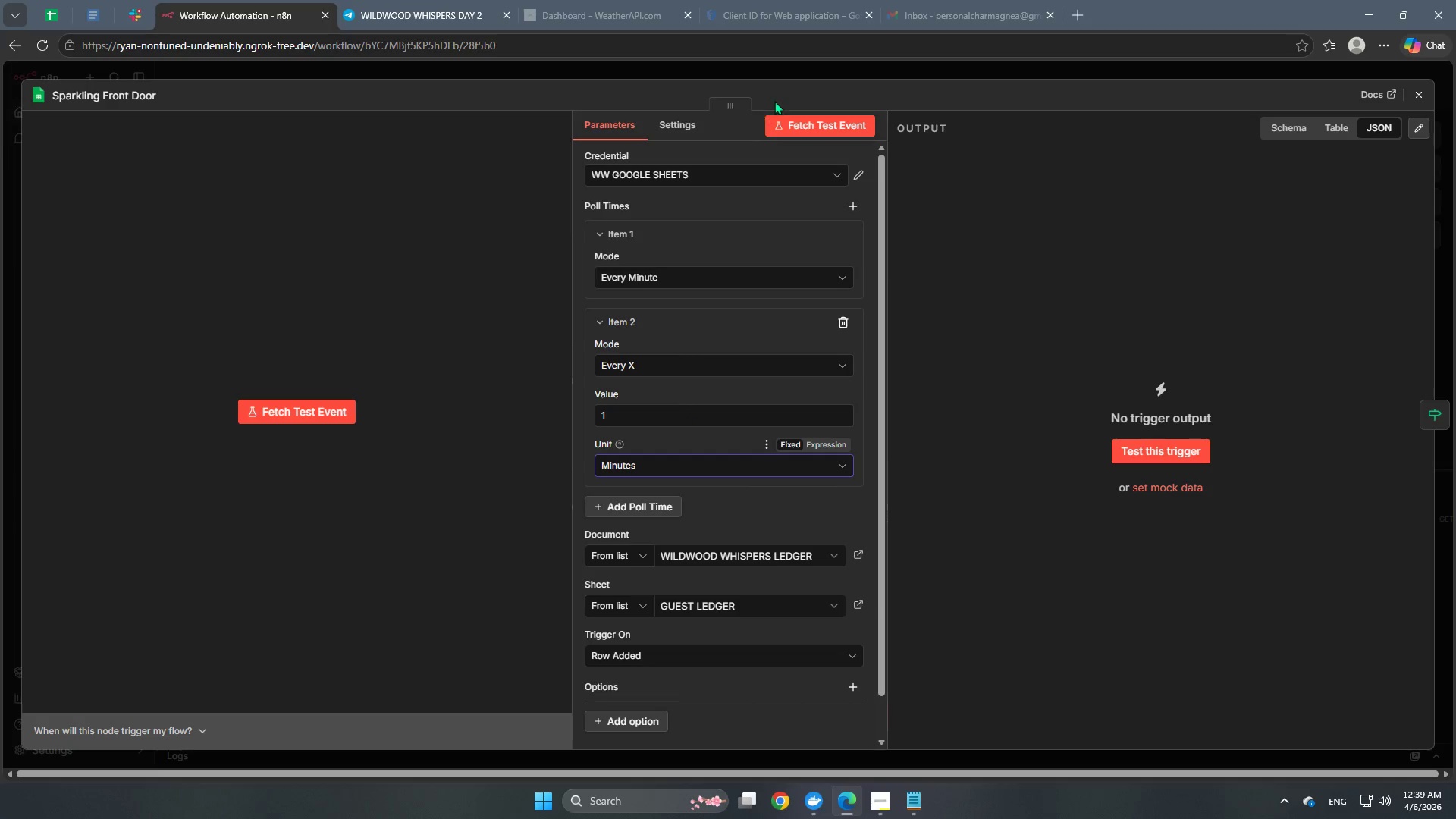 
left_click([778, 73])
 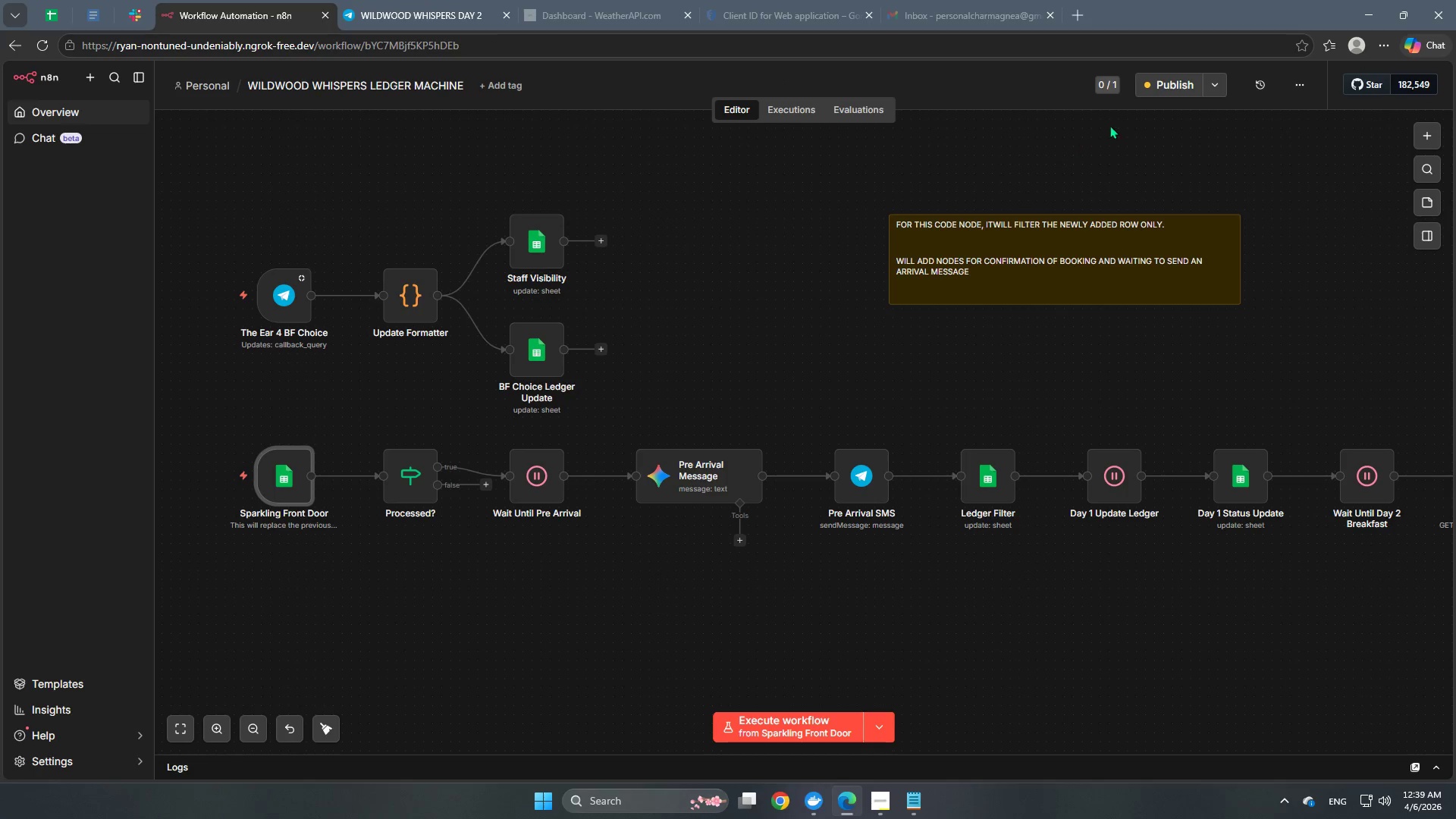 
left_click([1145, 76])
 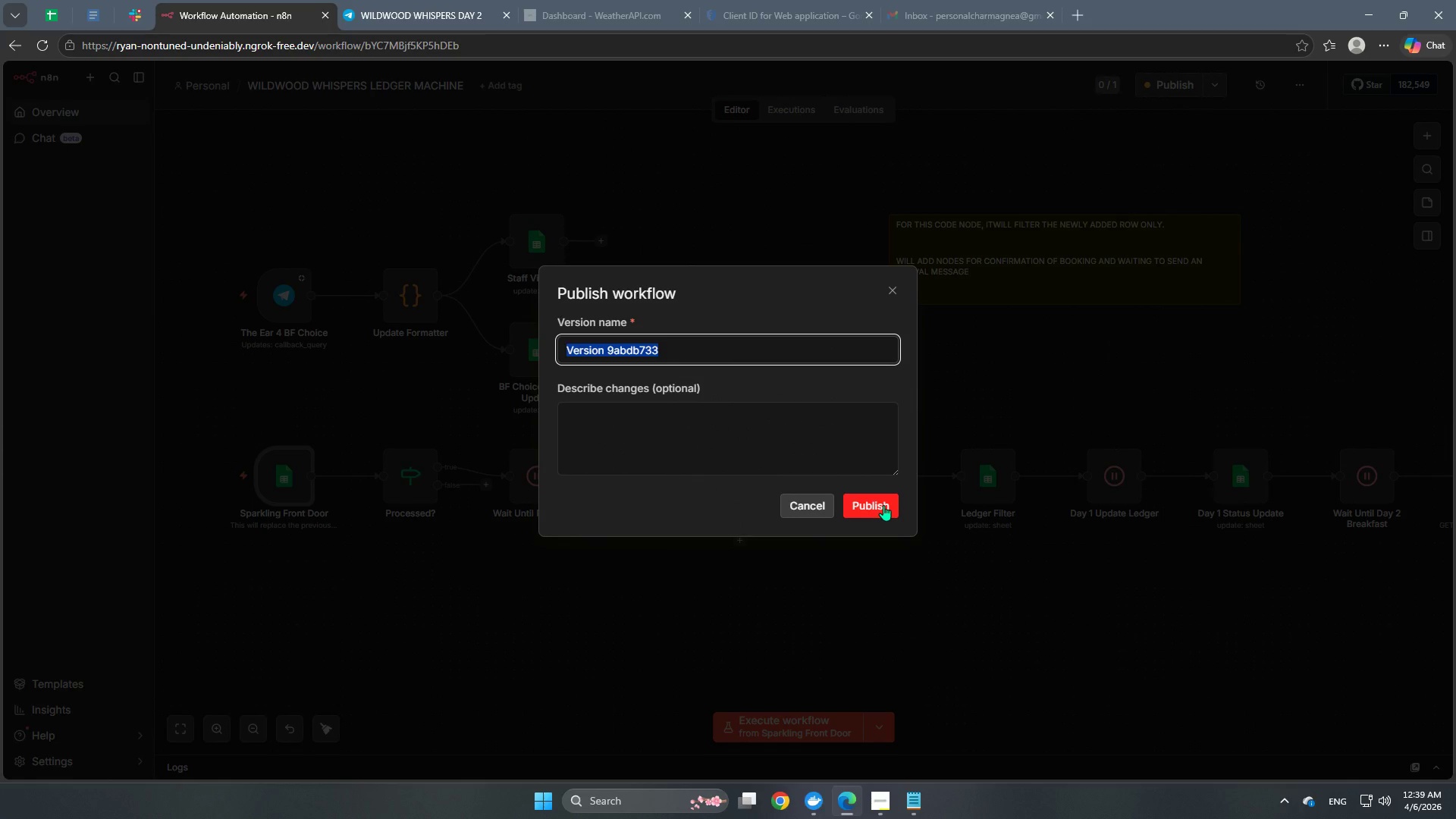 
left_click([883, 505])
 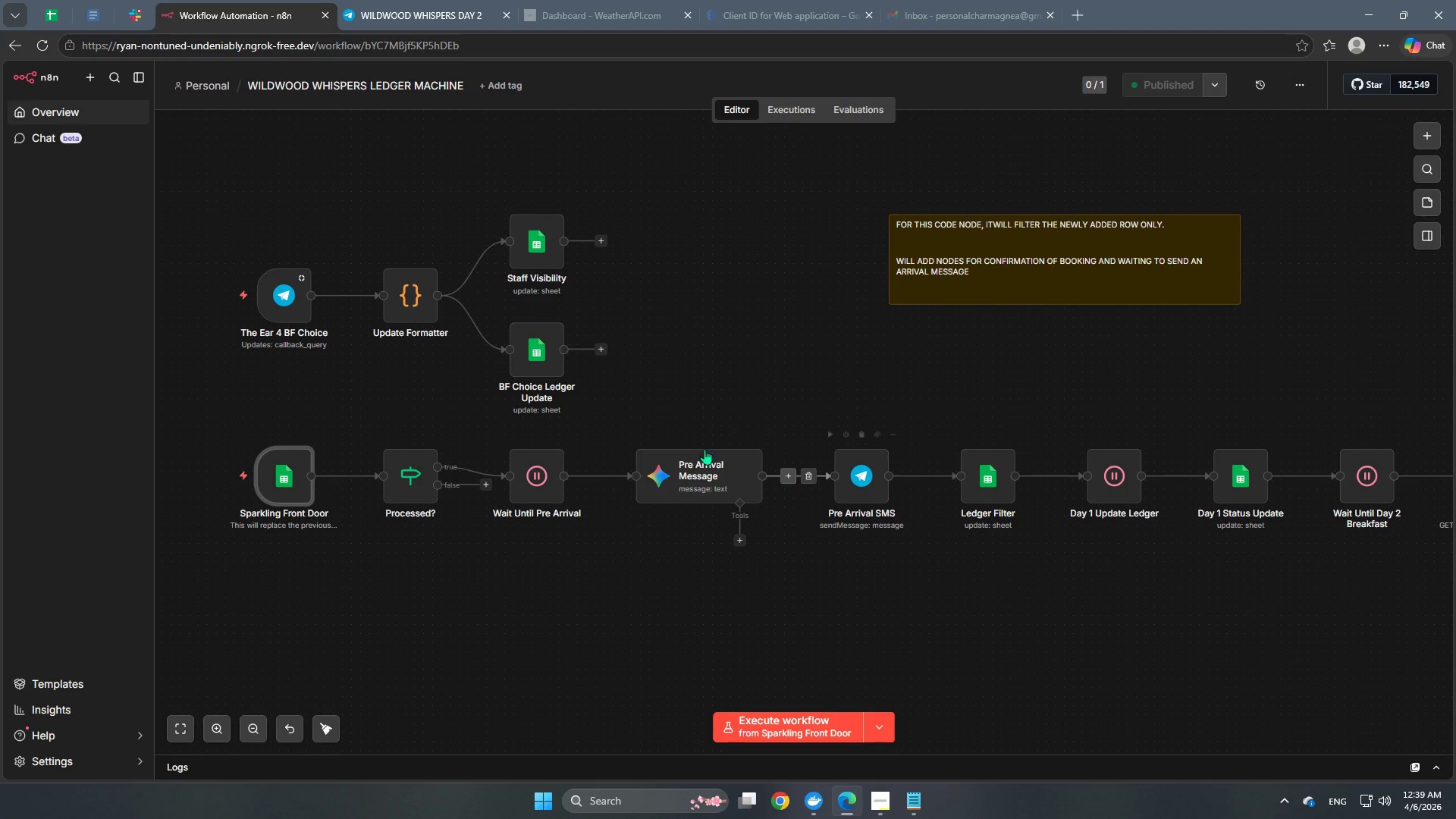 
wait(5.69)
 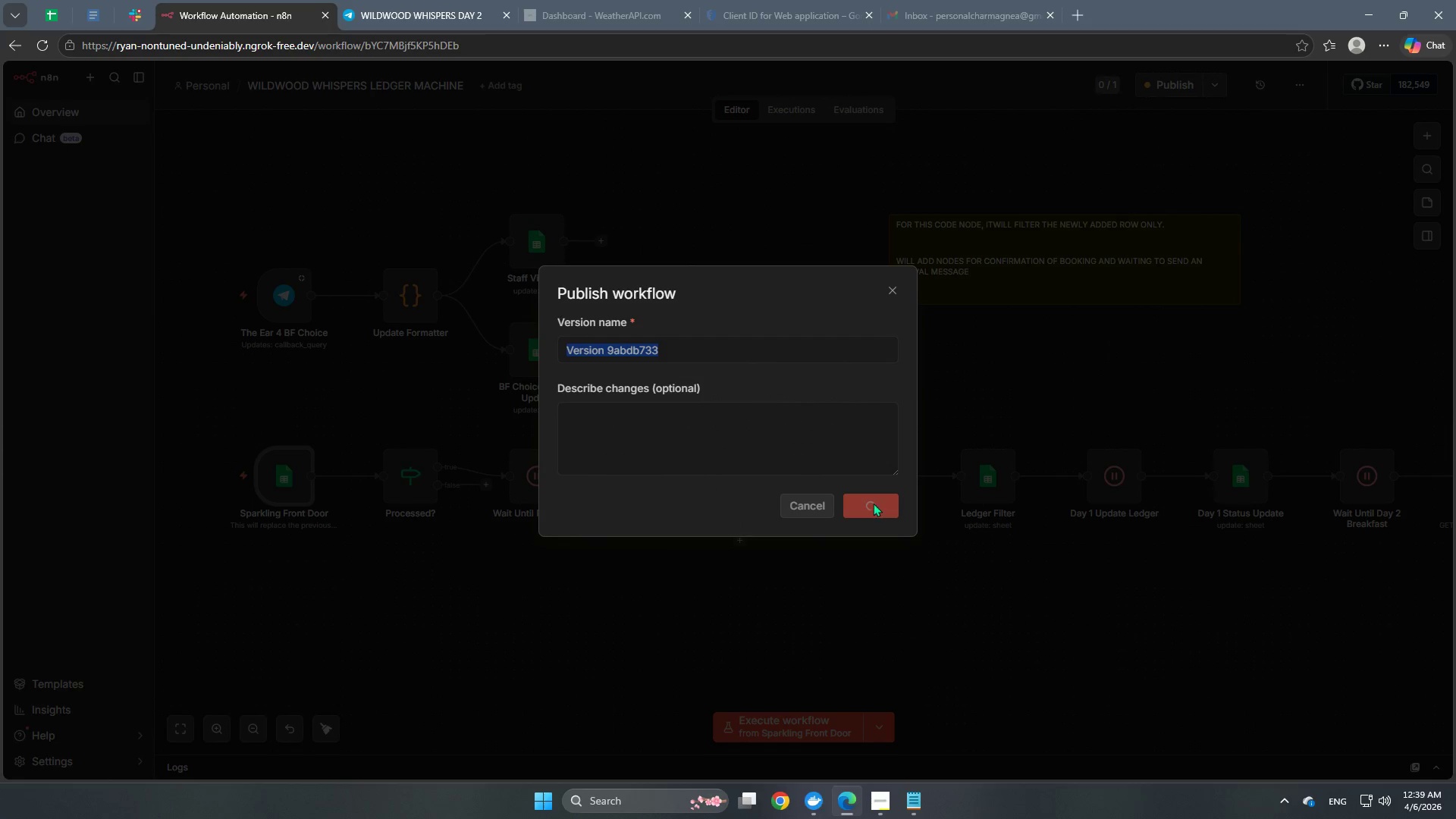 
left_click([181, 736])
 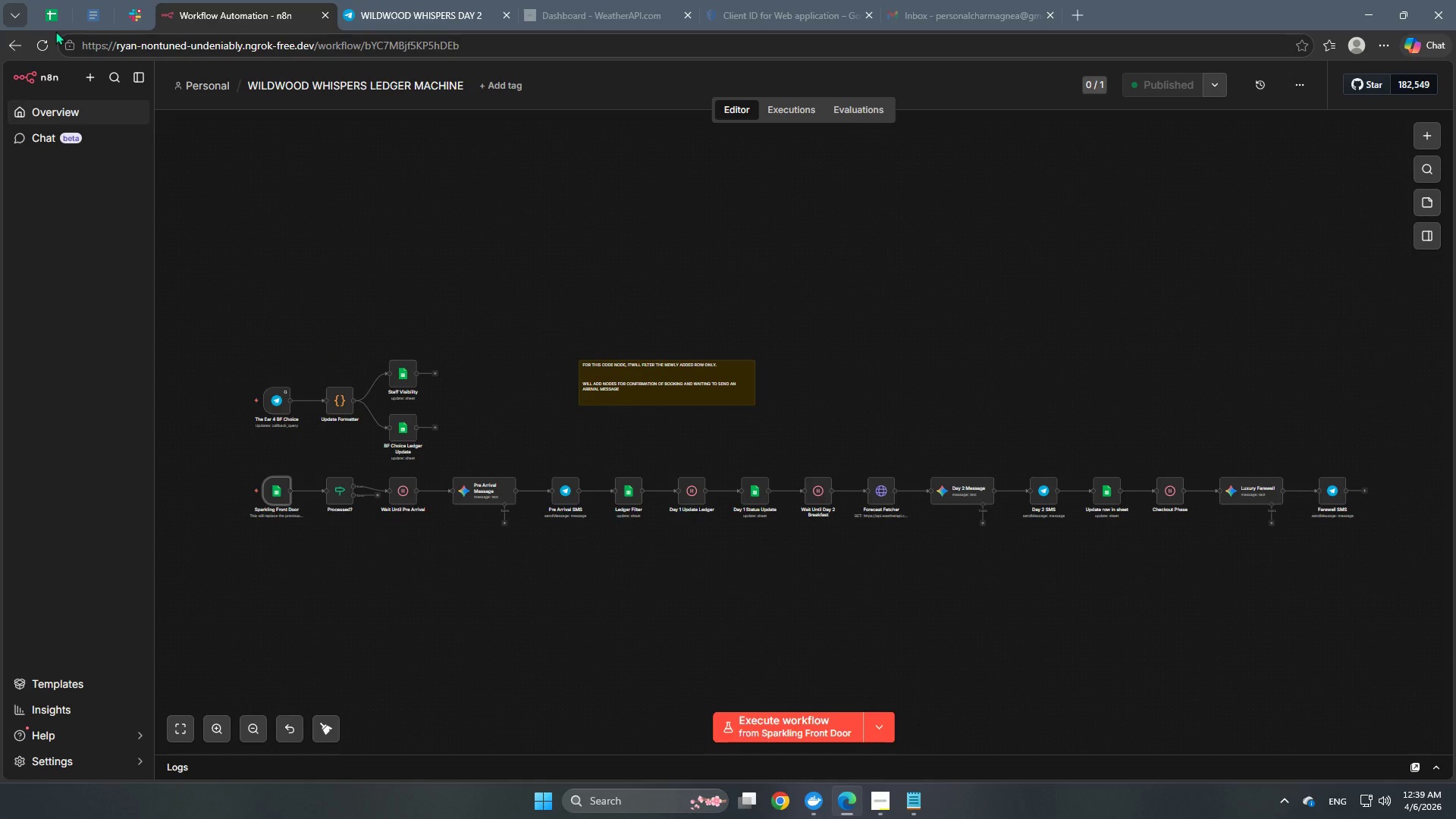 
left_click([45, 16])
 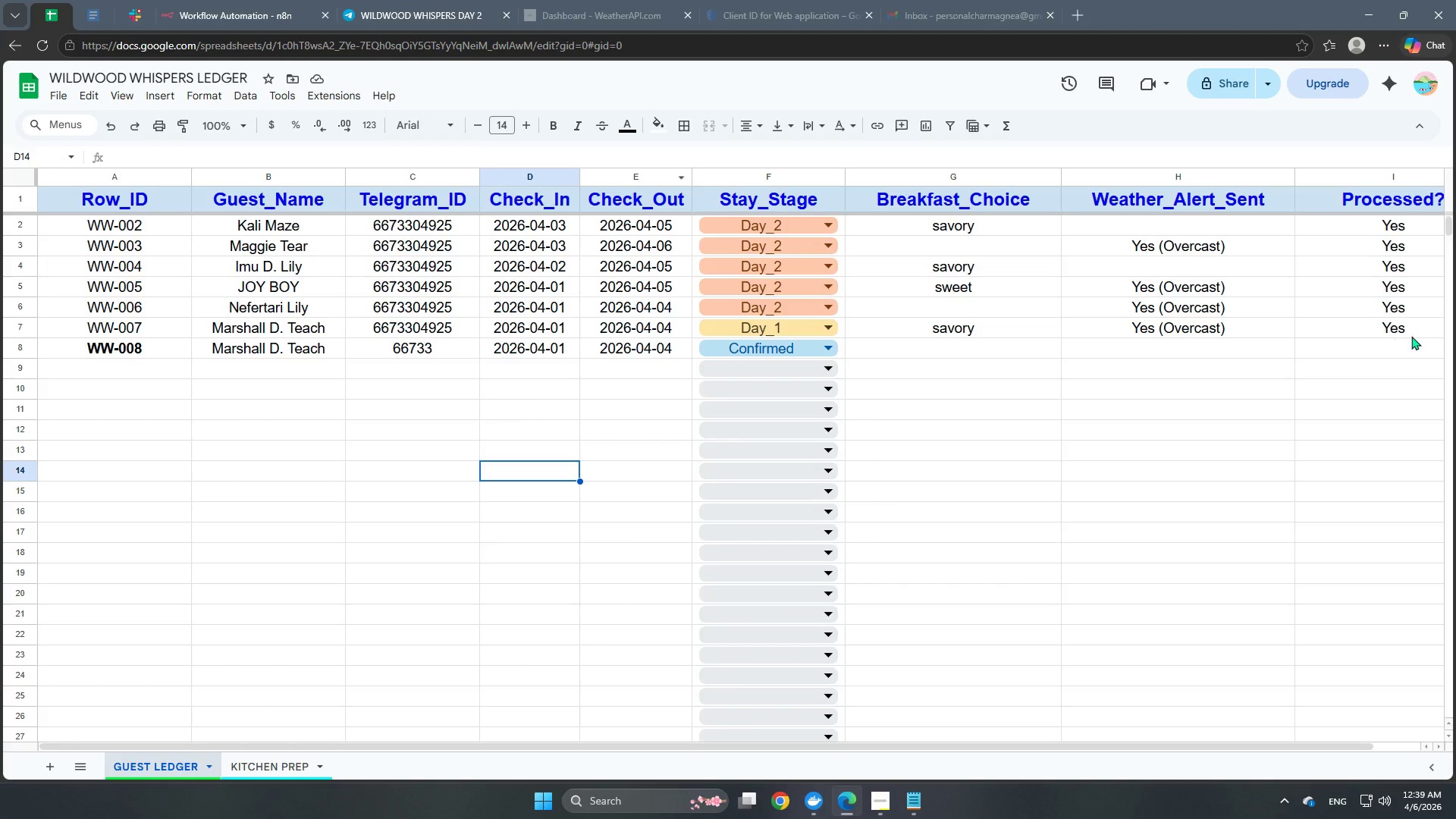 
double_click([1413, 334])
 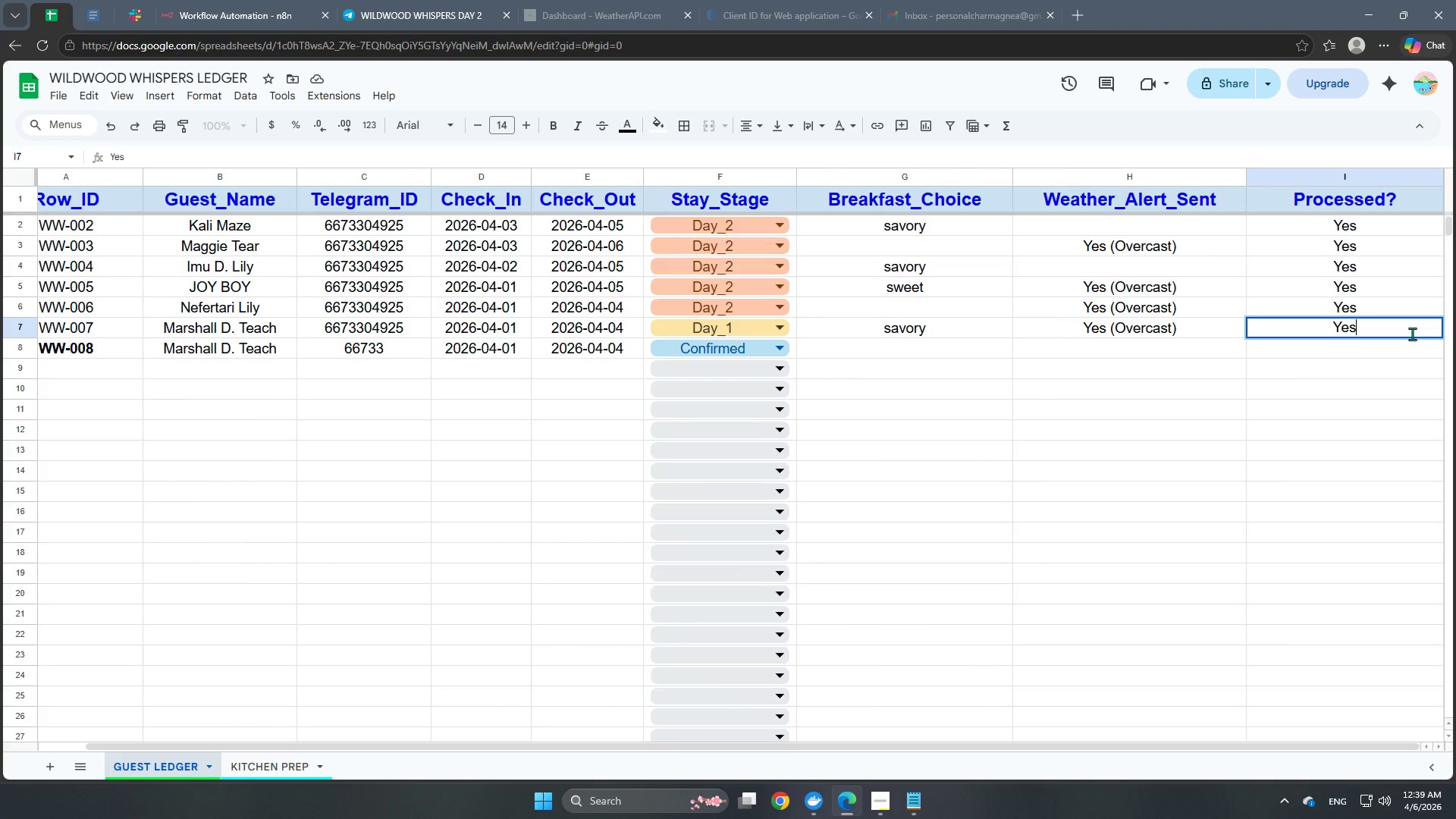 
key(Backspace)
 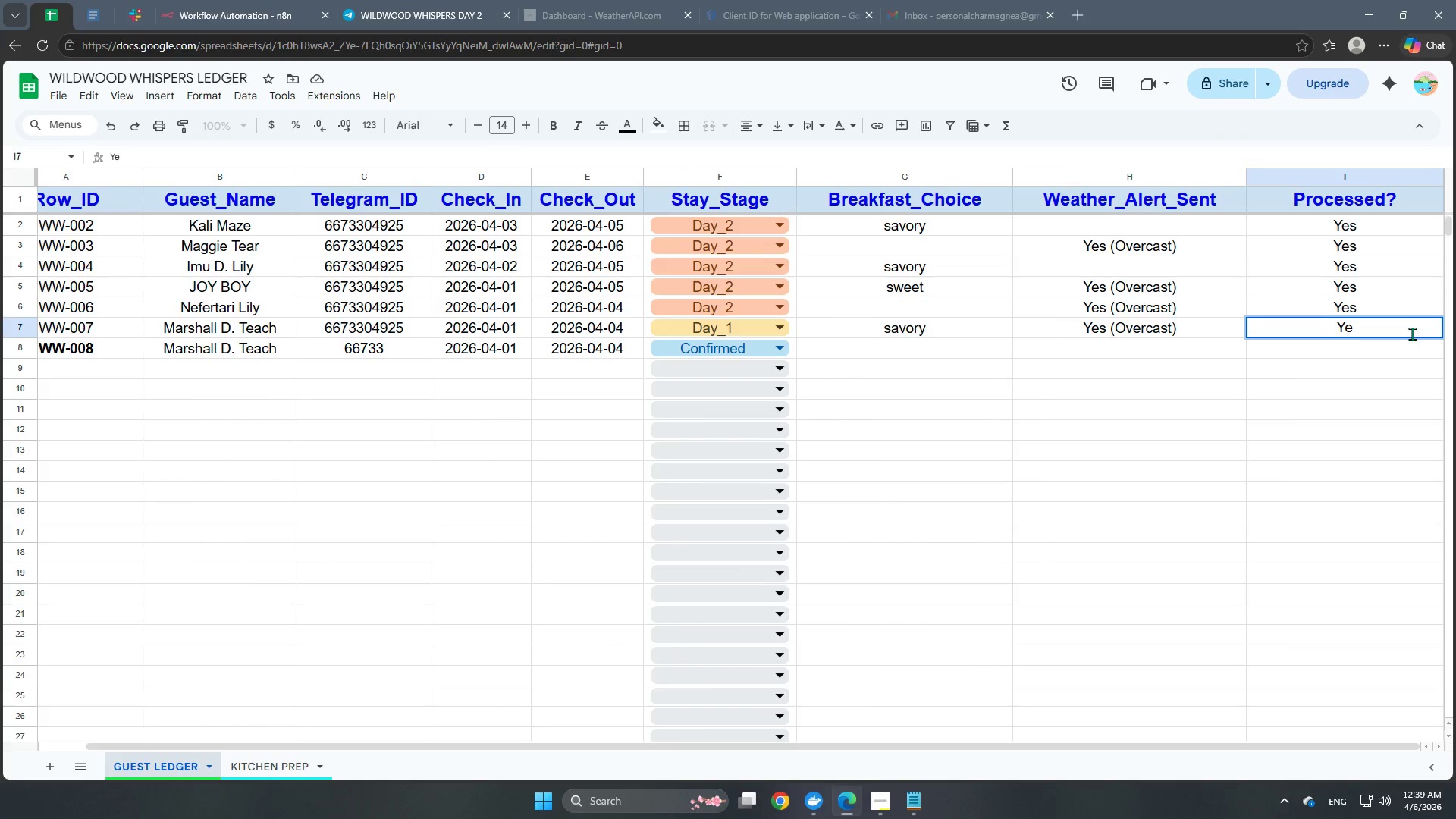 
key(Backspace)
 